 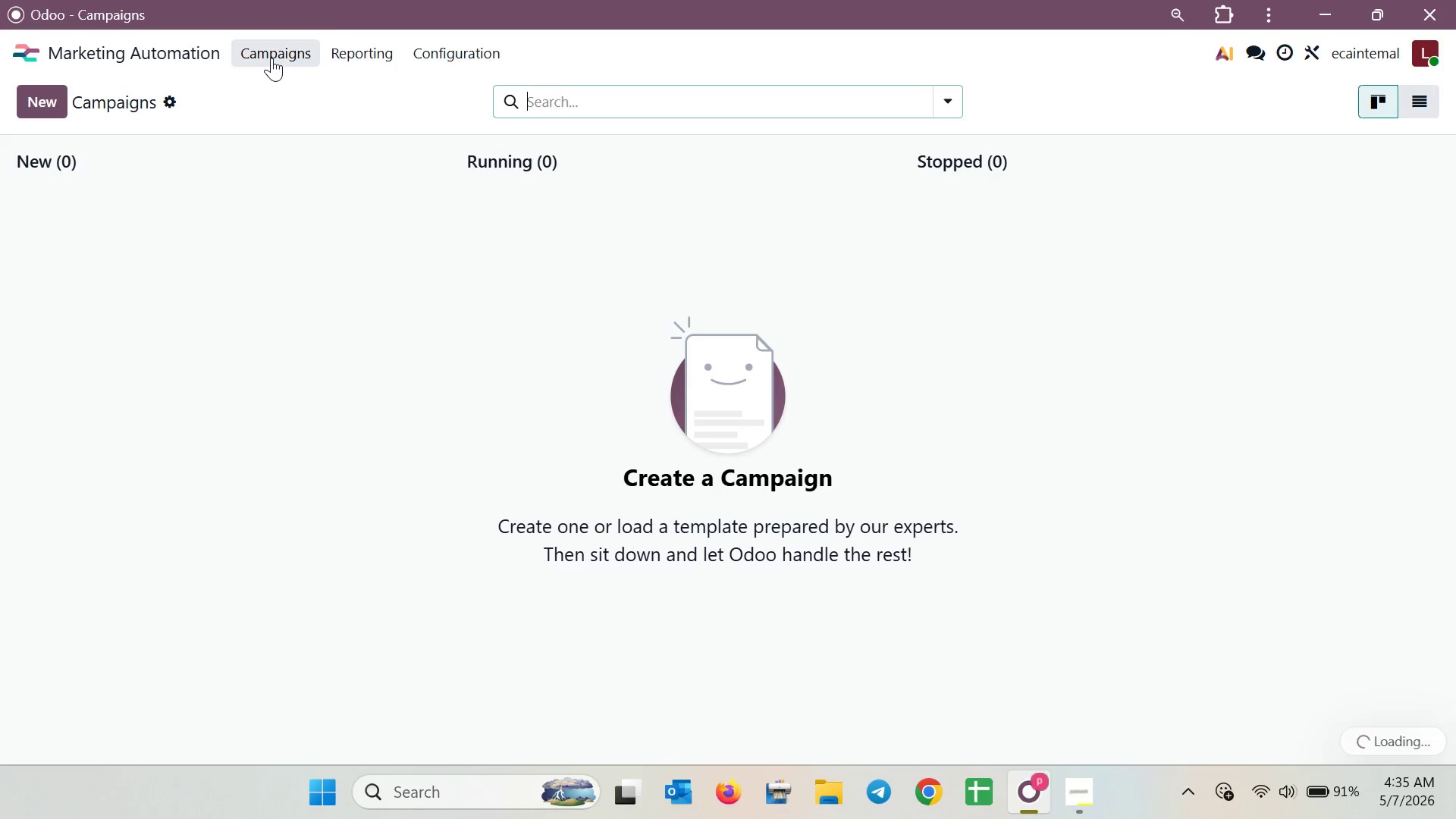 
left_click([271, 58])
 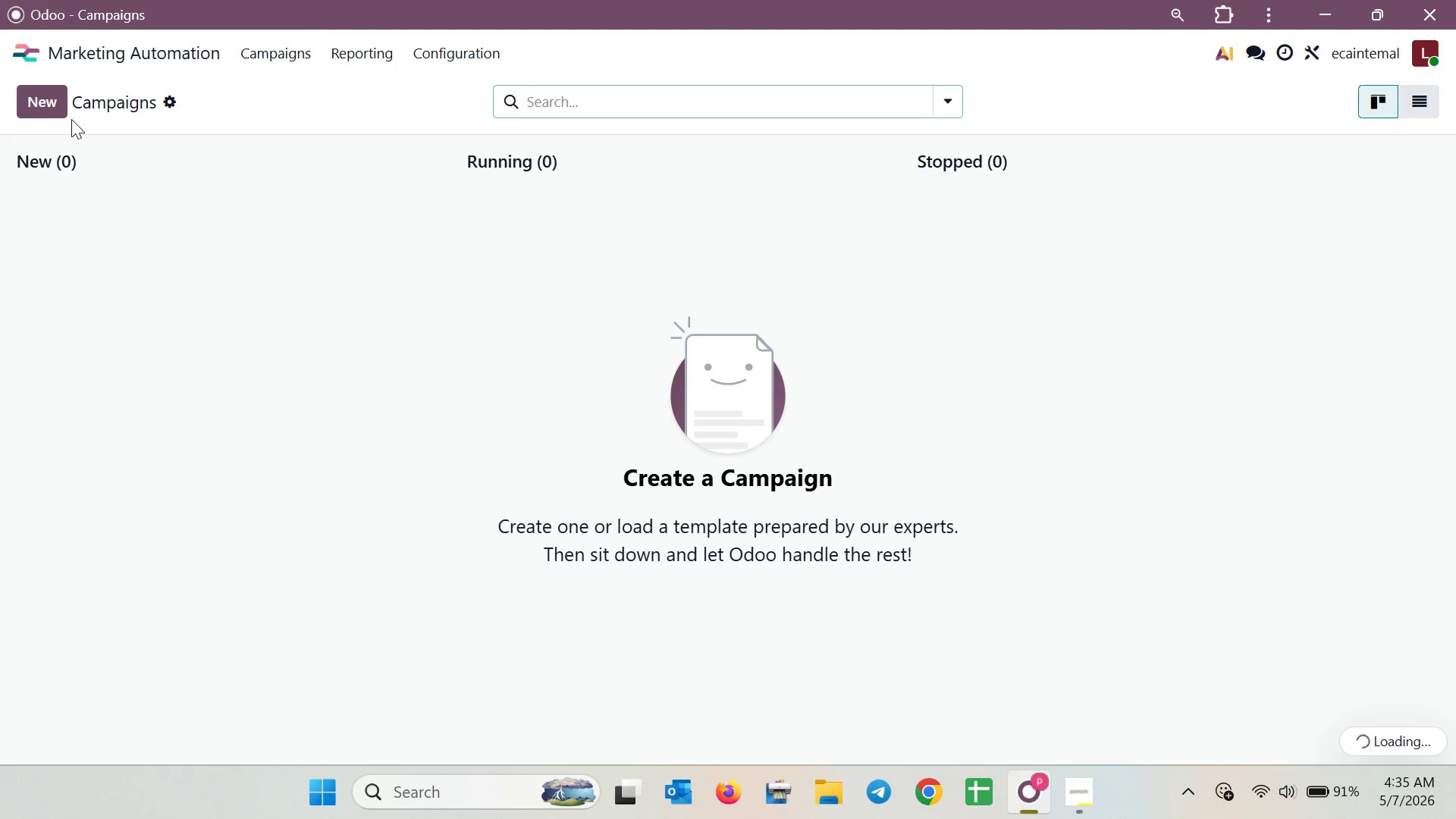 
left_click([60, 107])
 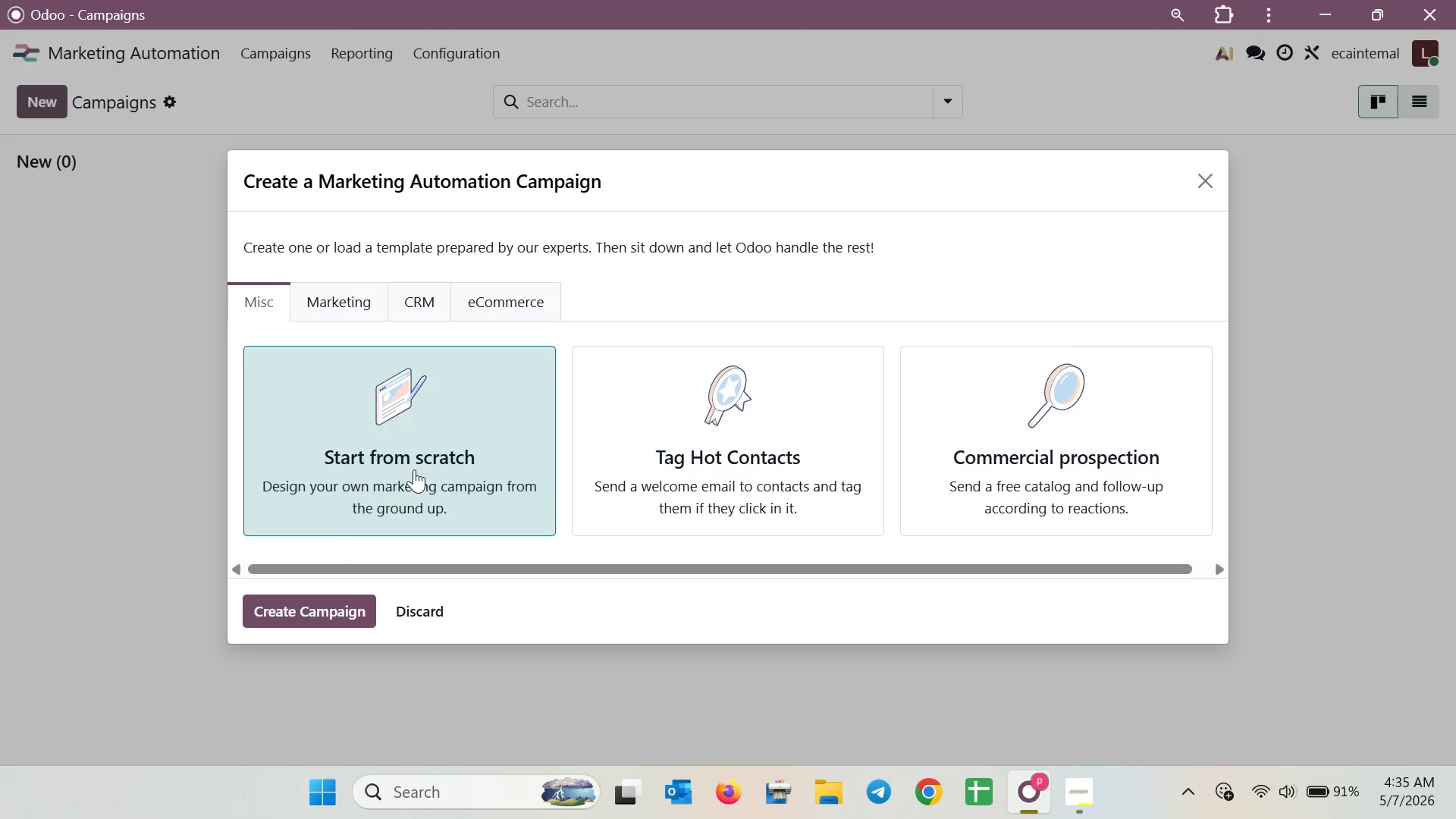 
left_click([320, 613])
 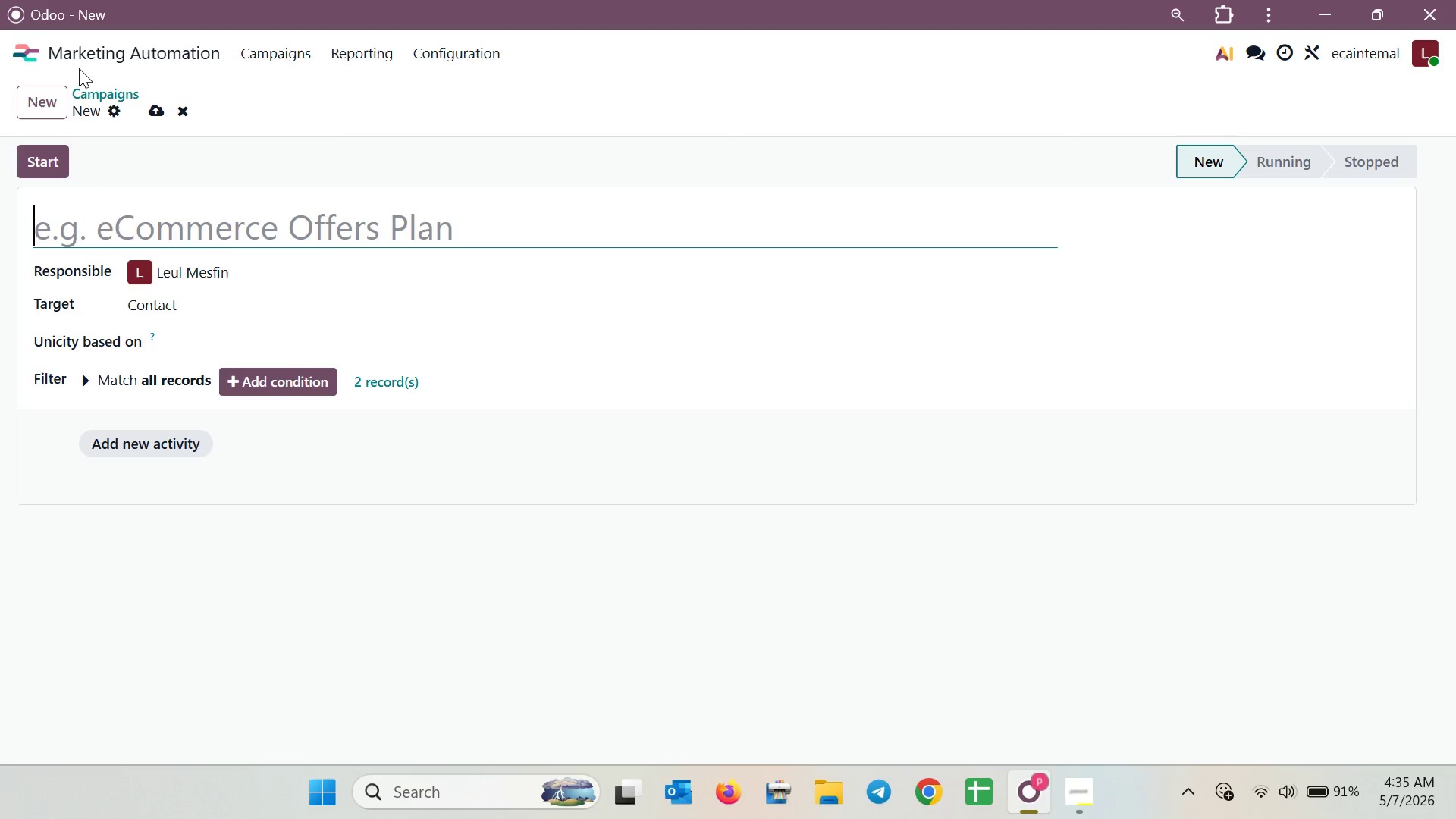 
wait(38.97)
 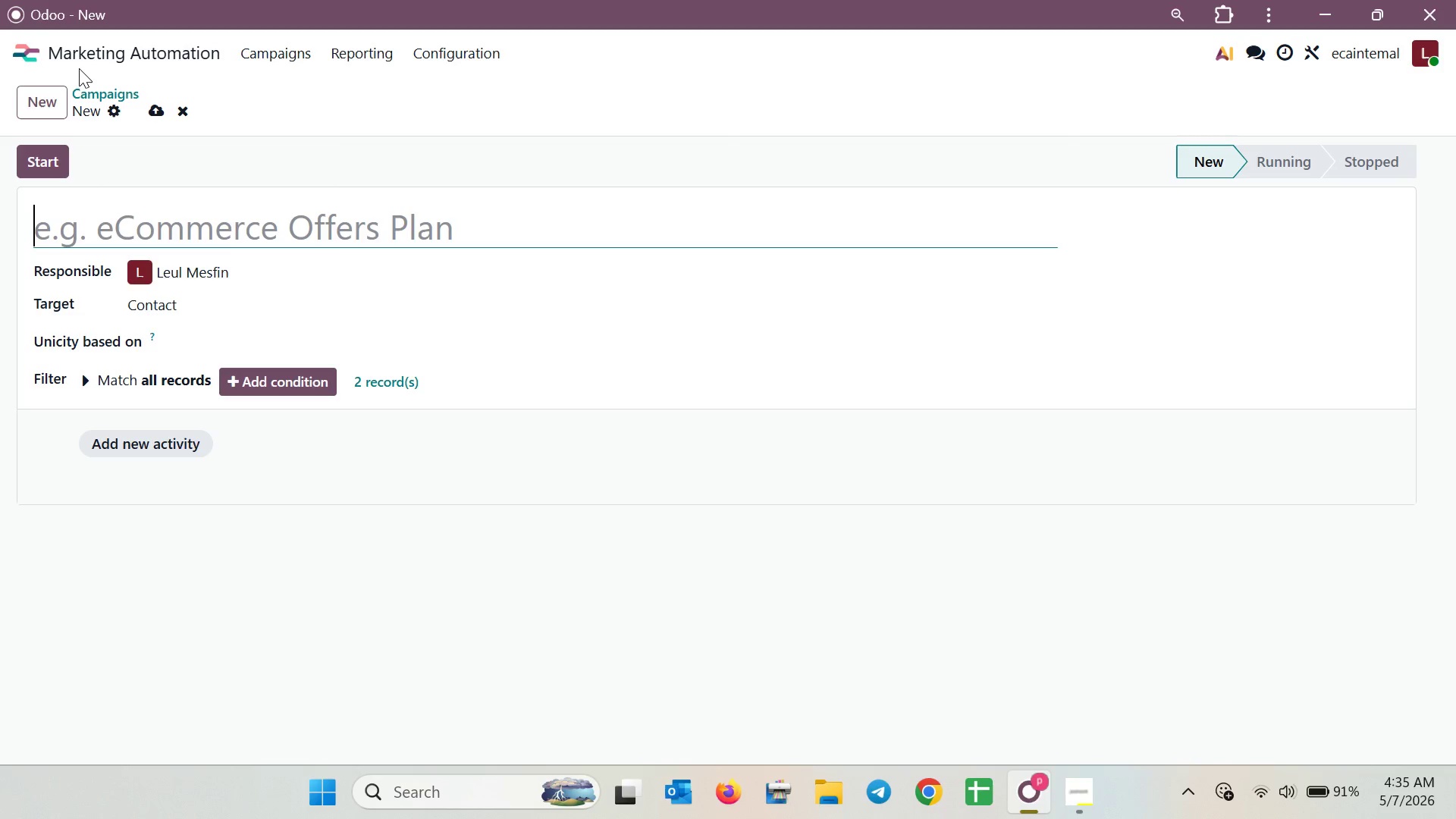 
left_click([96, 55])
 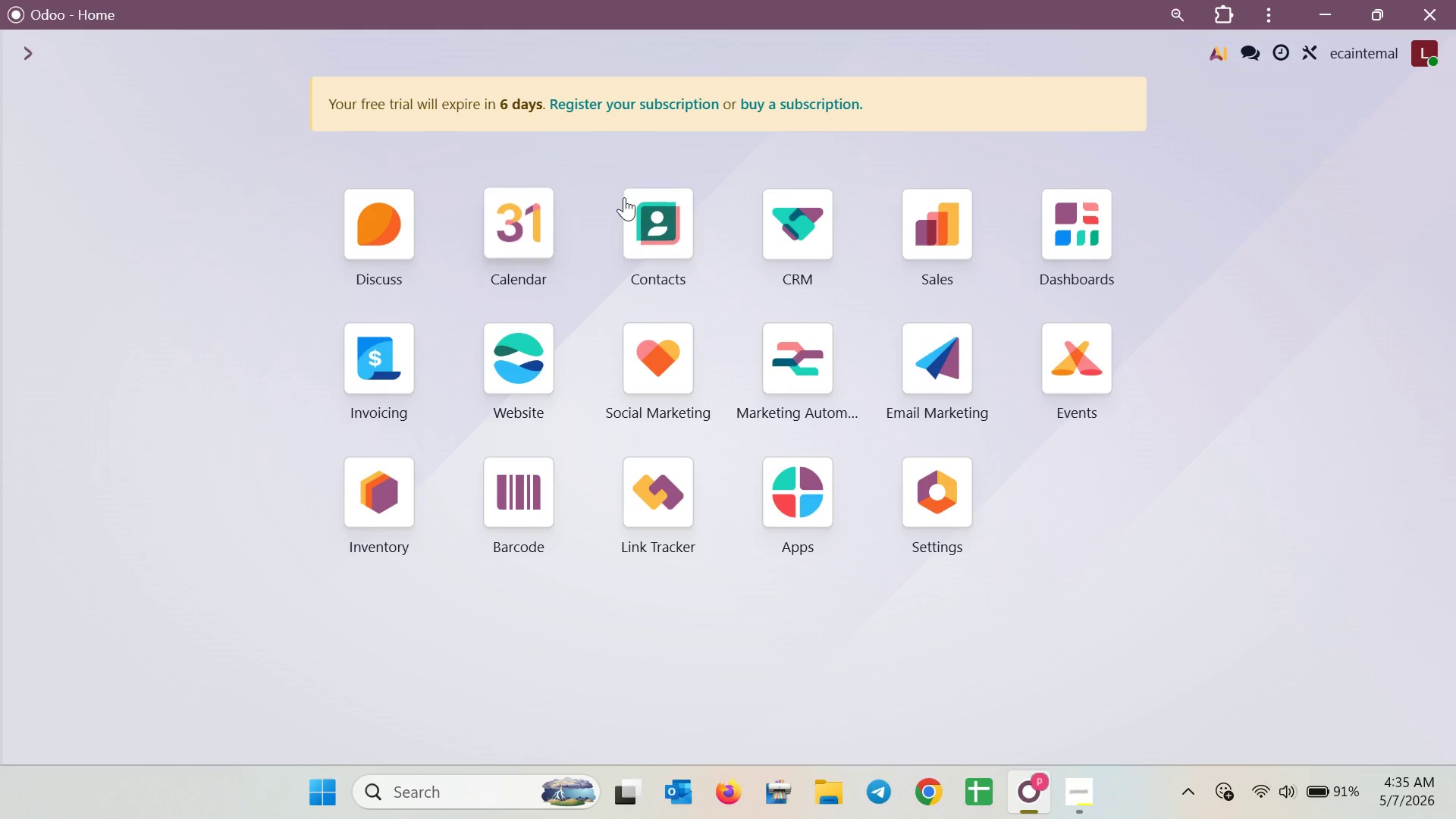 
left_click([641, 217])
 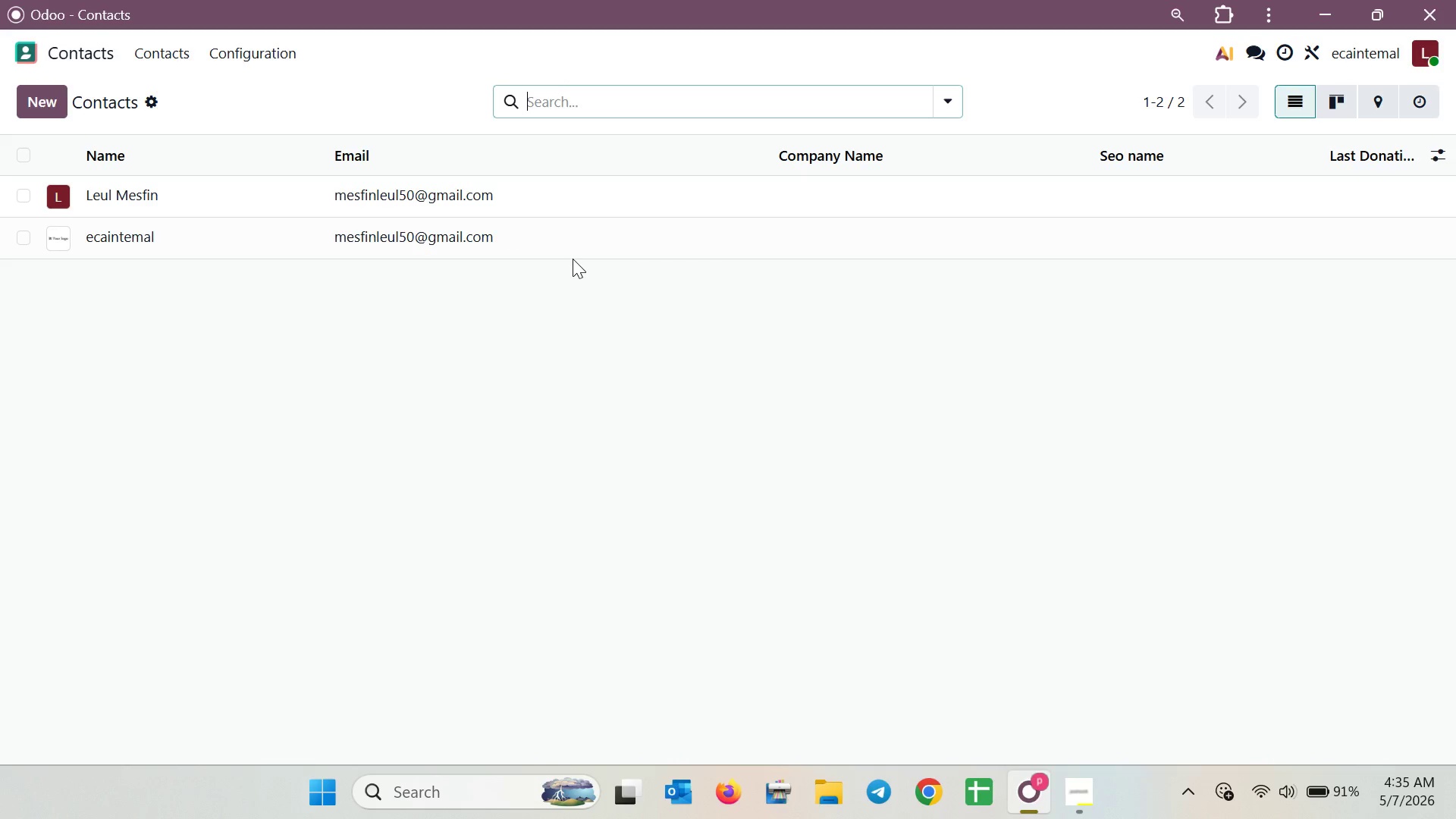 
wait(5.17)
 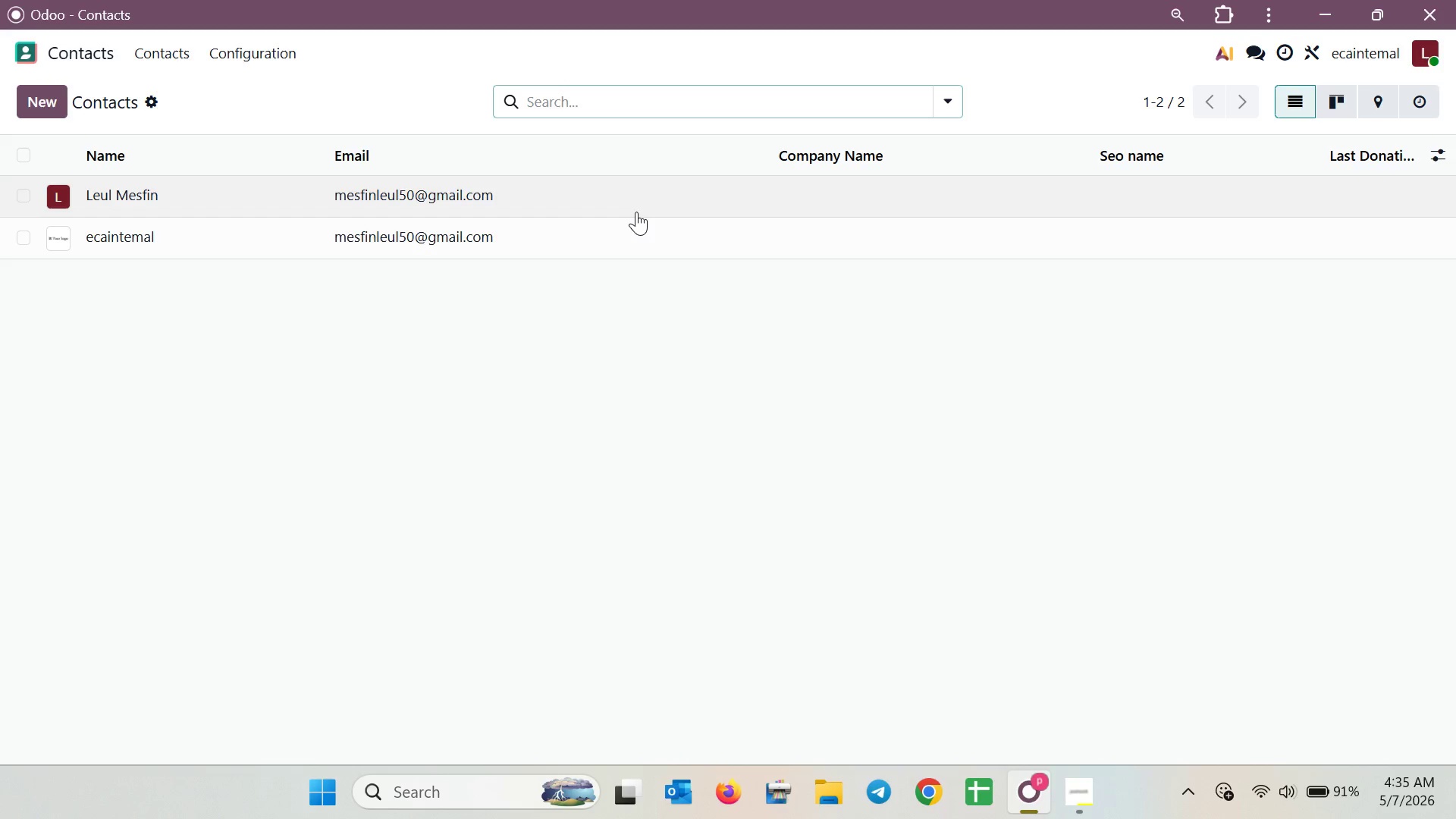 
mouse_move([146, 218])
 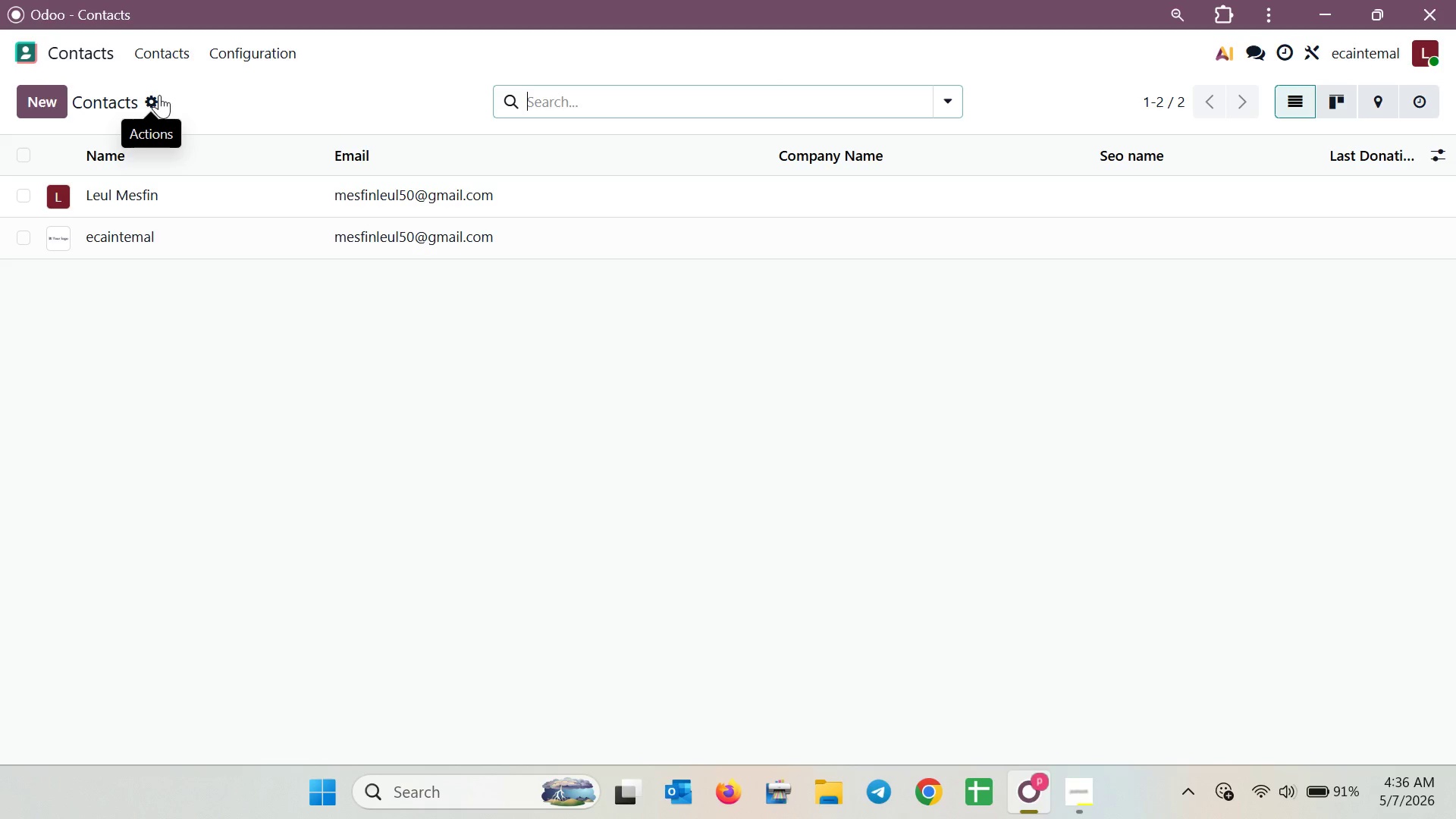 
wait(6.29)
 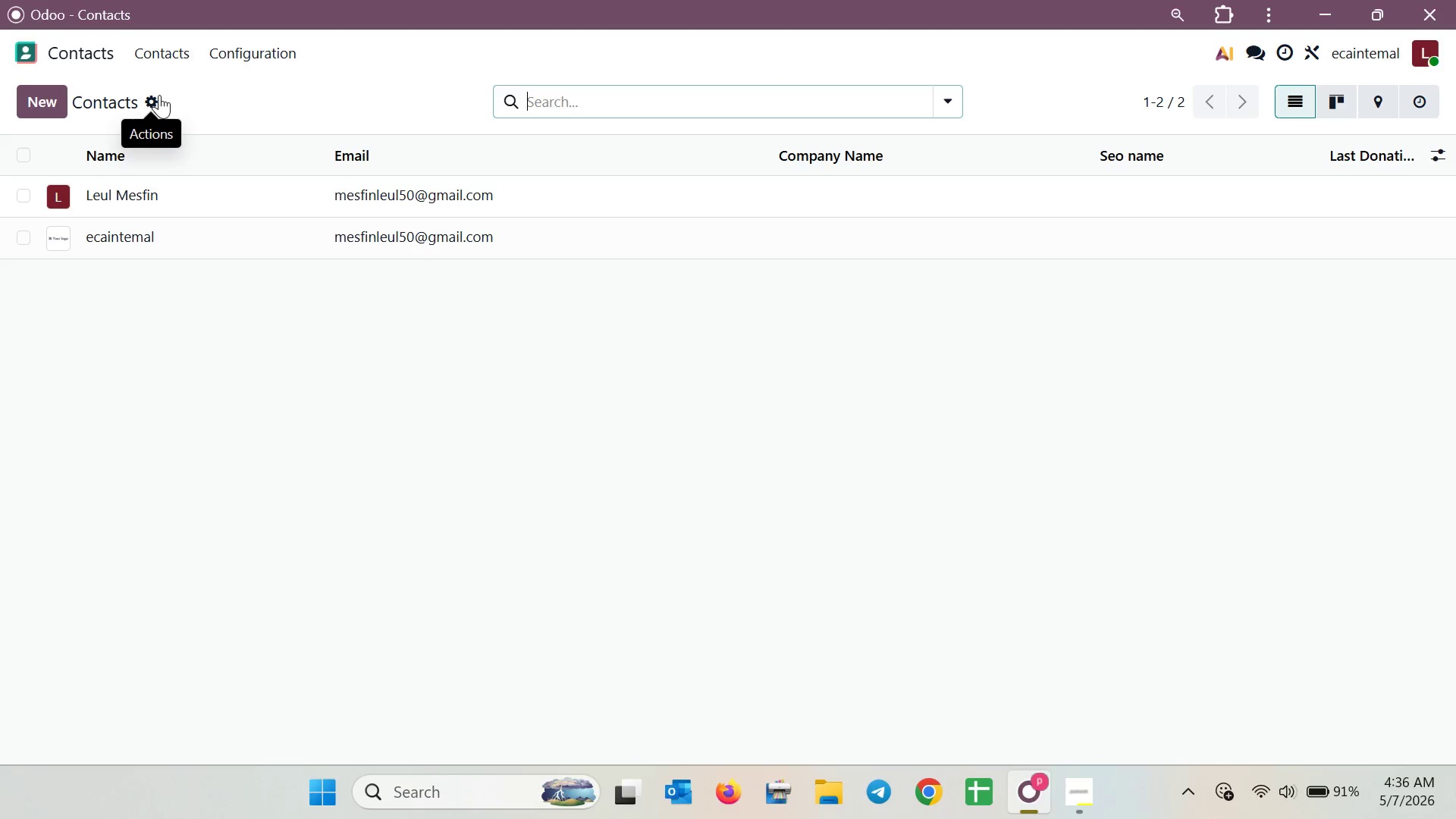 
left_click([153, 104])
 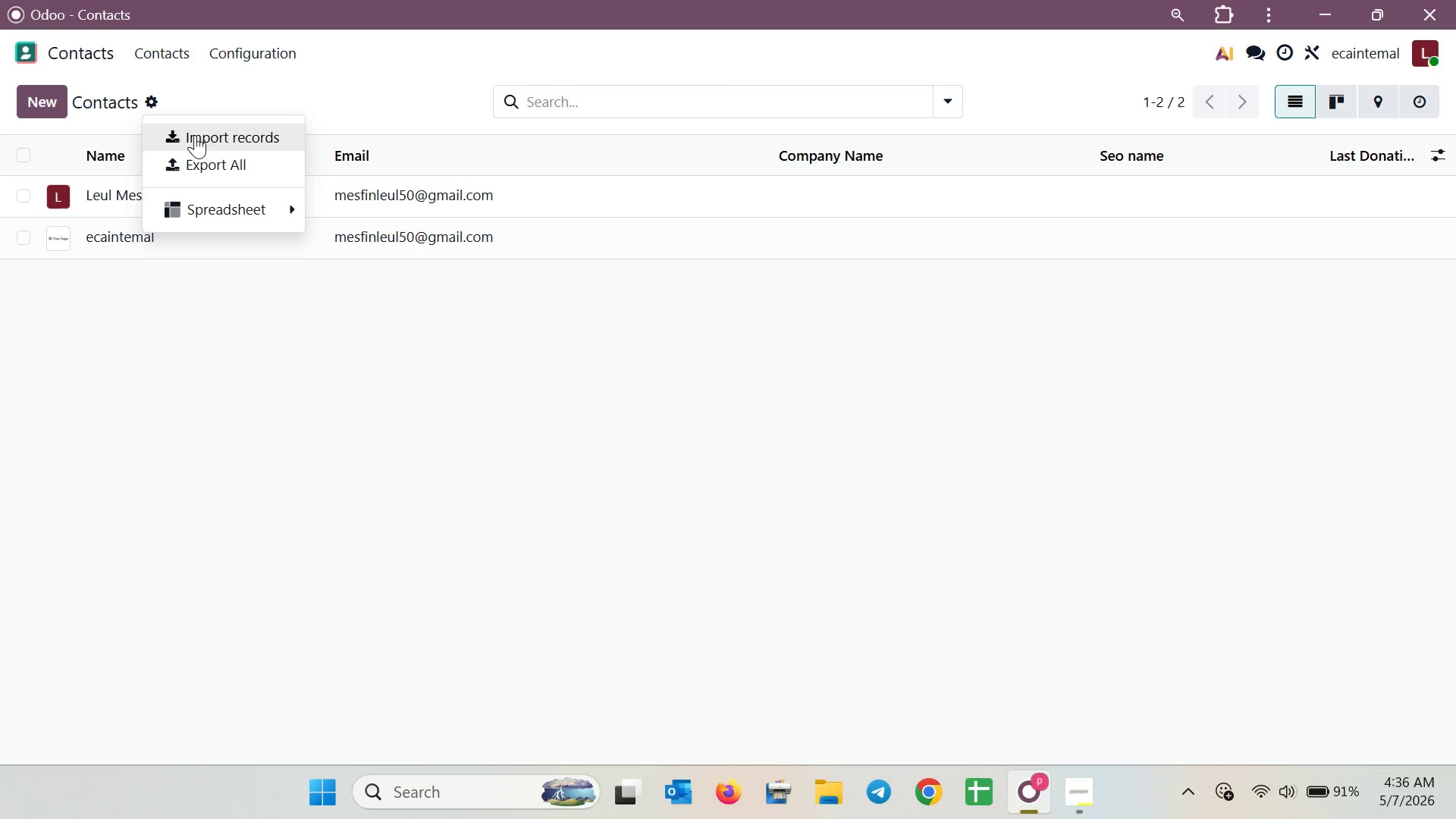 
left_click([195, 135])
 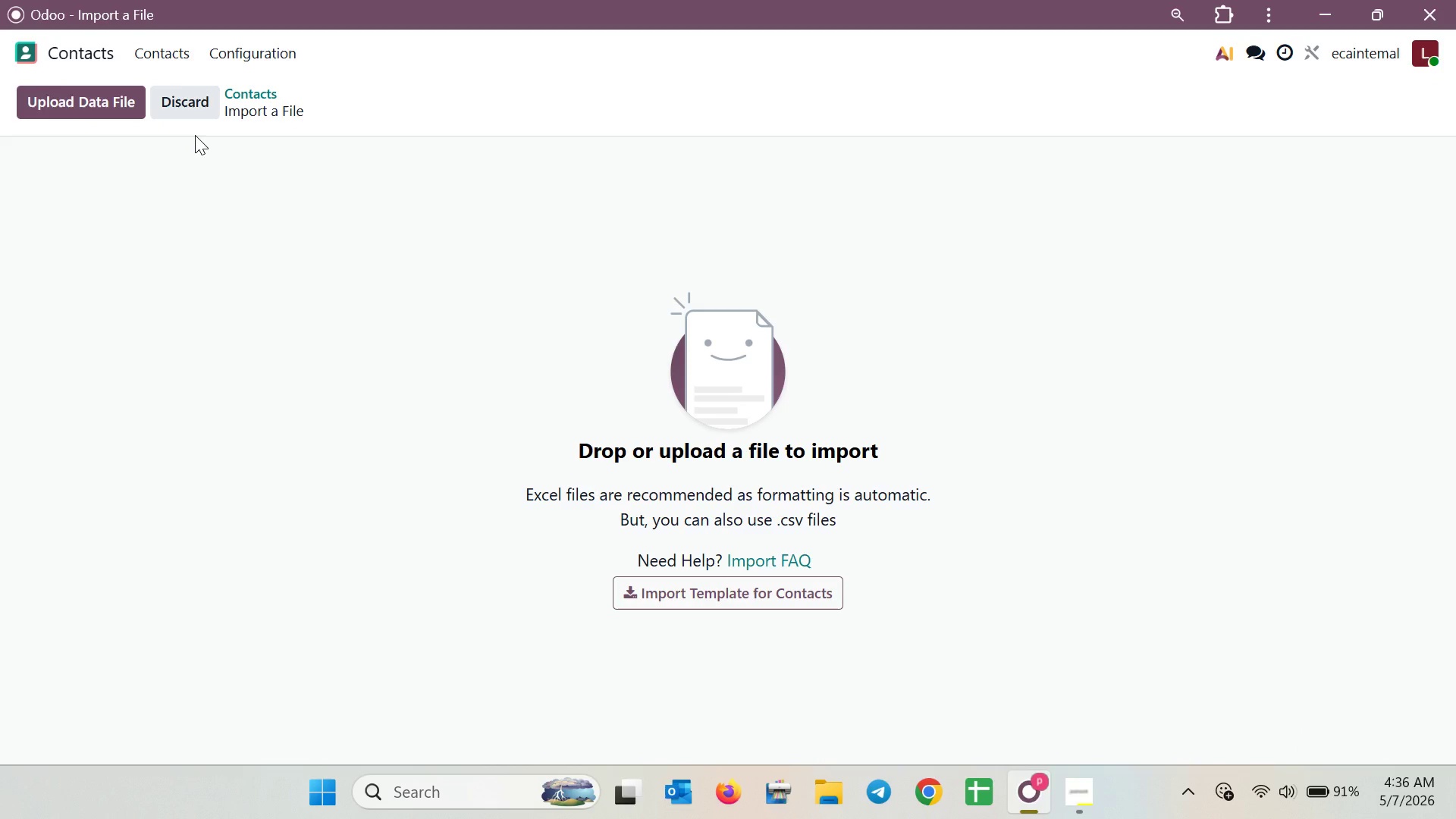 
wait(23.14)
 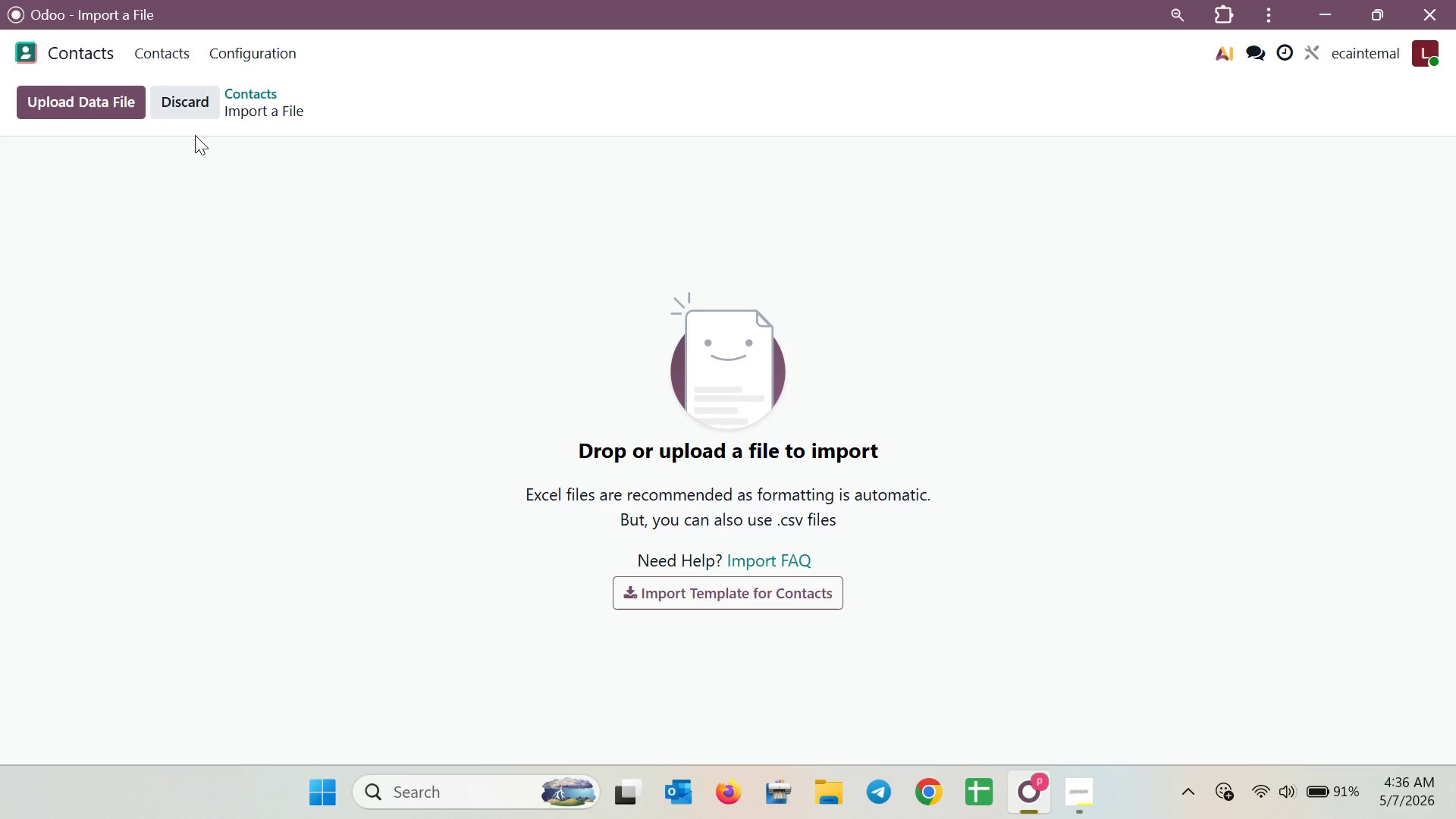 
left_click([100, 40])
 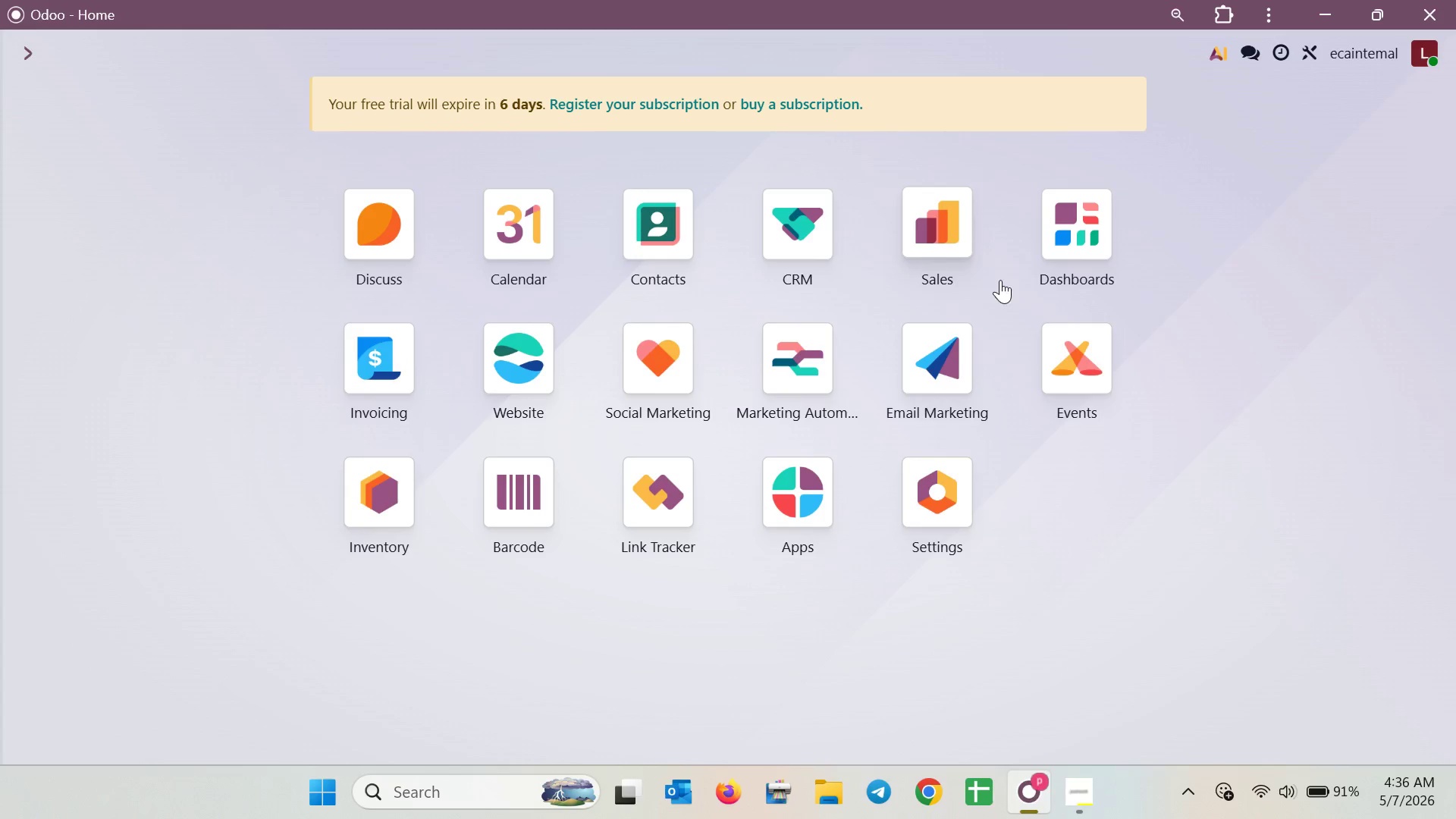 
left_click([983, 366])
 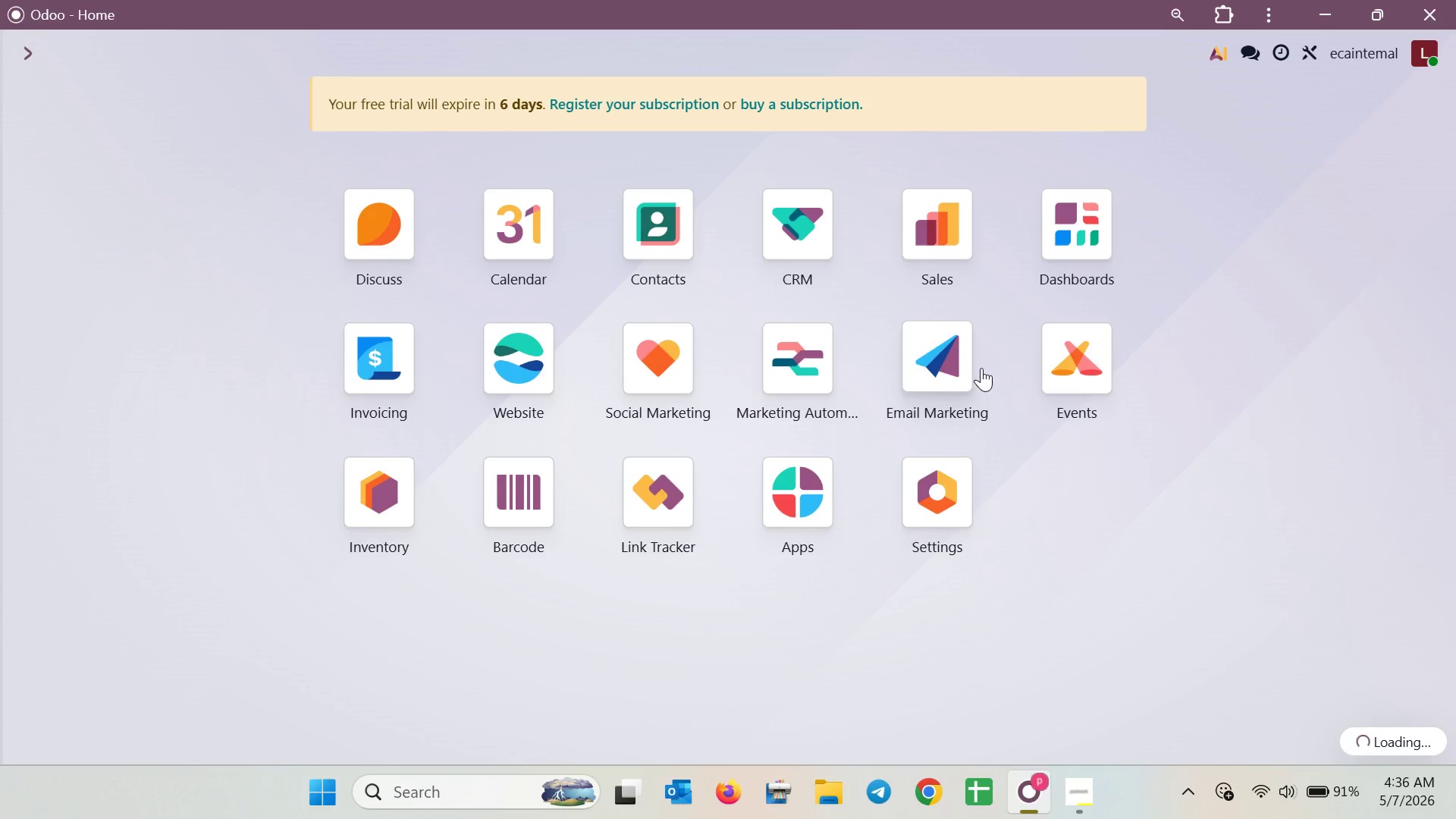 
left_click([948, 368])
 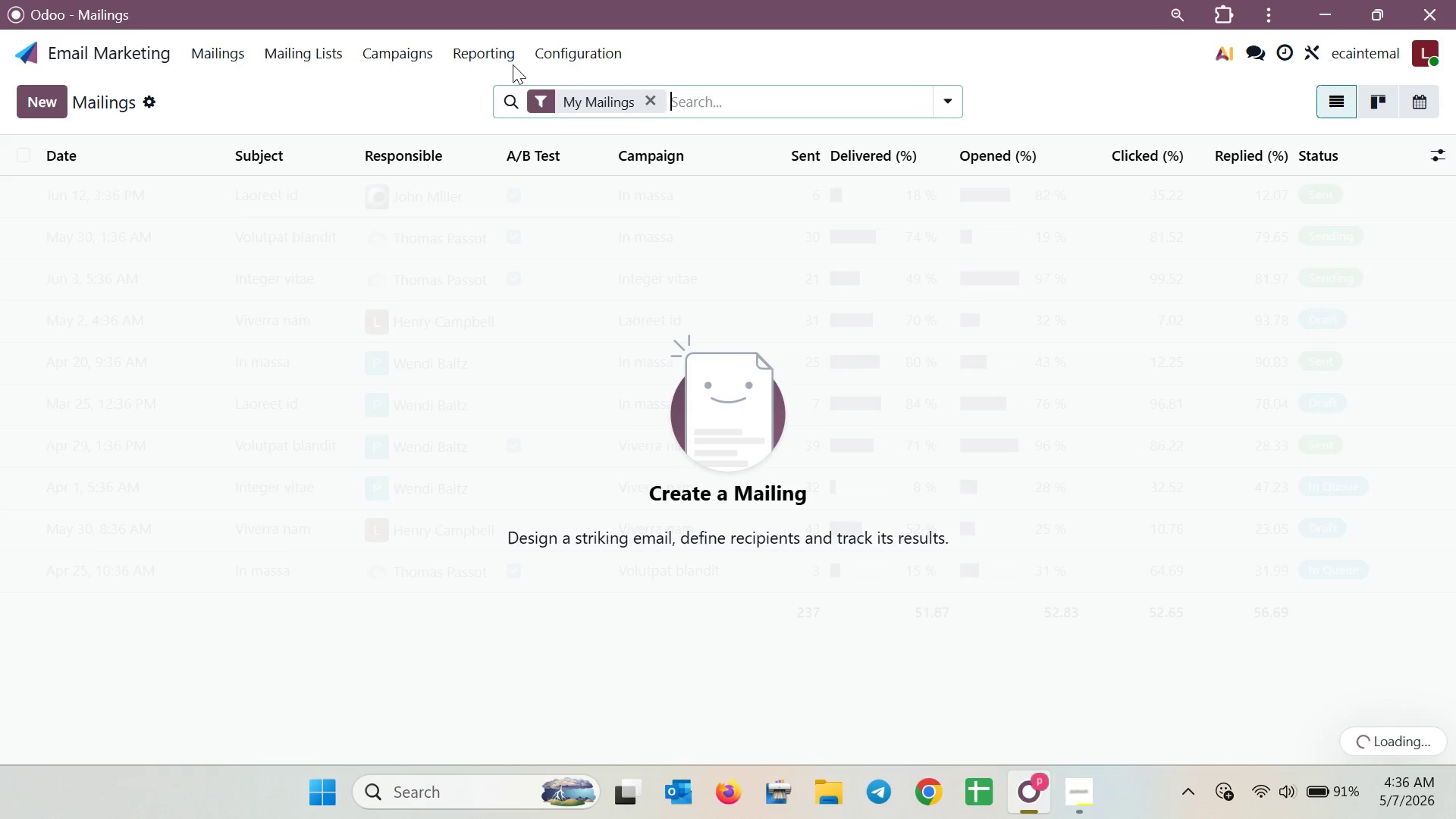 
left_click([417, 55])
 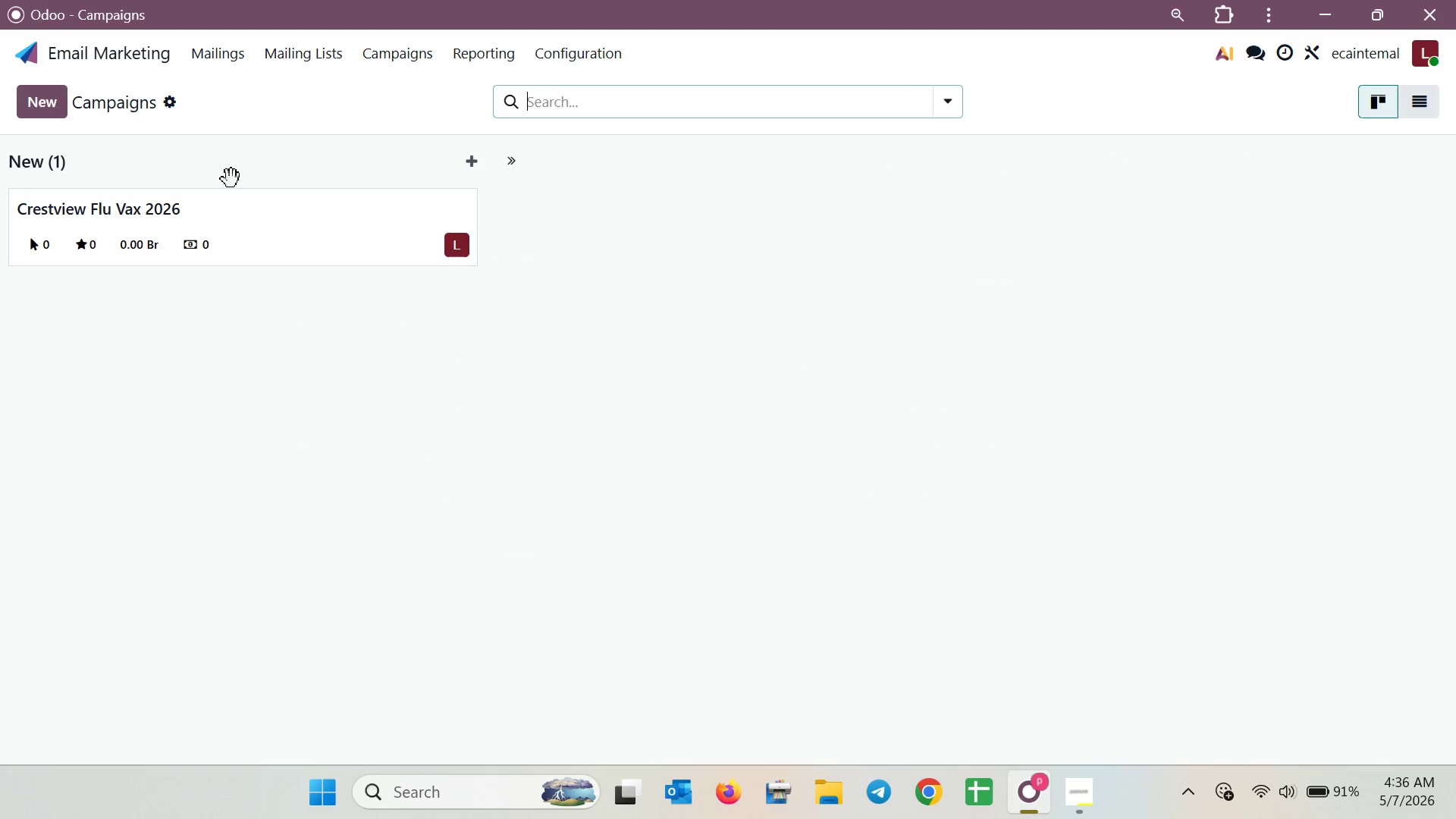 
right_click([400, 224])
 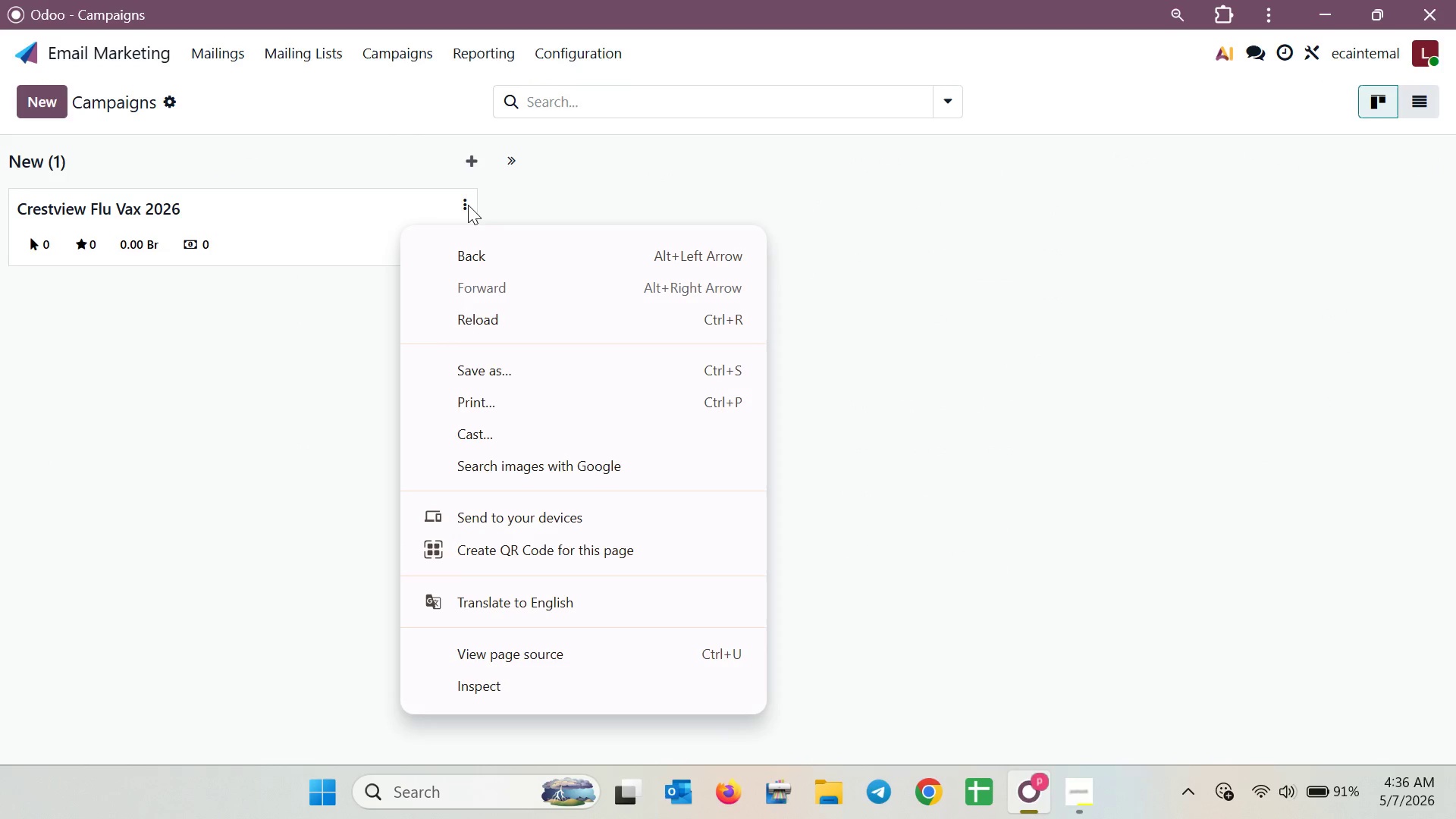 
left_click([464, 205])
 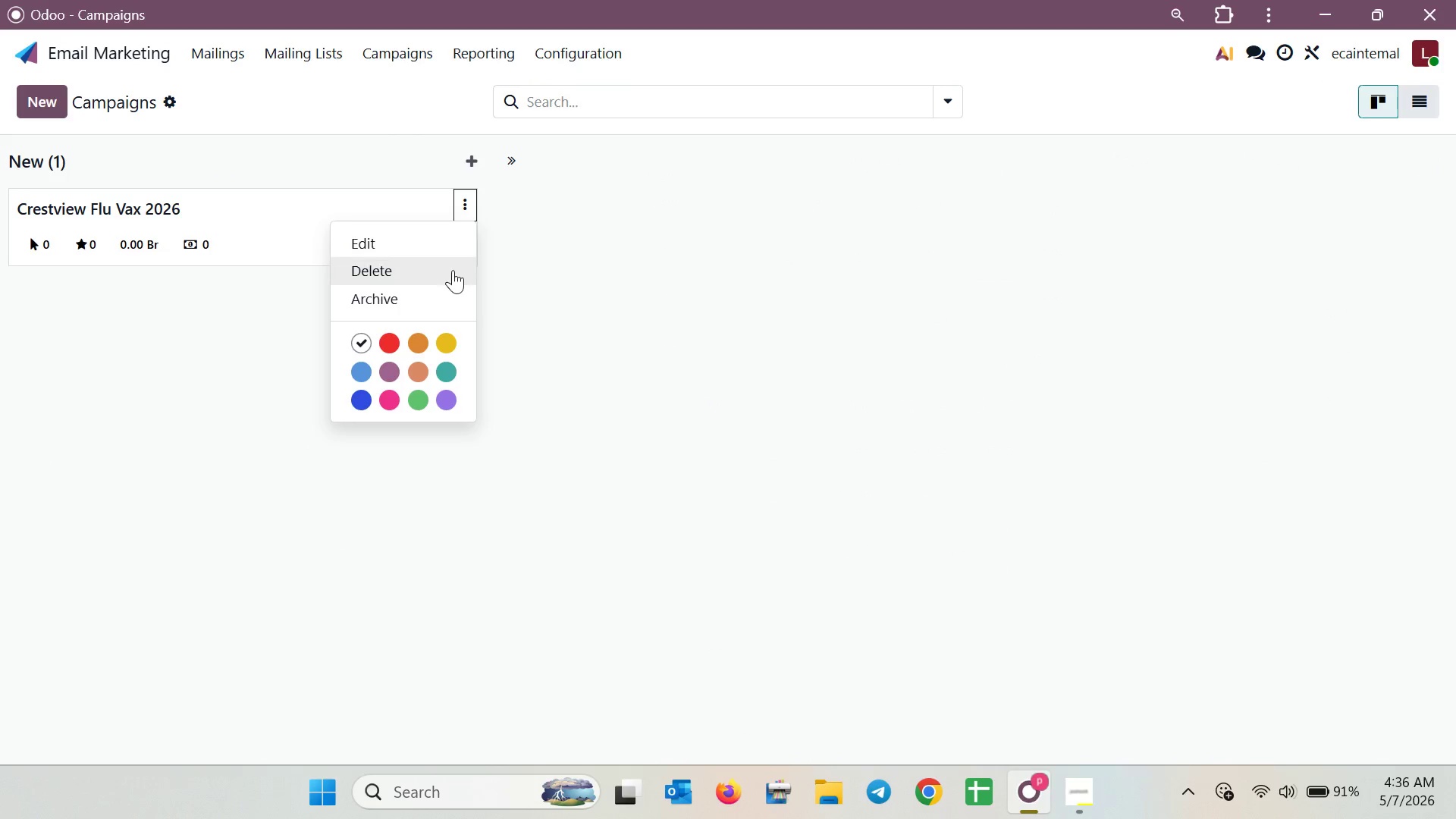 
left_click([453, 270])
 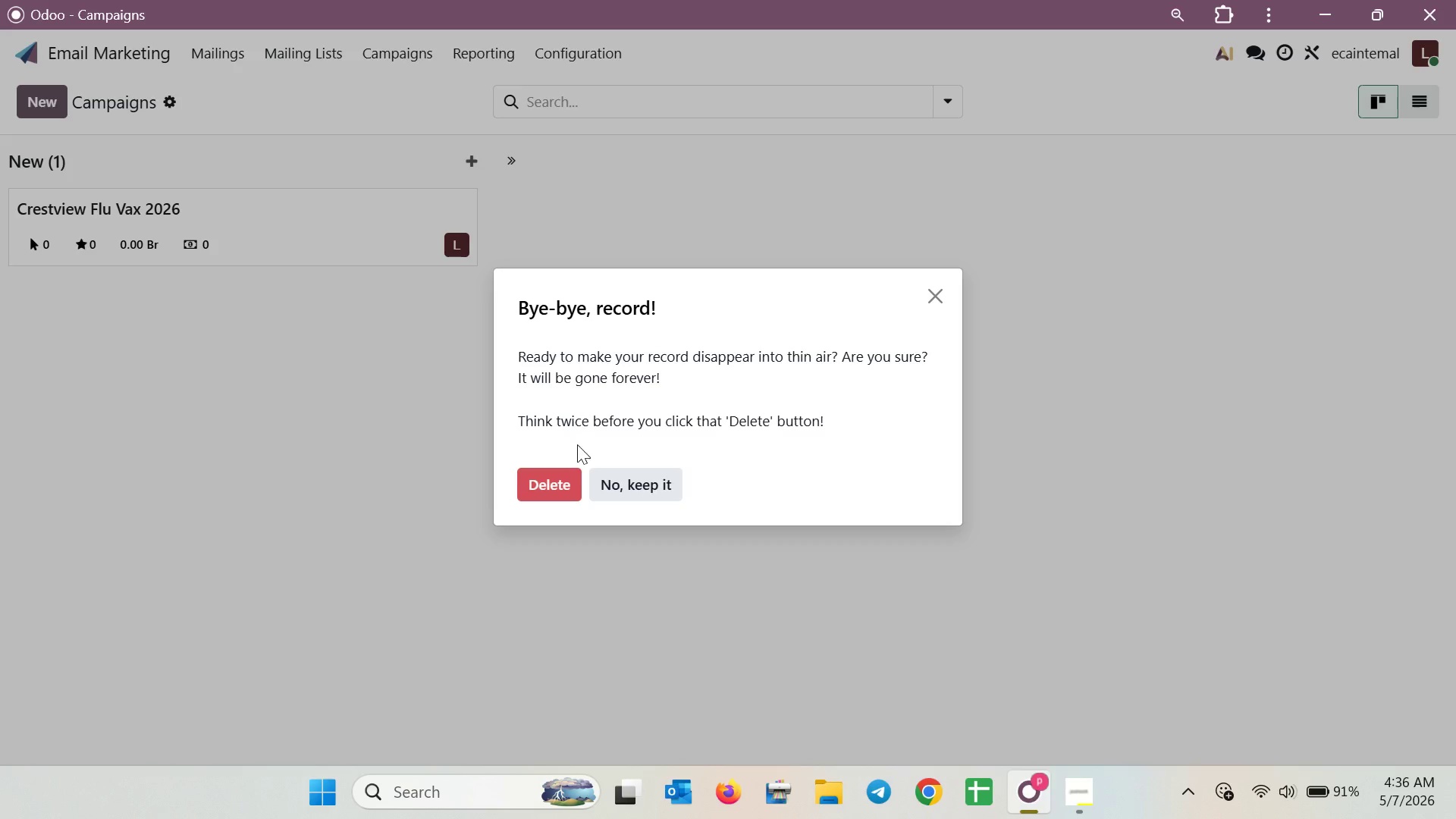 
left_click([569, 479])
 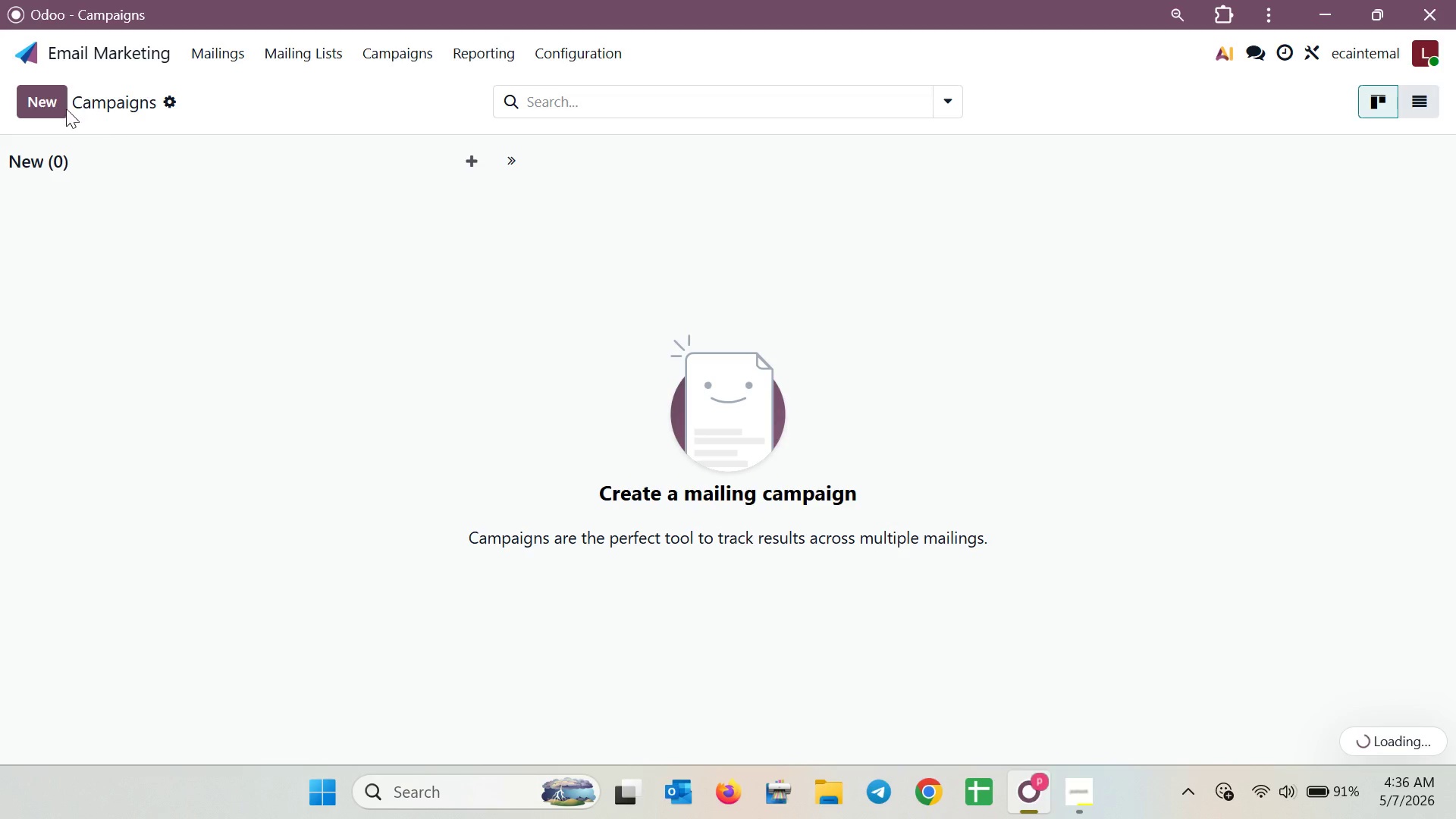 
left_click([54, 108])
 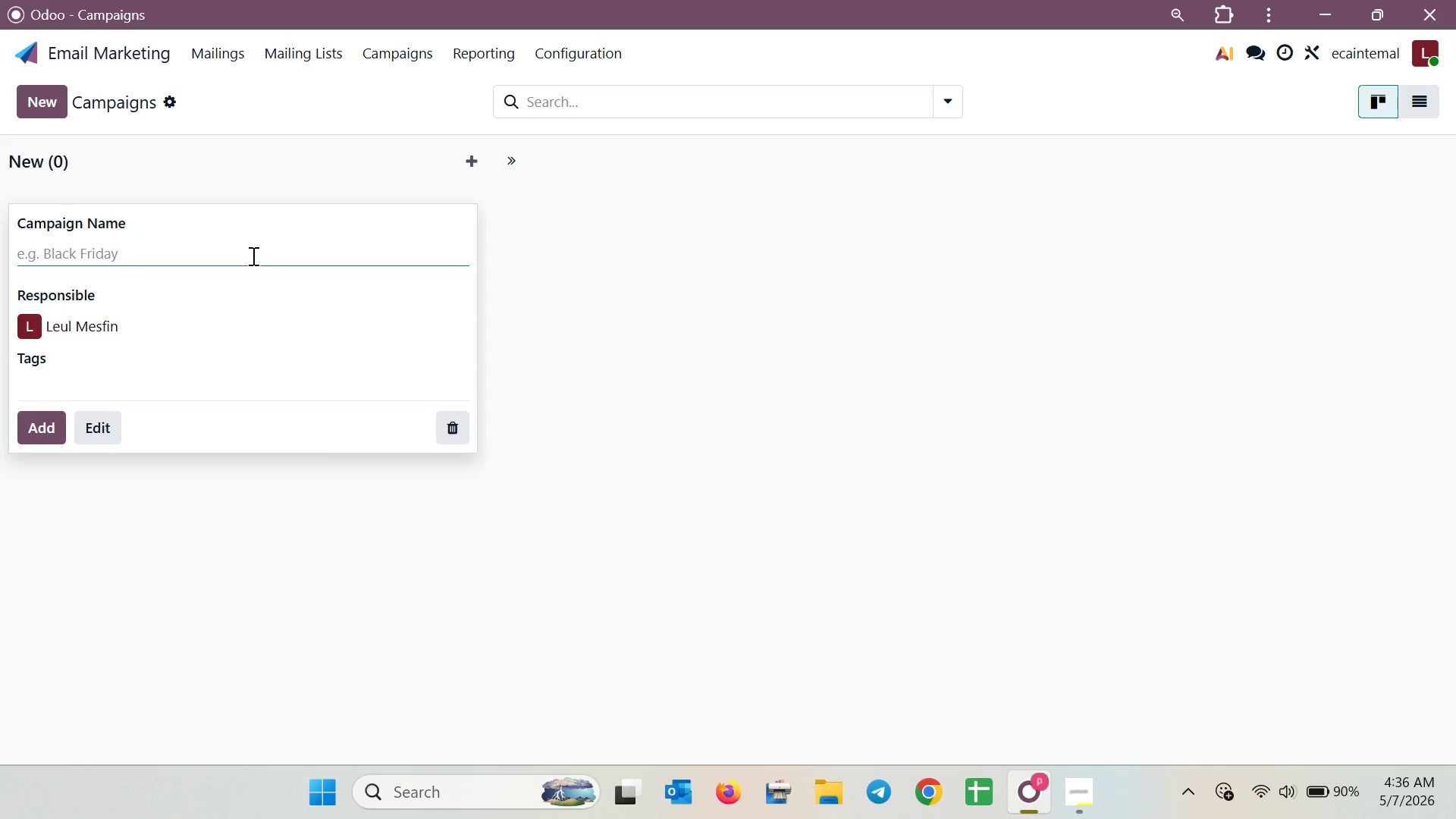 
wait(12.22)
 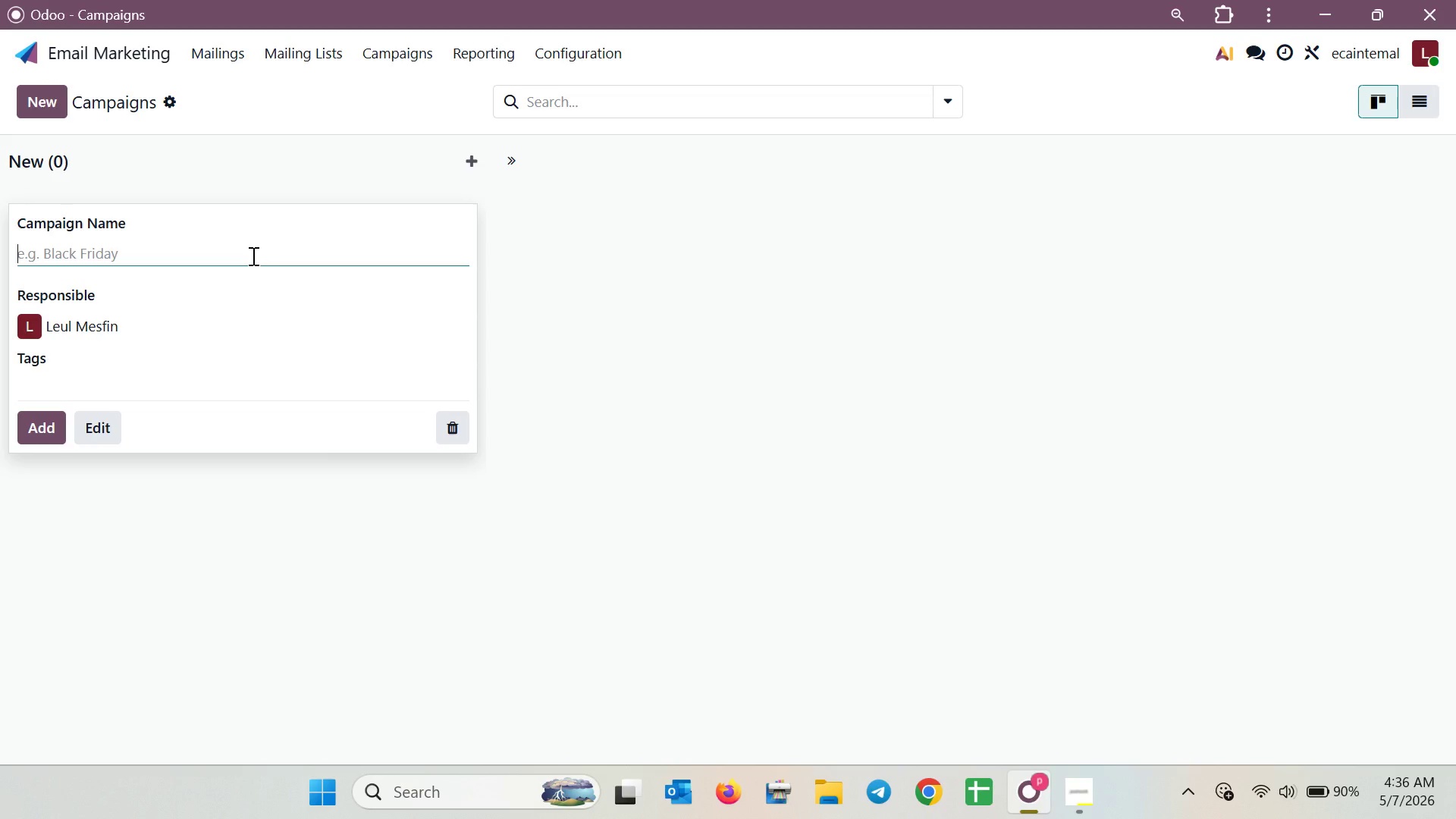 
key(Shift+C)
 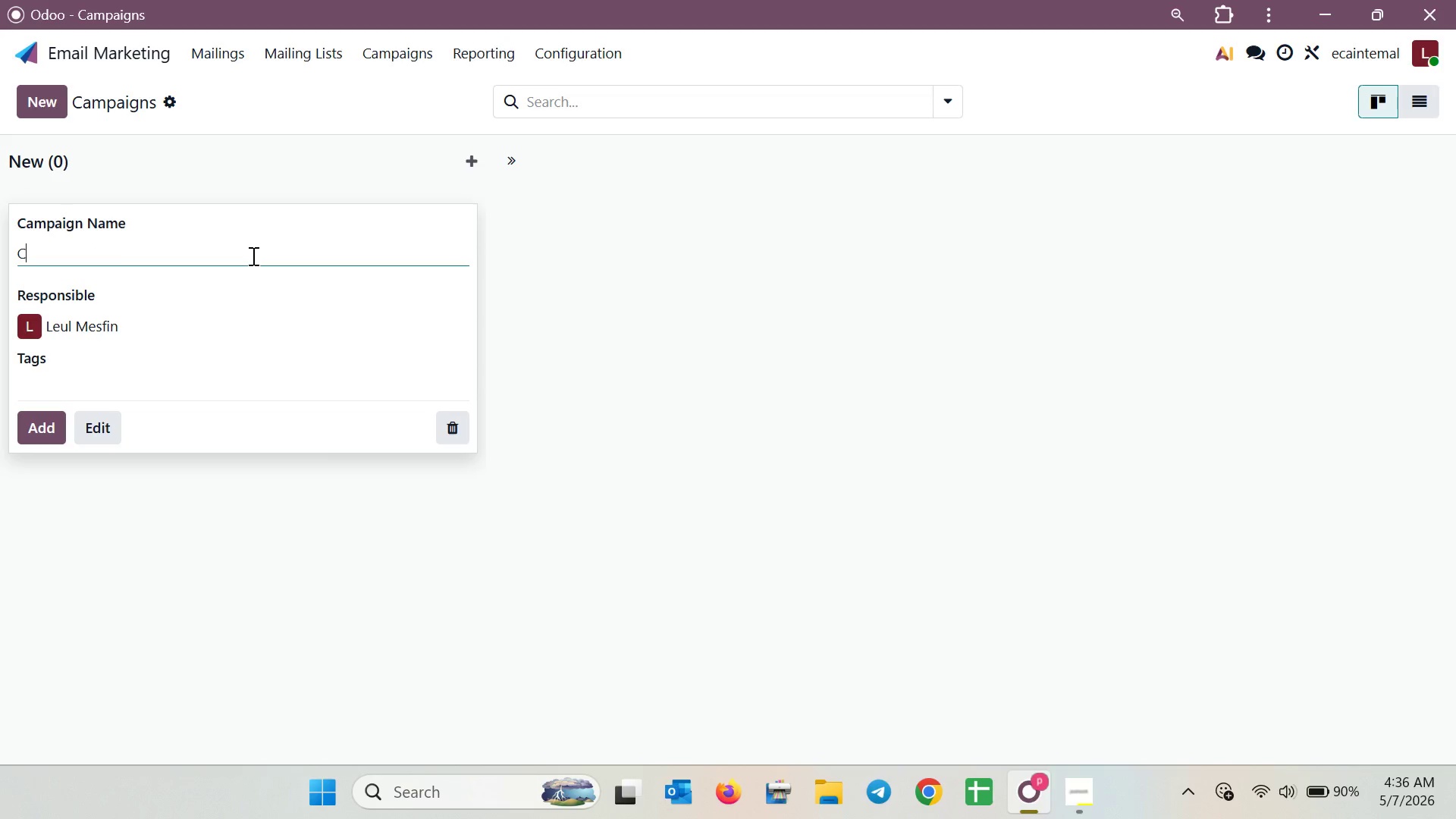 
key(R)
 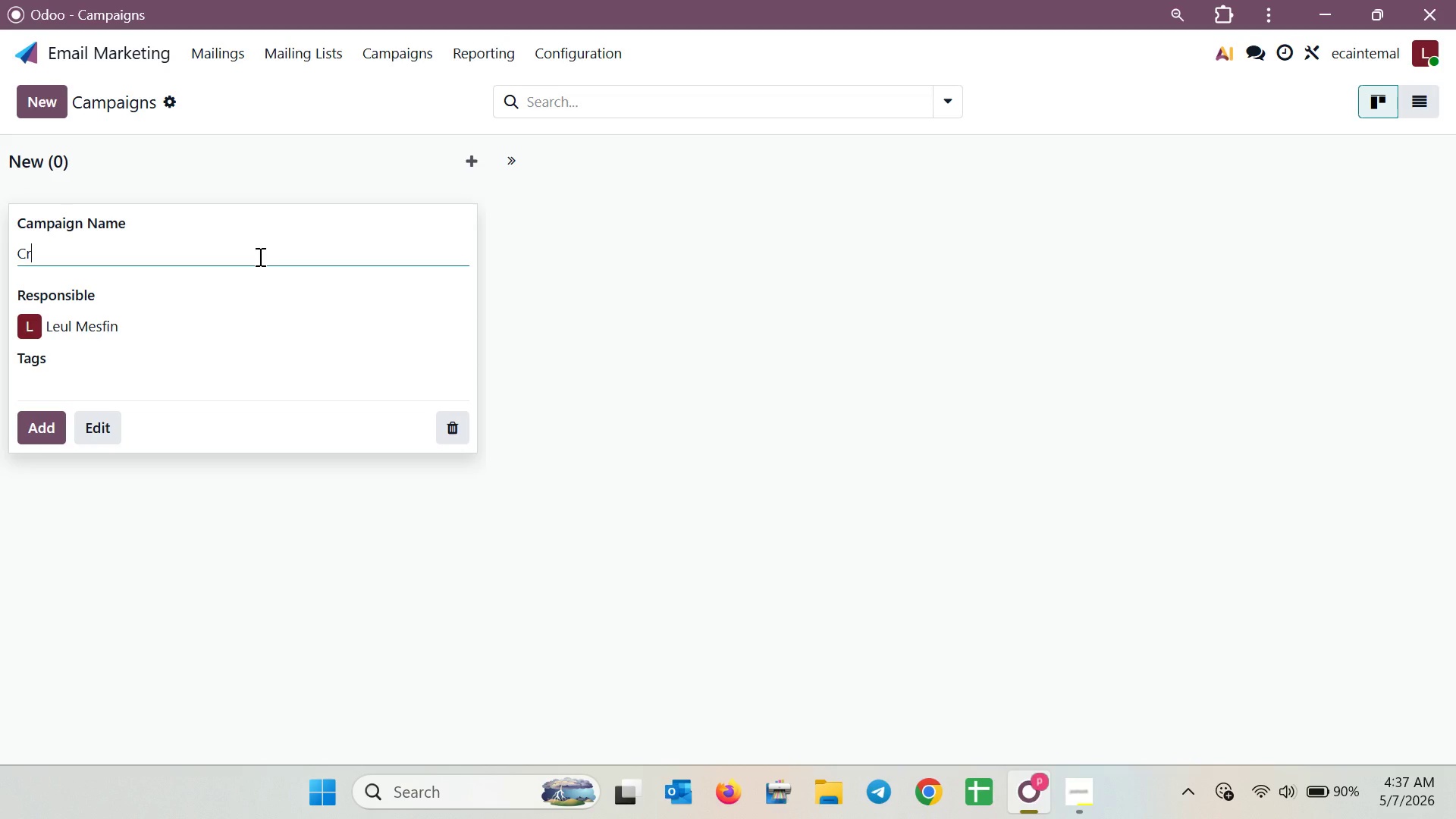 
wait(22.19)
 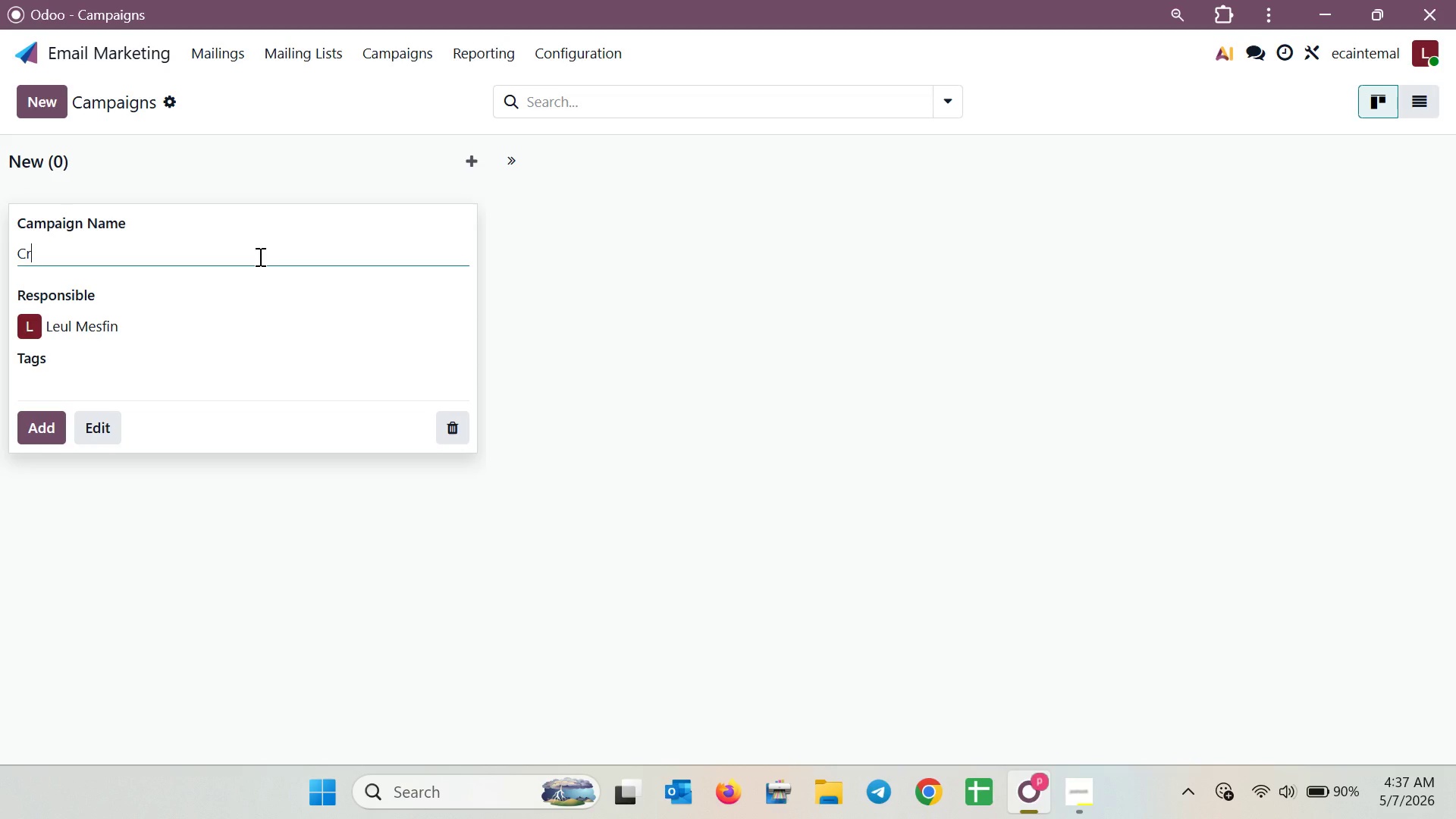 
key(E)
 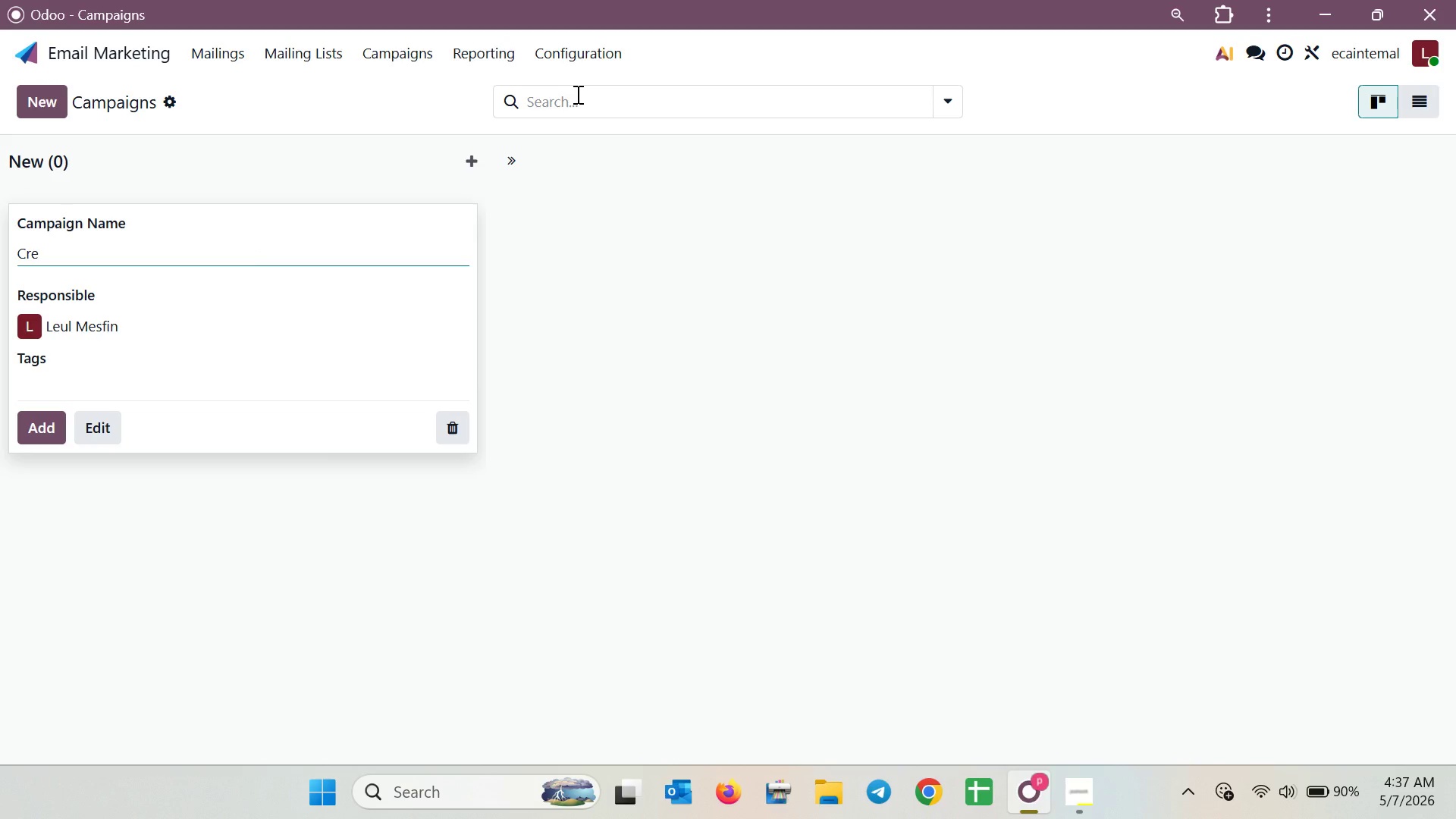 
key(S)
 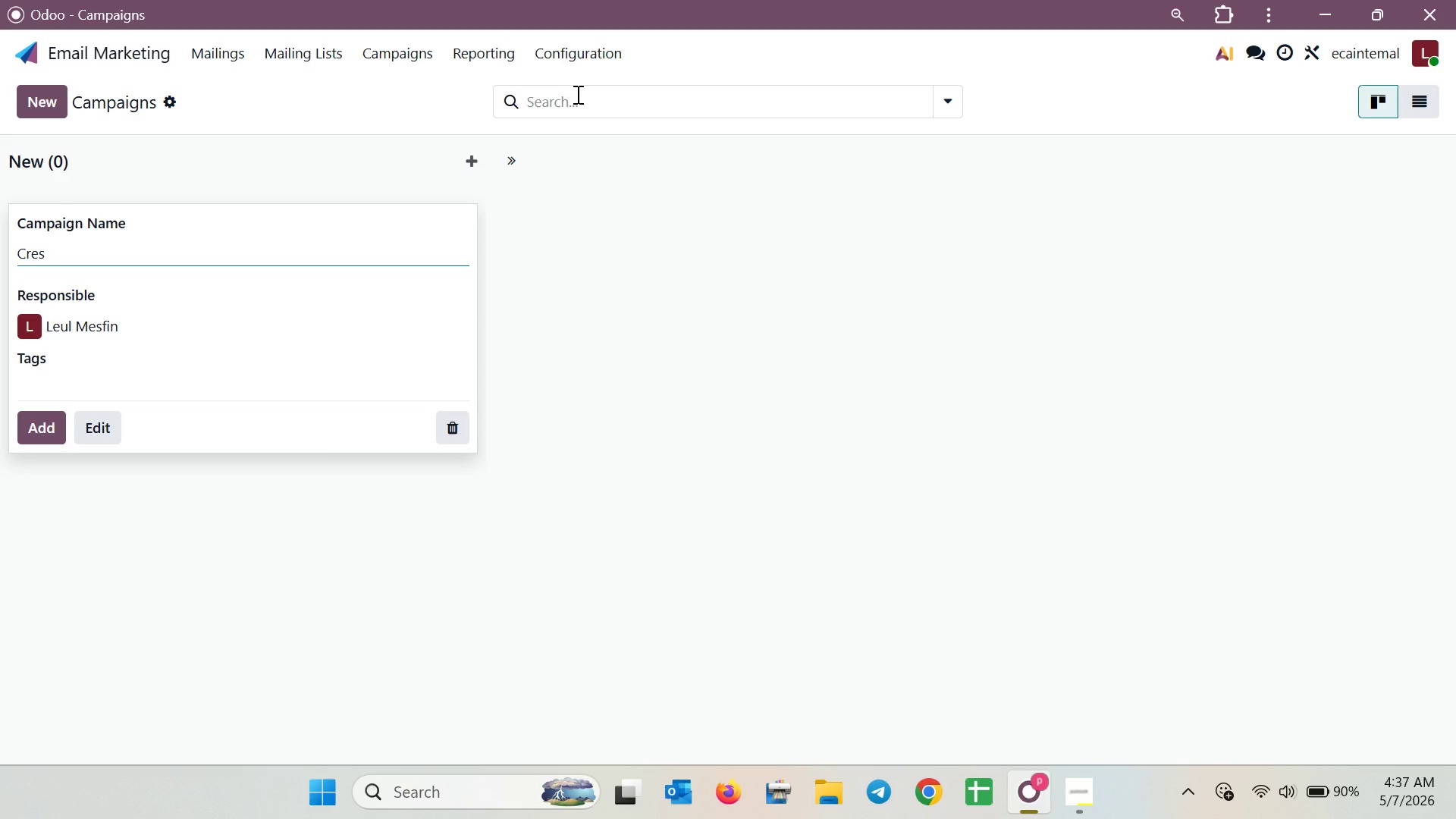 
type(tview)
 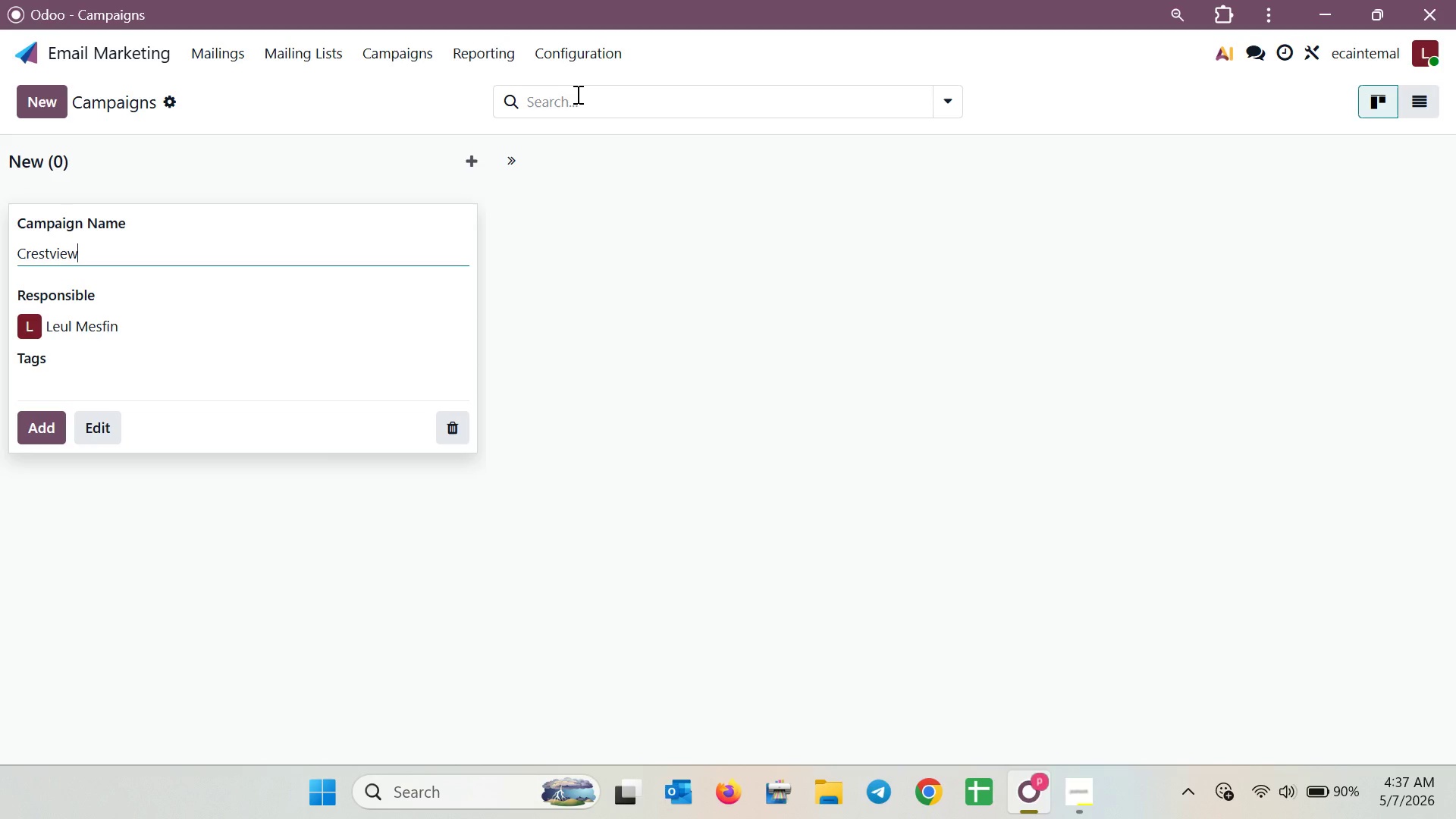 
wait(9.3)
 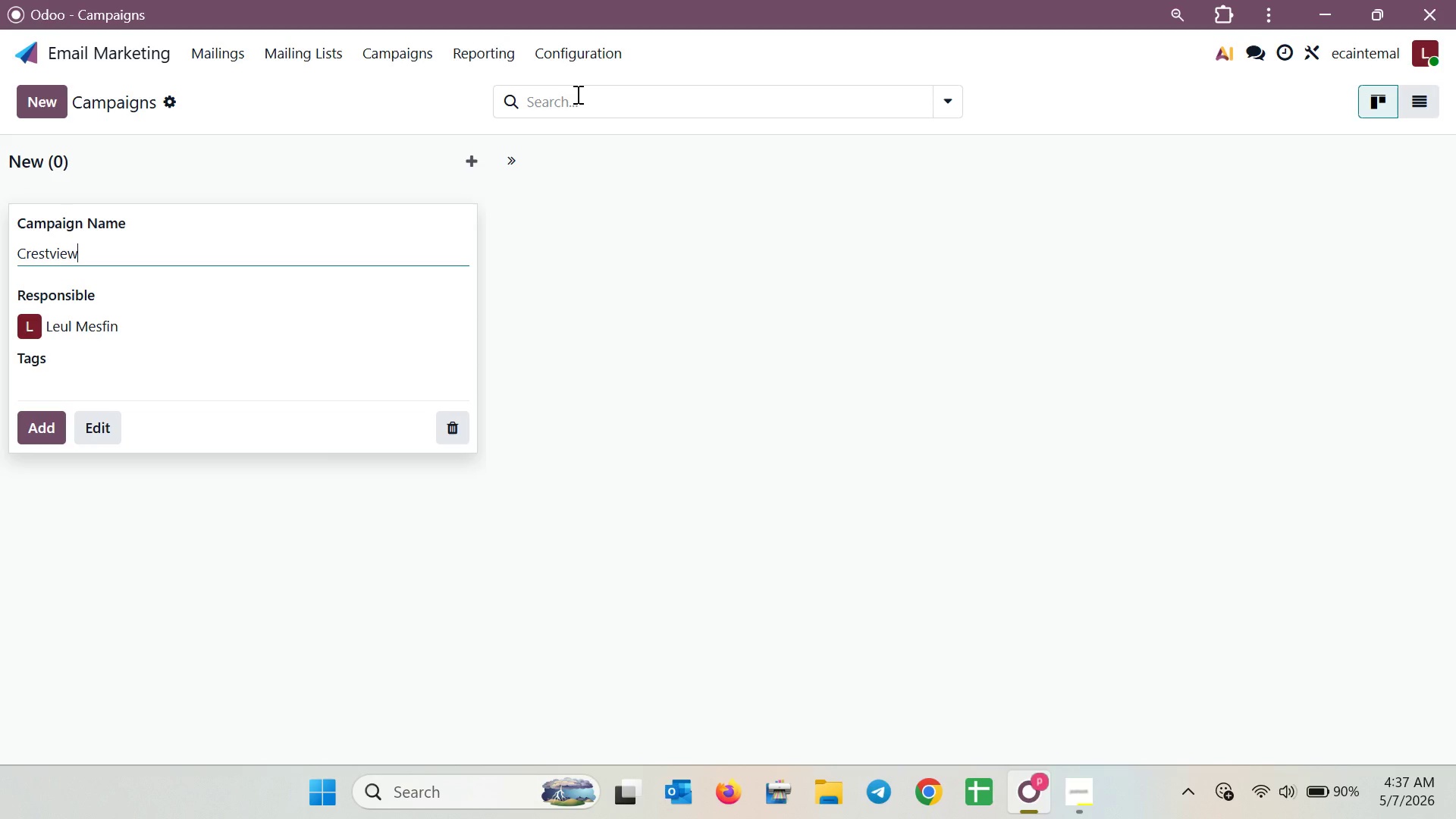 
key(Space)
 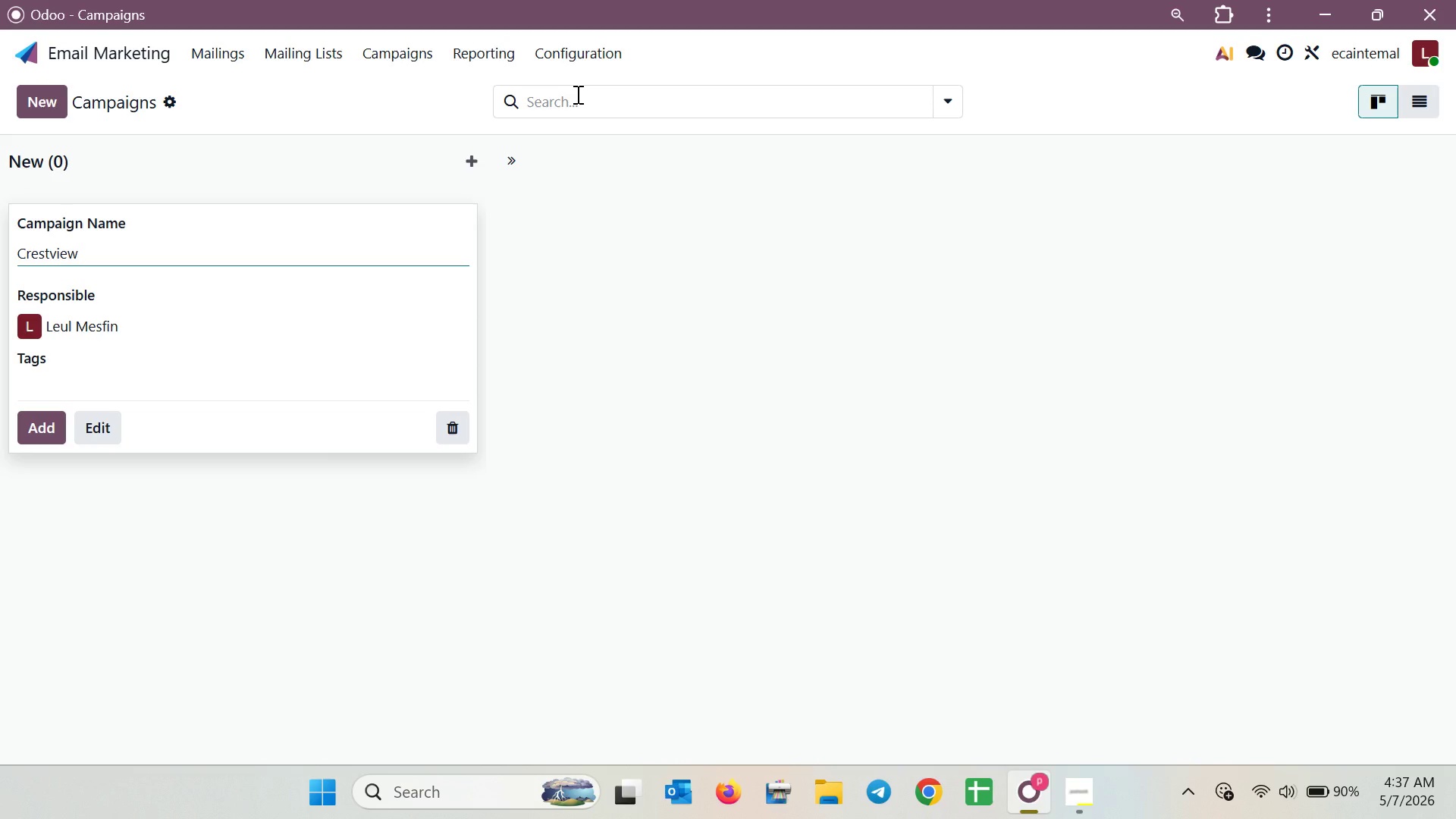 
key(Shift+F)
 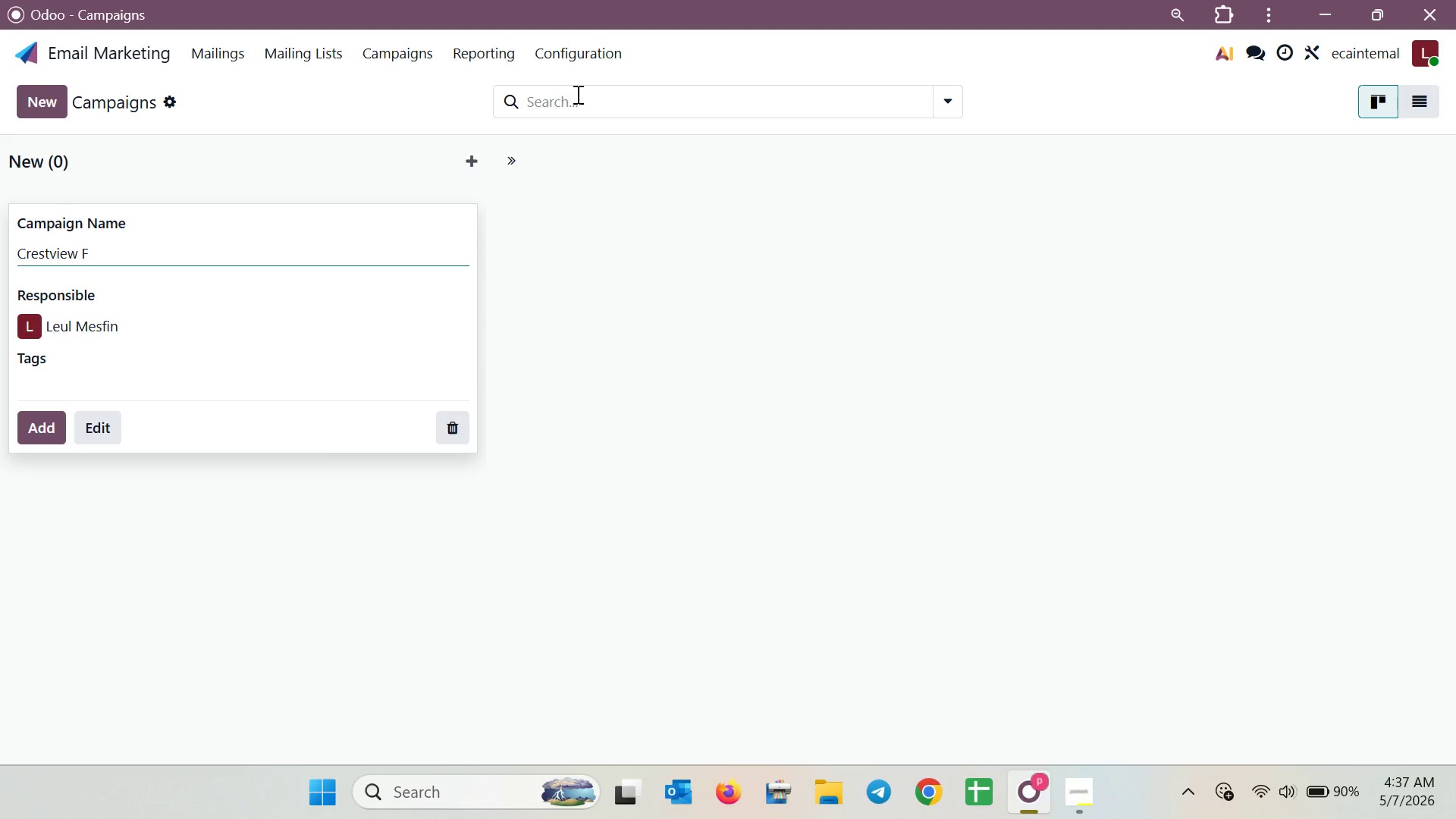 
key(L)
 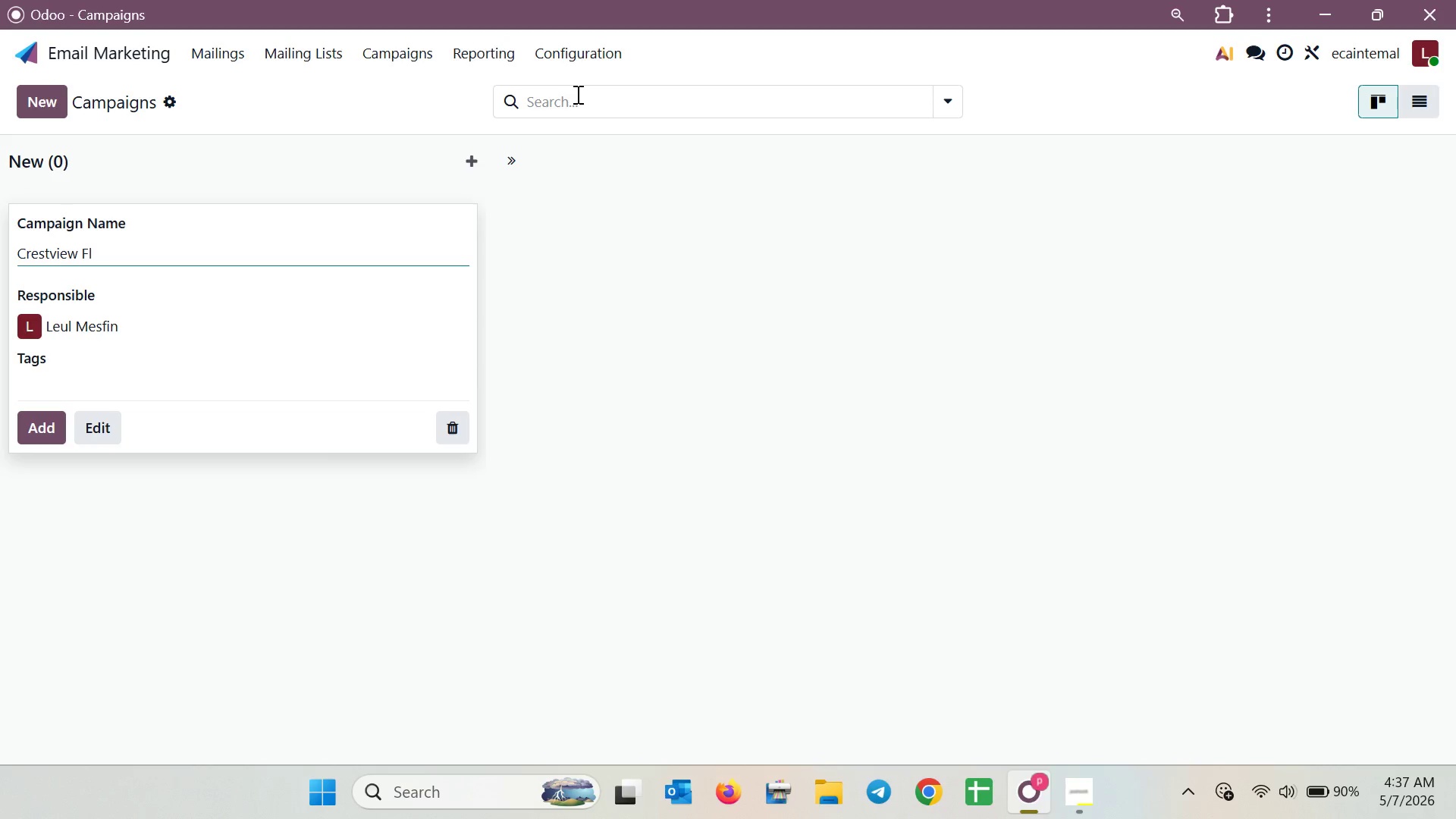 
type(u Vax 2026)
 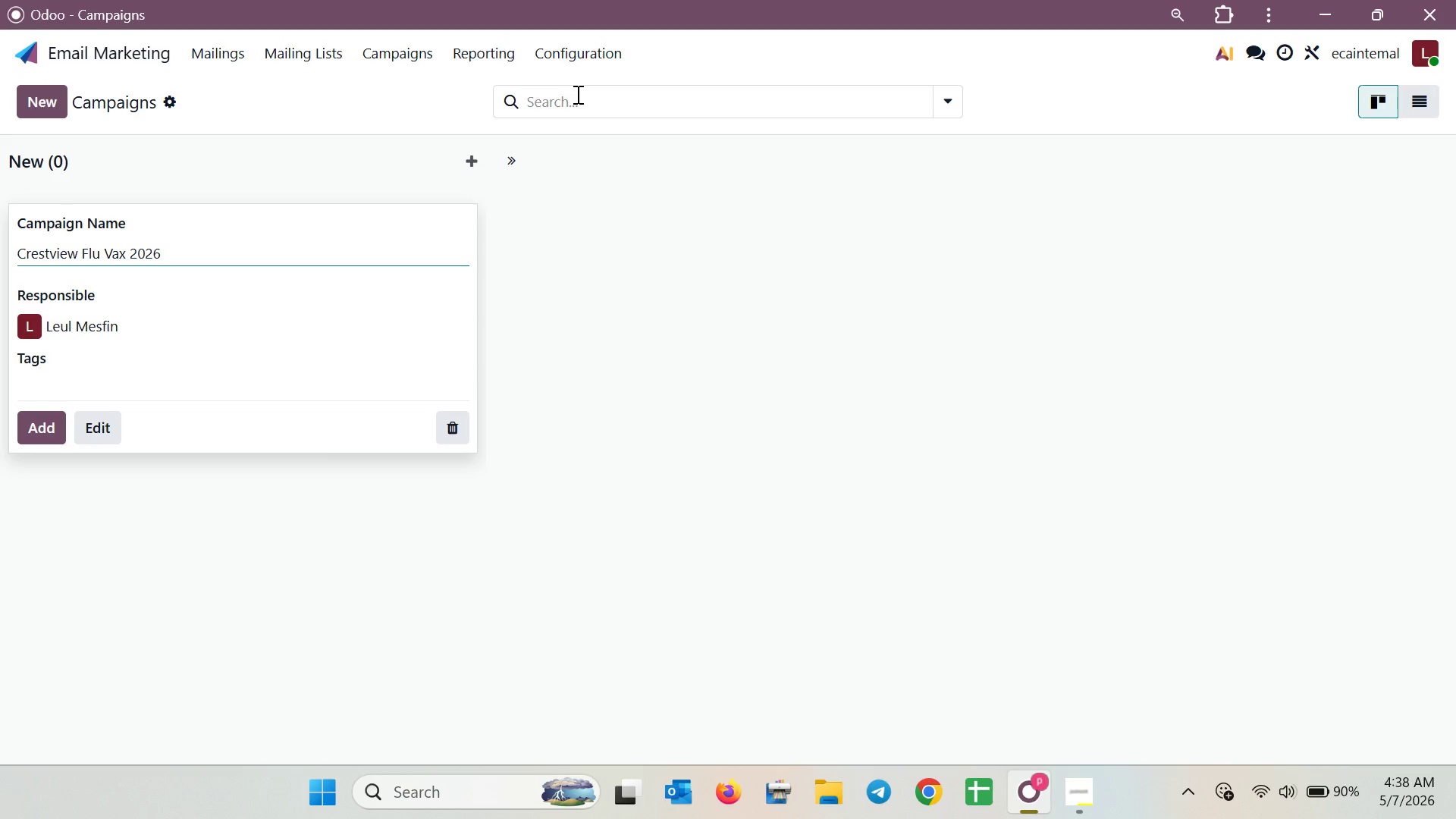 
wait(21.25)
 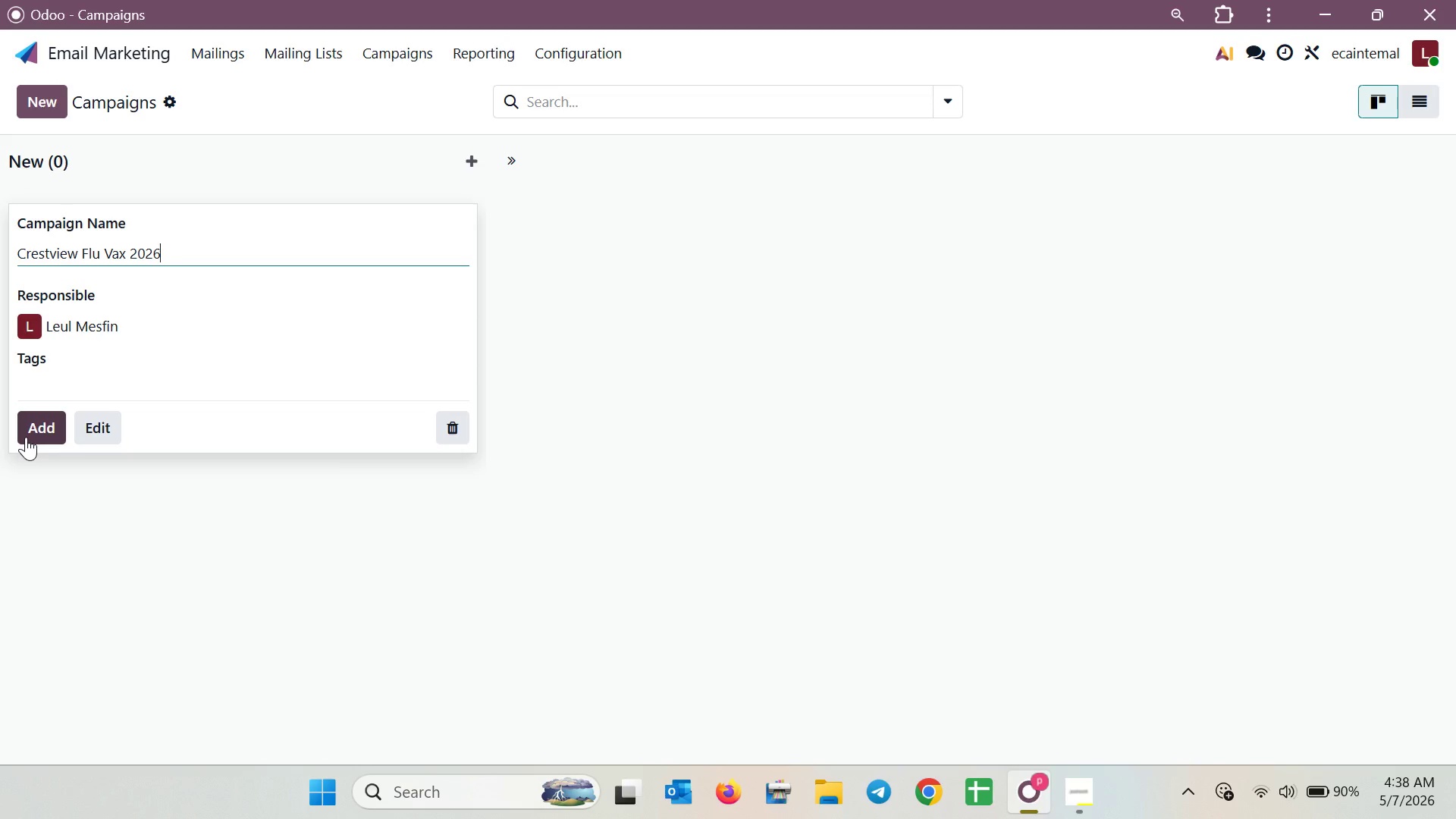 
left_click([121, 57])
 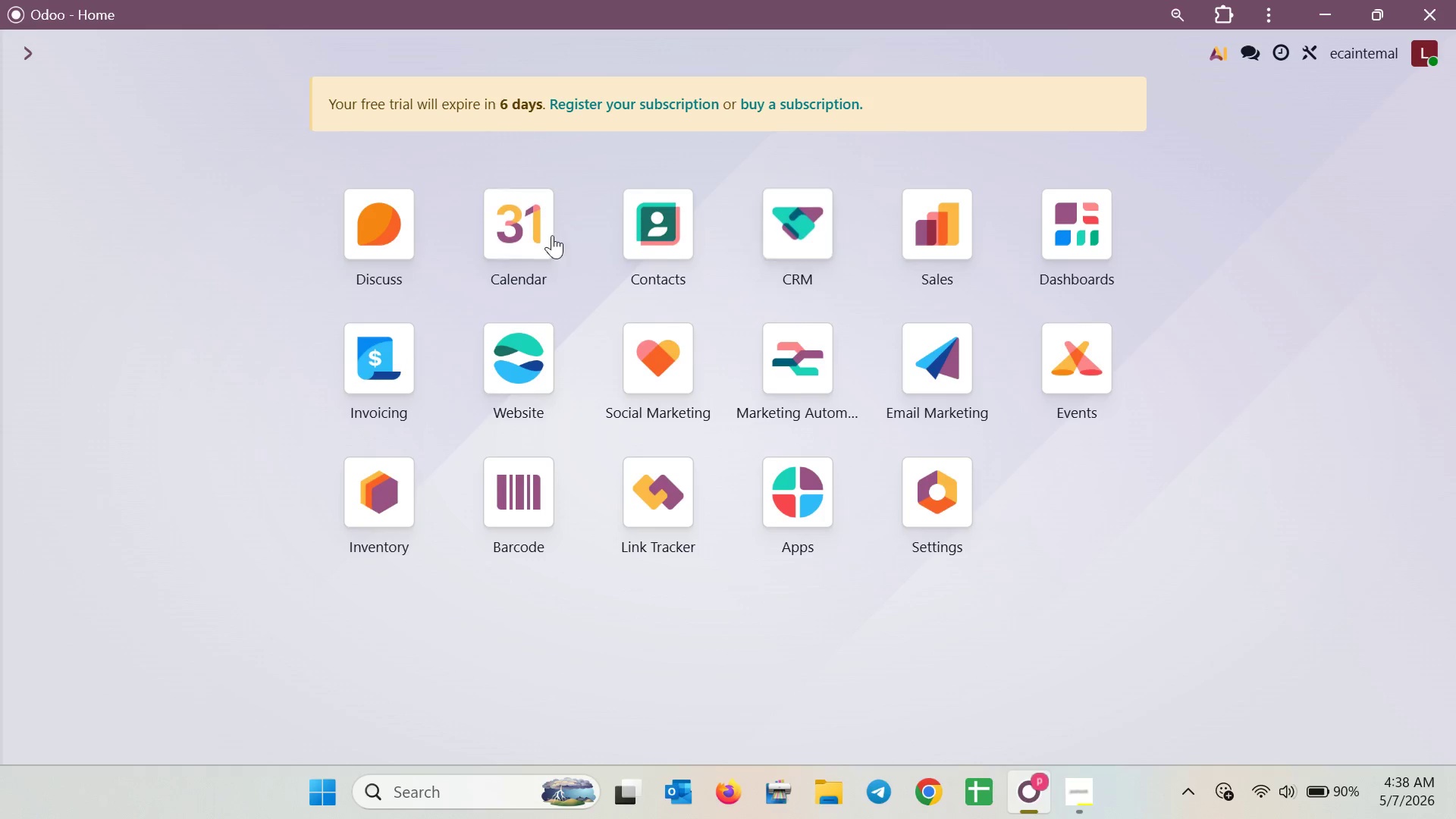 
left_click([683, 232])
 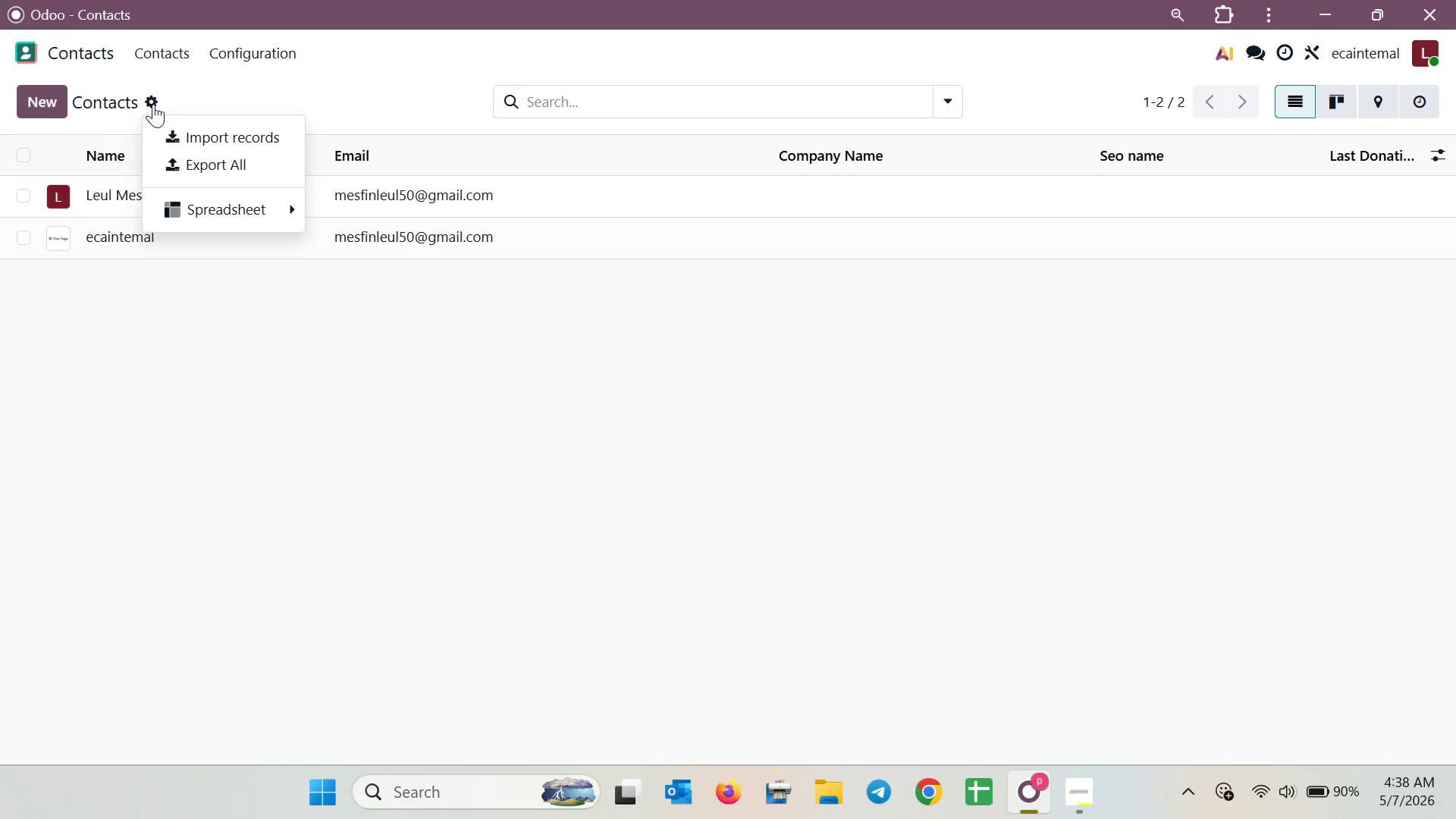 
left_click([208, 149])
 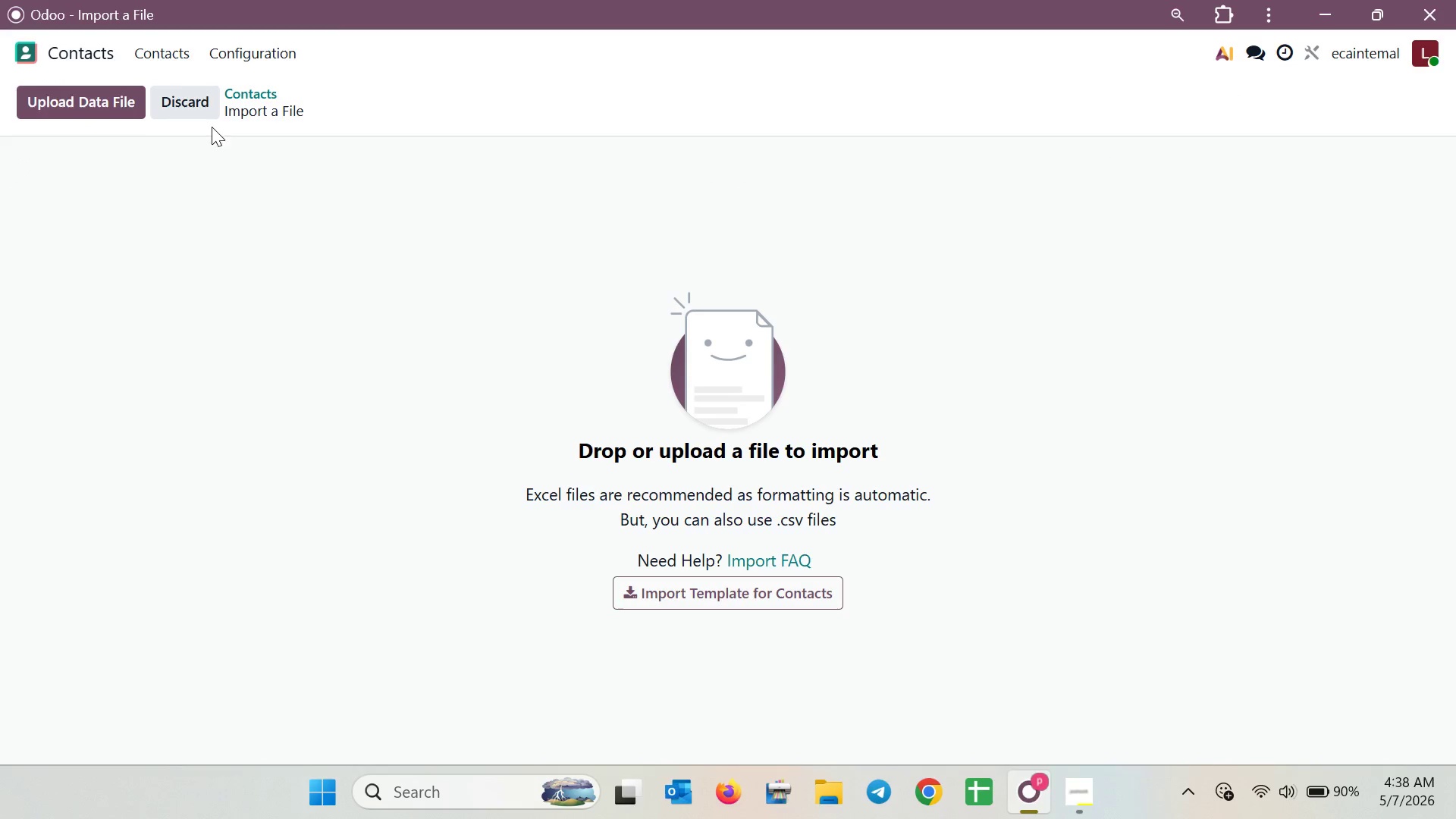 
left_click([123, 111])
 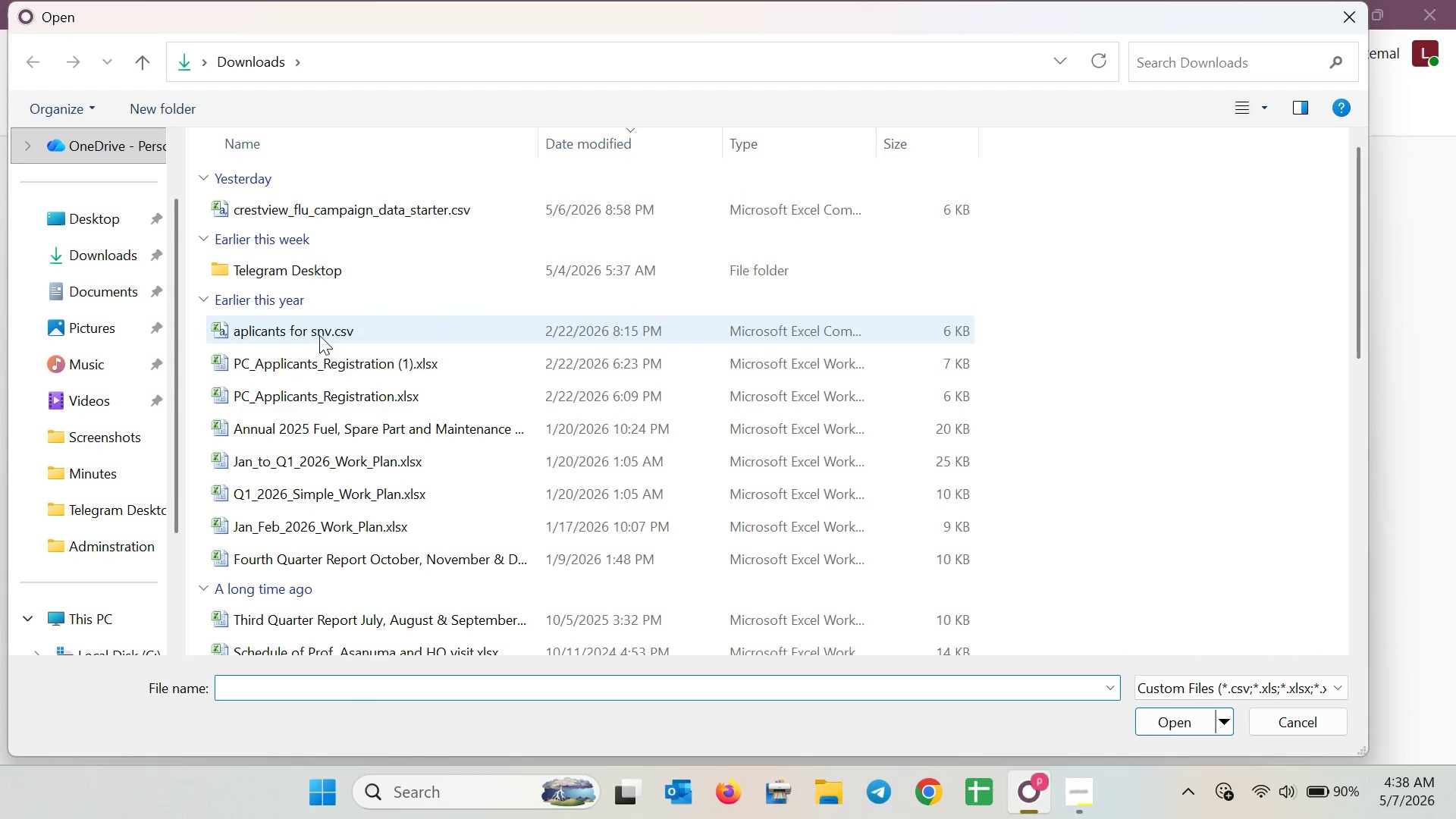 
left_click([328, 210])
 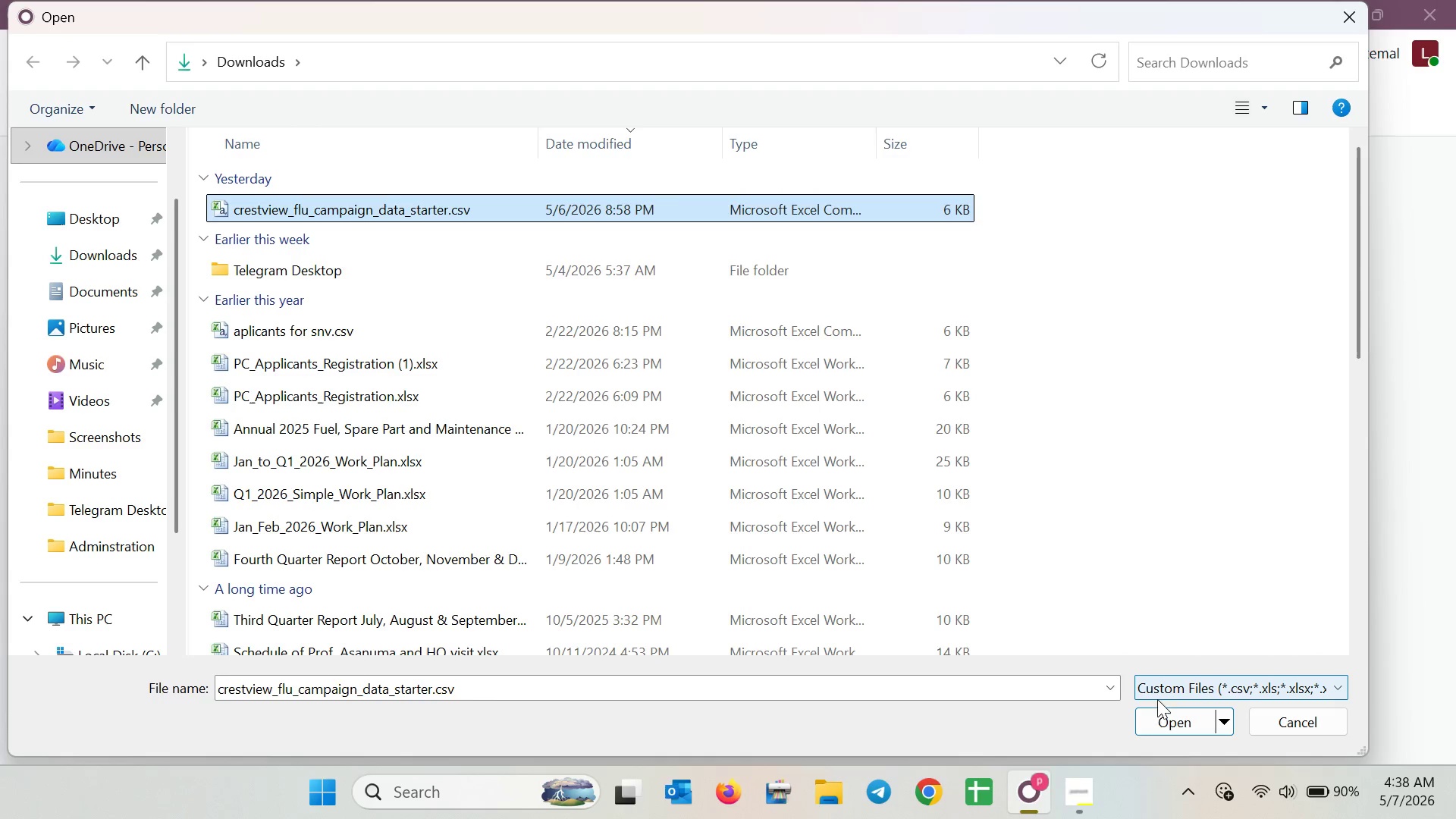 
left_click([1161, 720])
 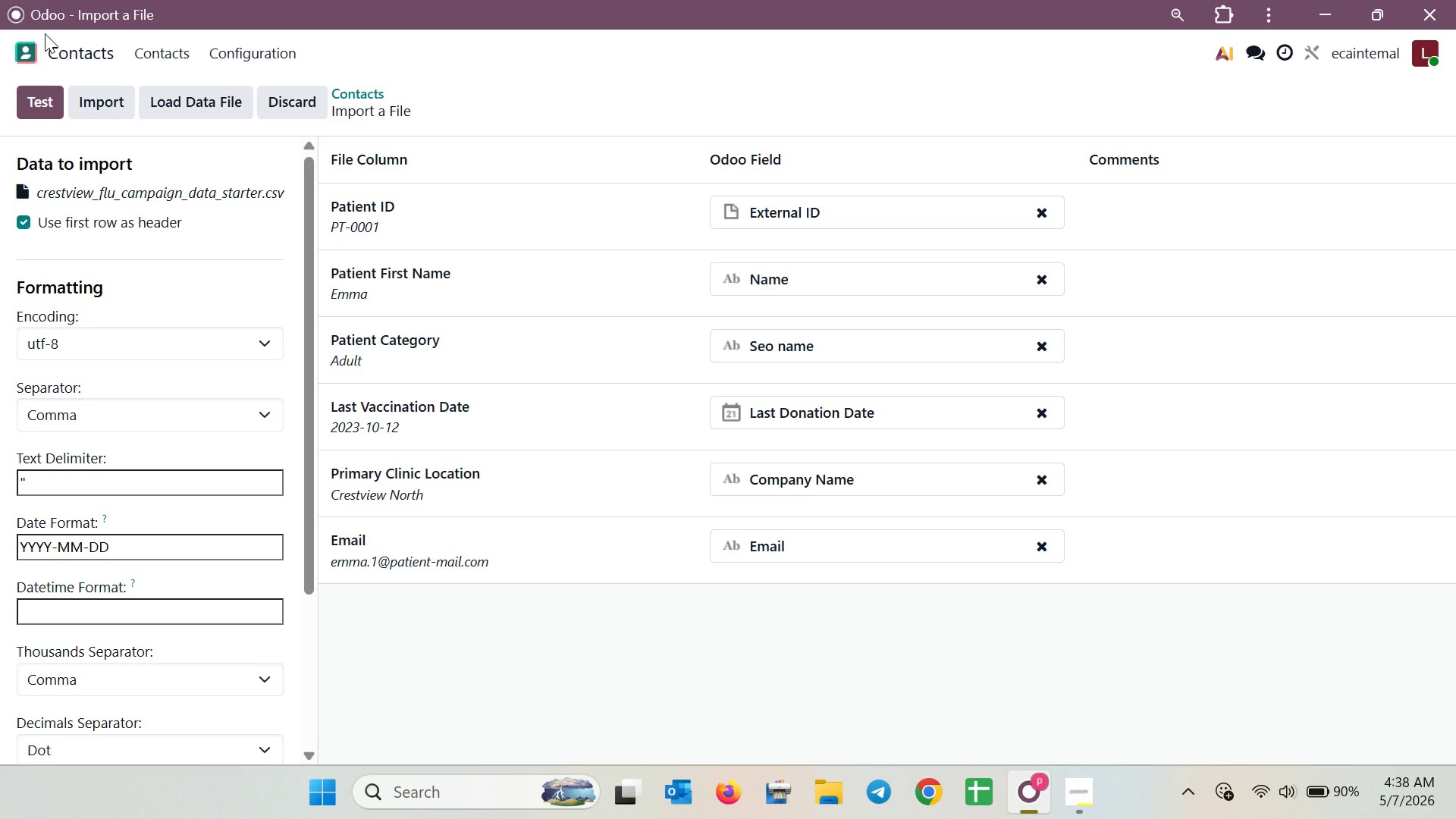 
wait(20.97)
 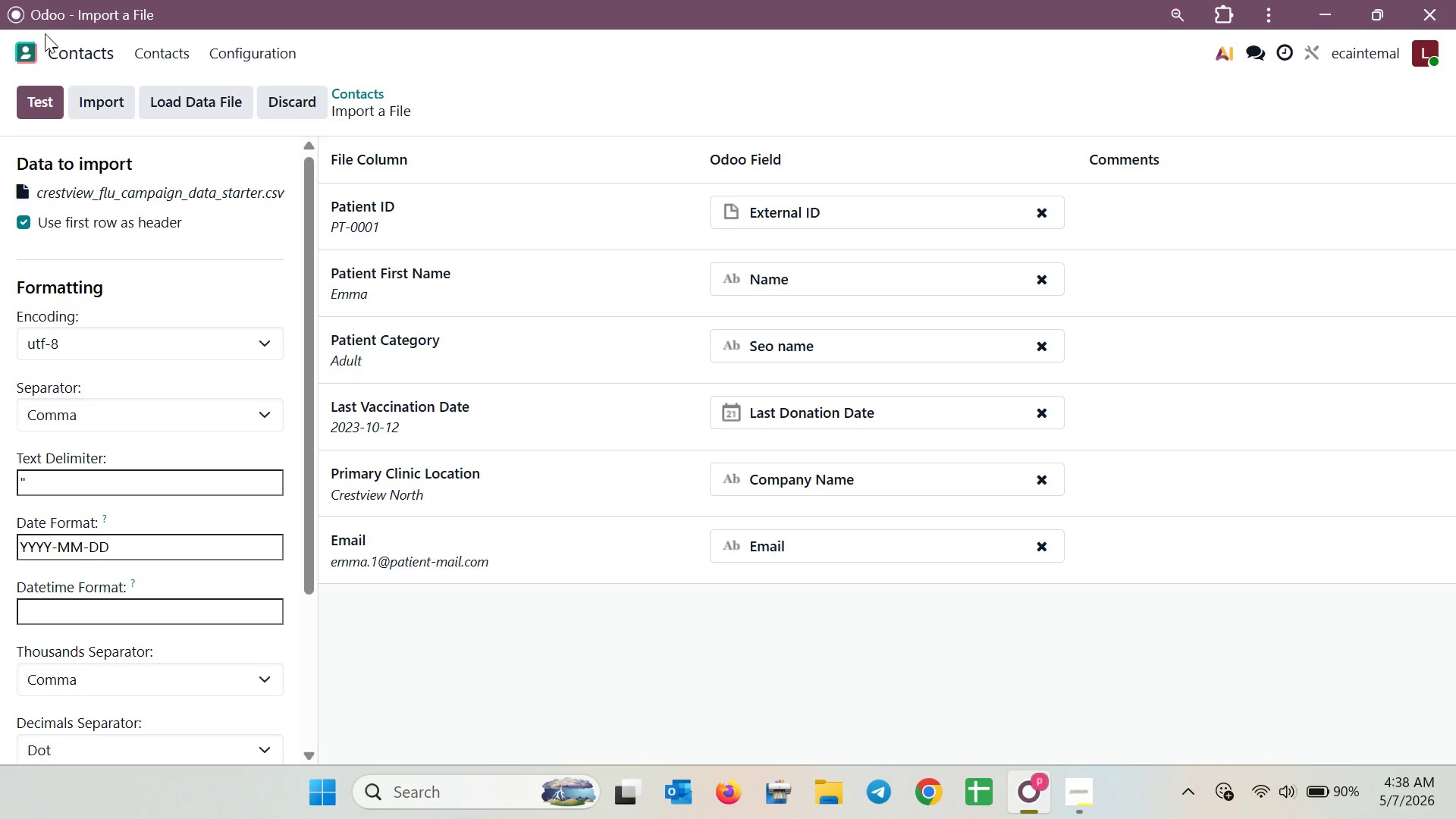 
left_click([36, 104])
 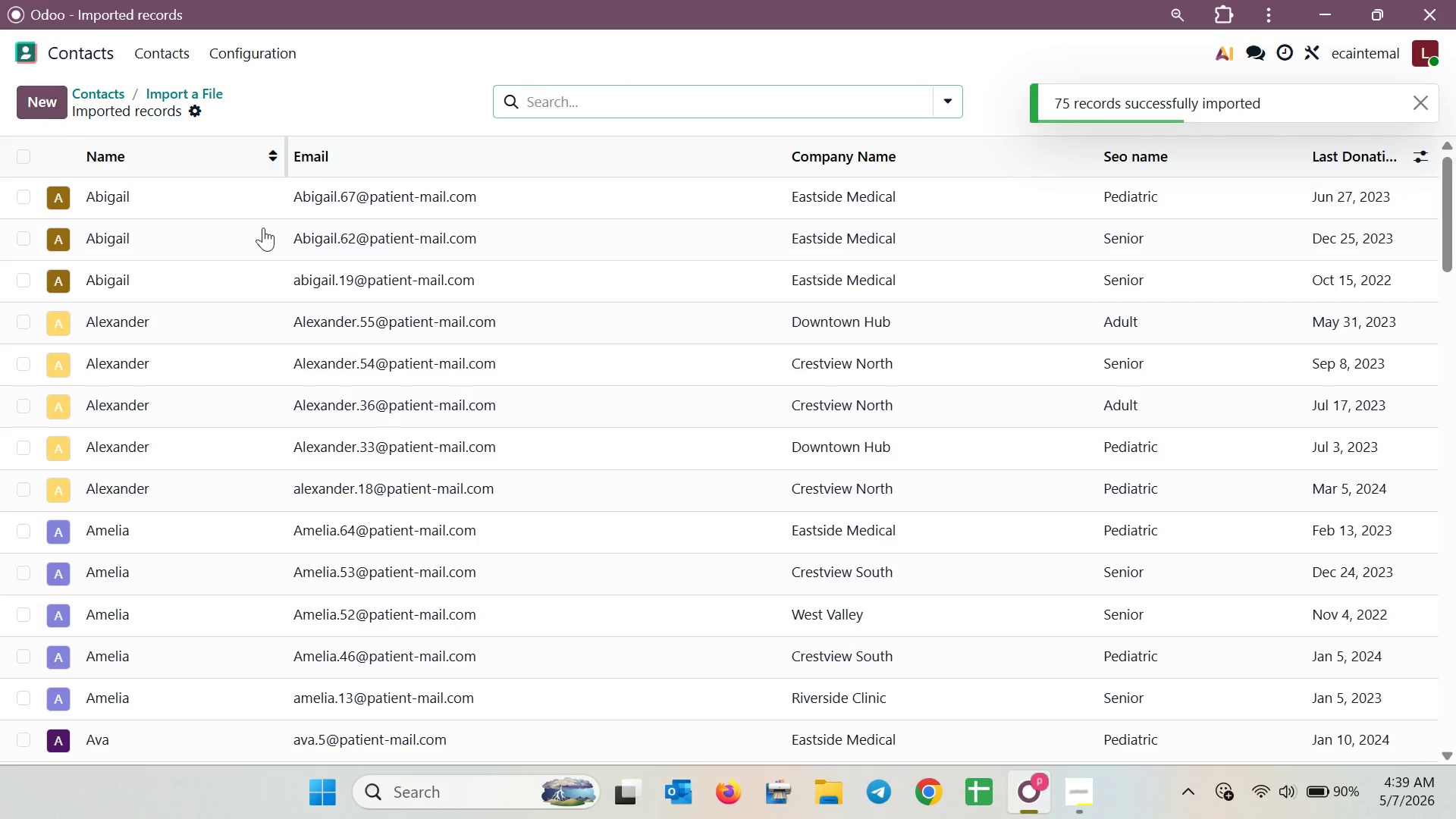 
scroll: coordinate [307, 266], scroll_direction: down, amount: 1.0
 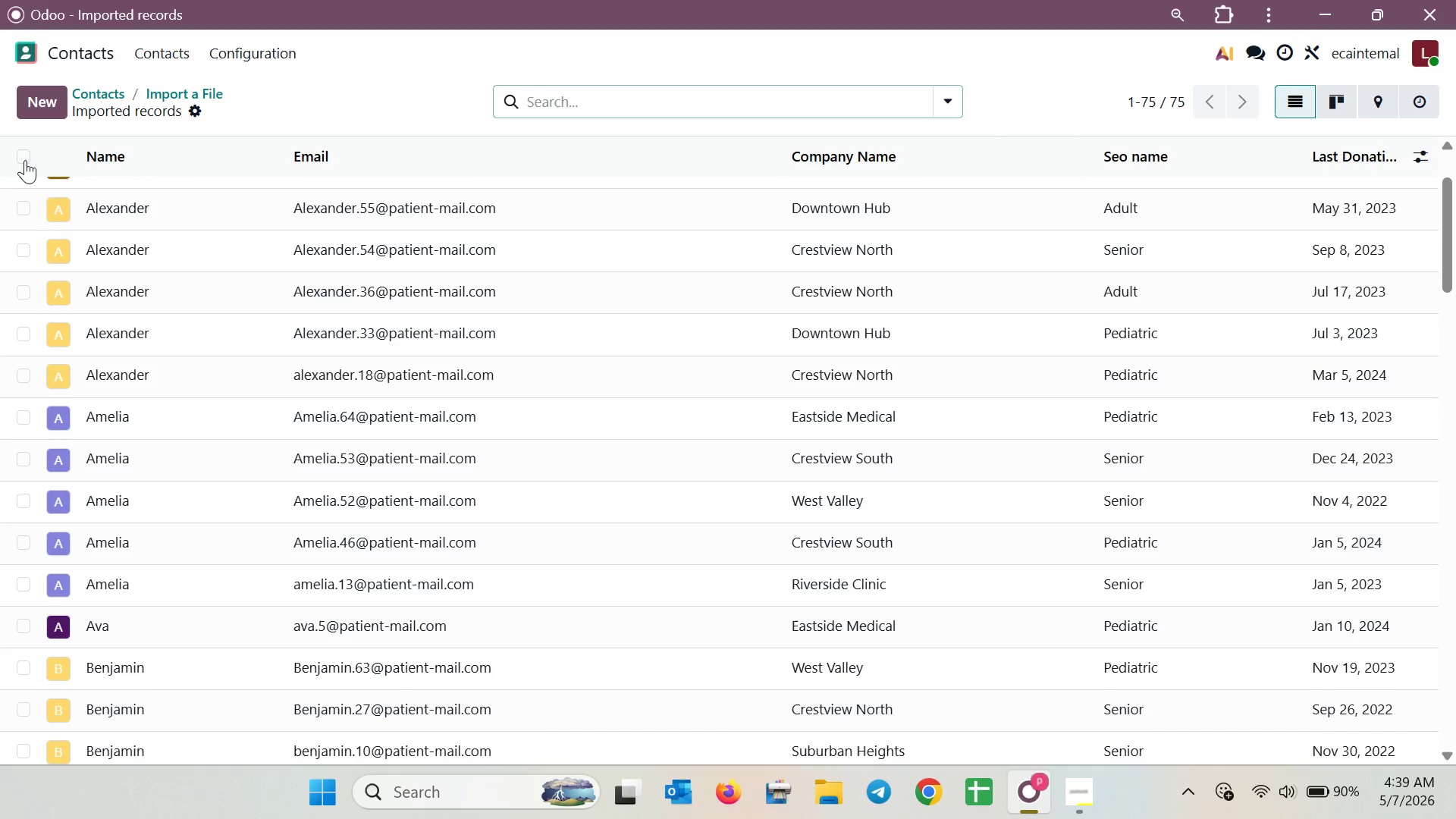 
left_click([21, 160])
 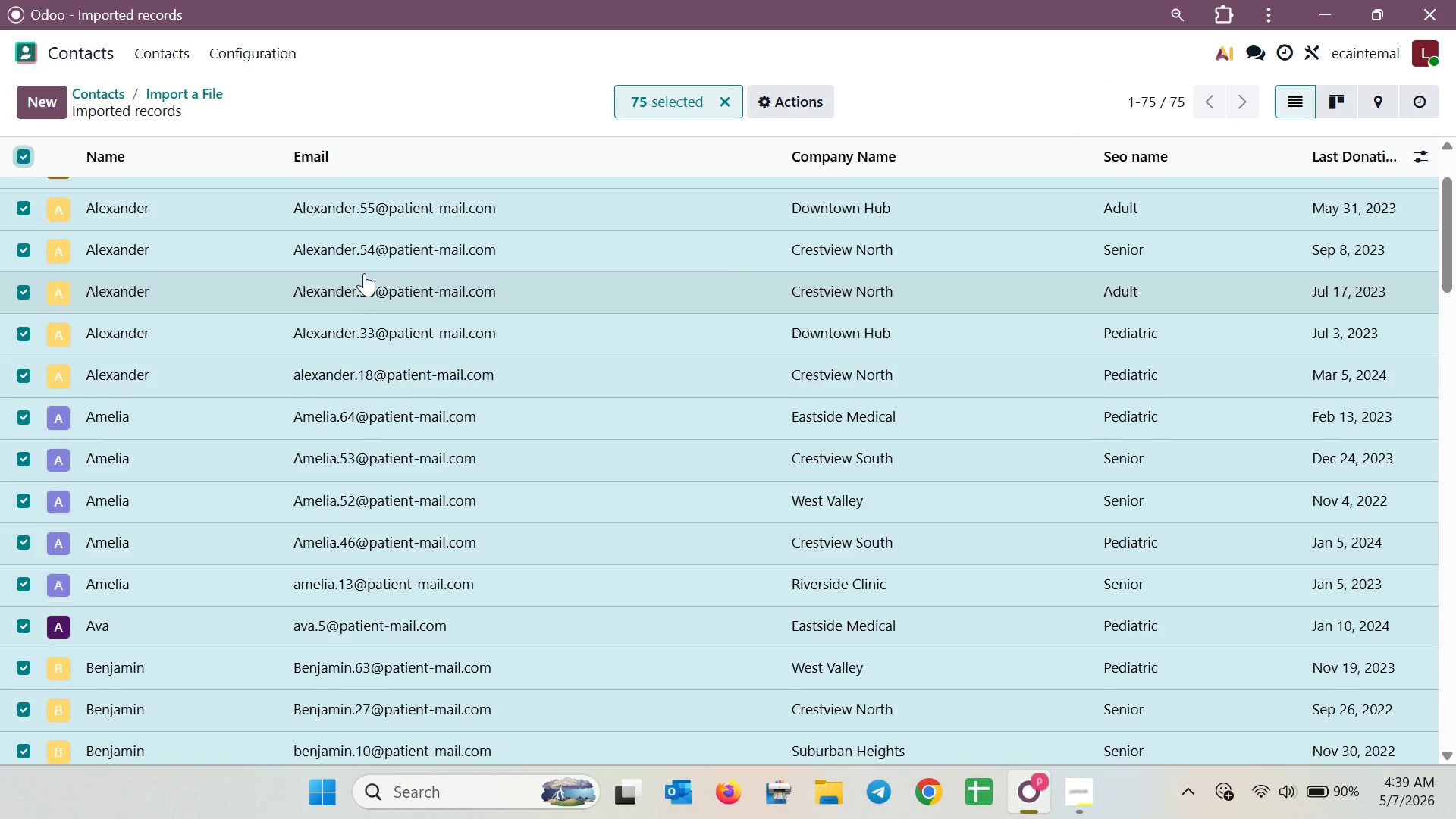 
scroll: coordinate [386, 340], scroll_direction: up, amount: 5.0
 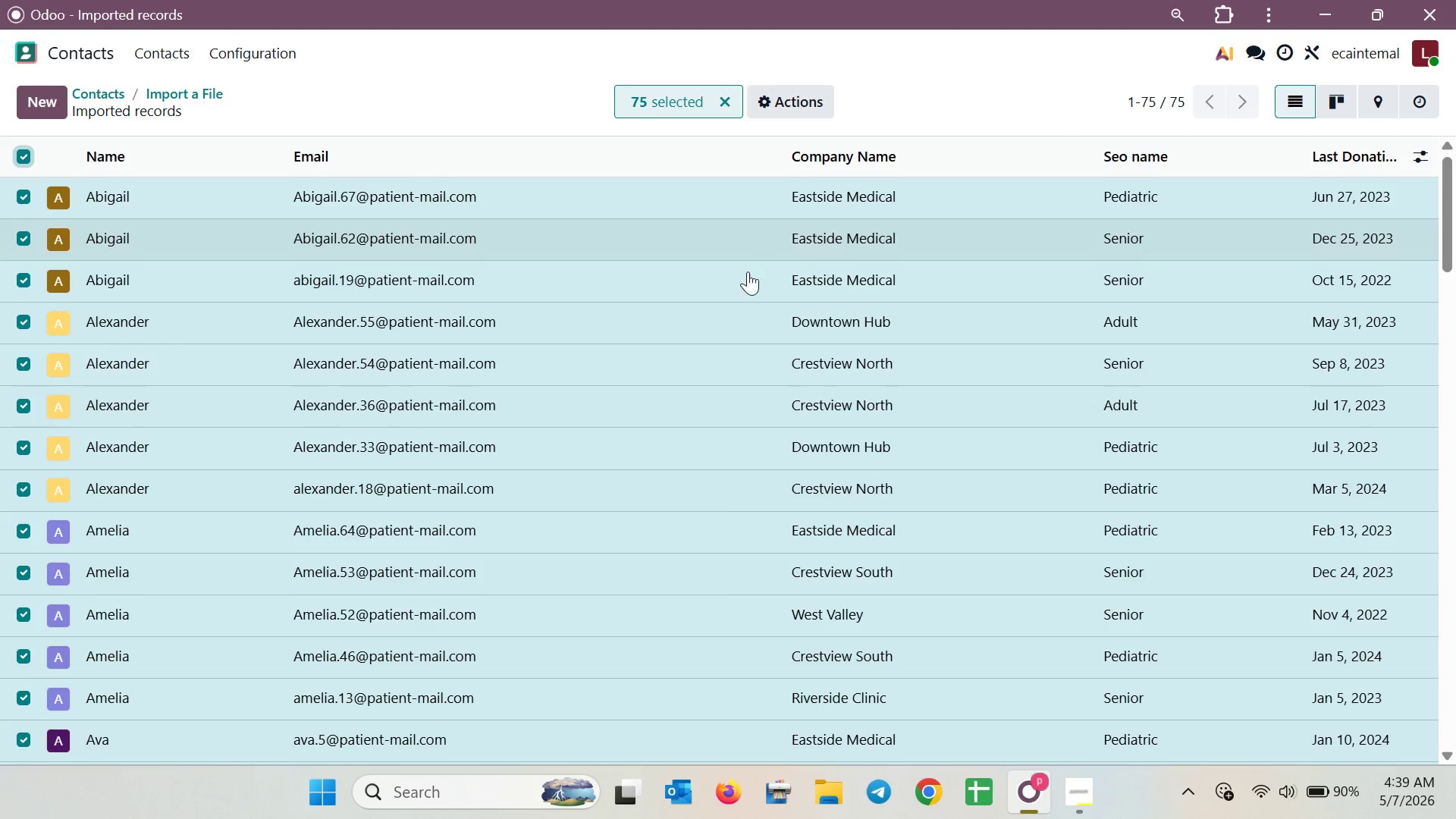 
scroll: coordinate [739, 367], scroll_direction: down, amount: 11.0
 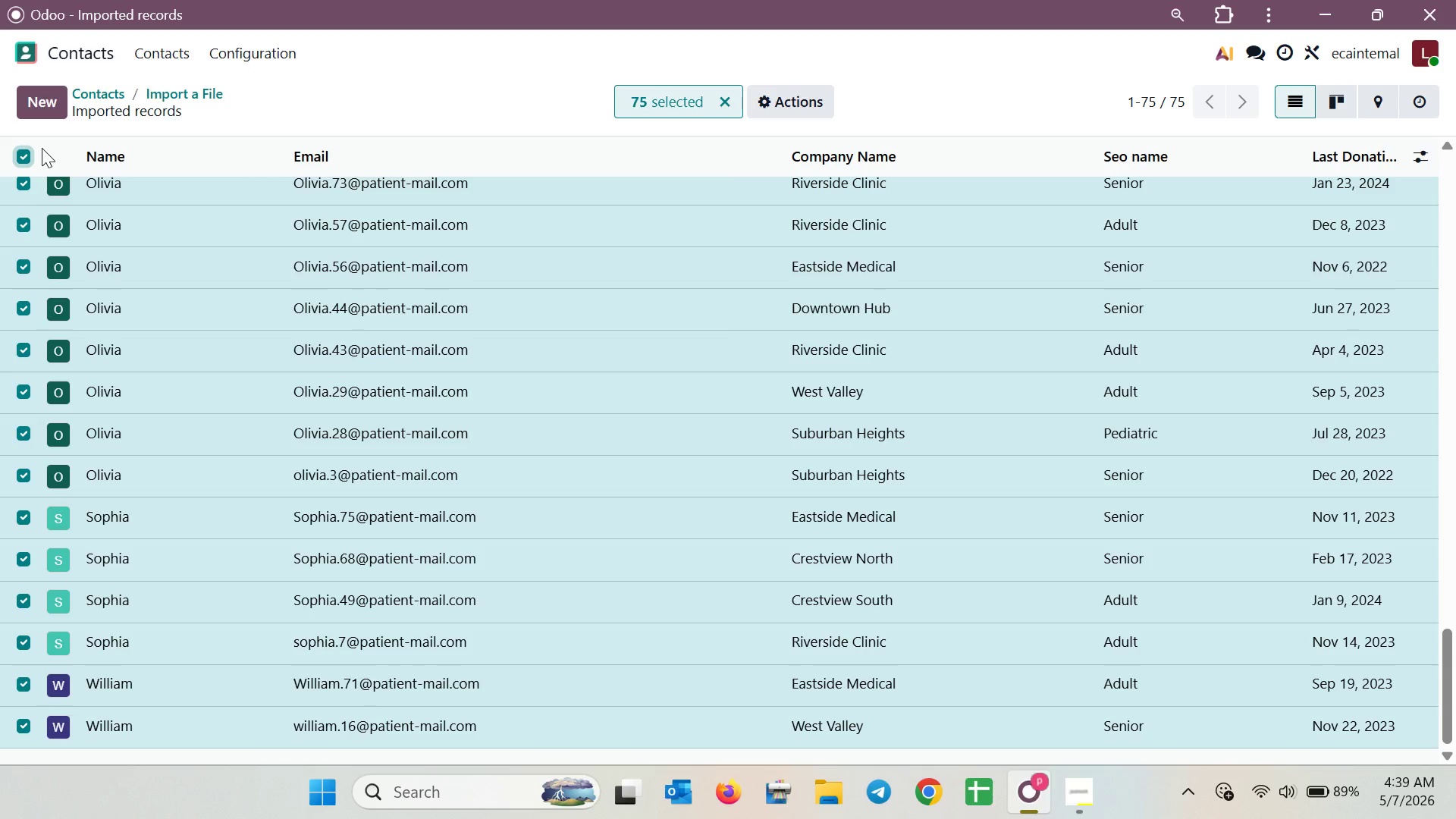 
left_click([31, 151])
 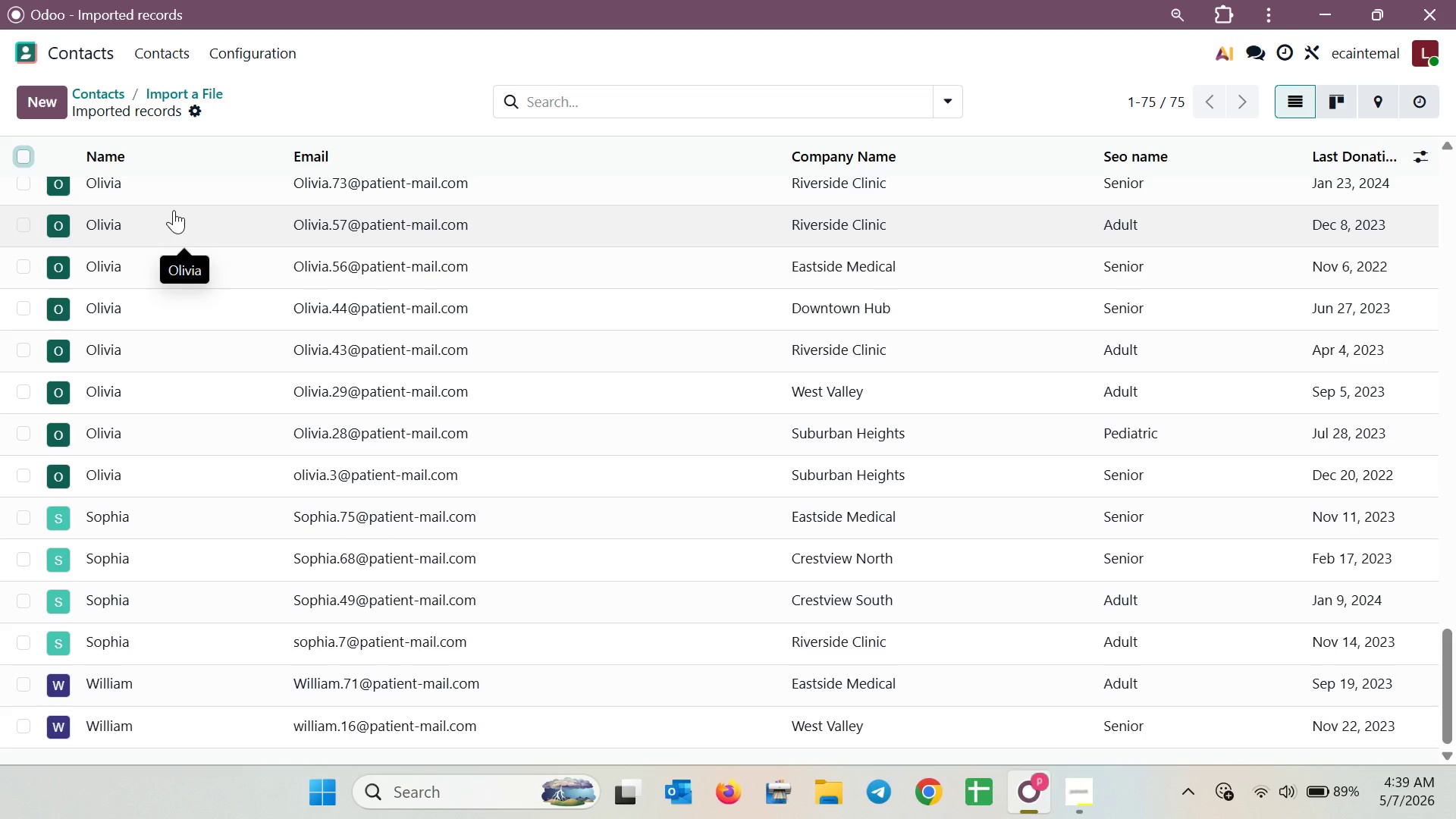 
wait(20.94)
 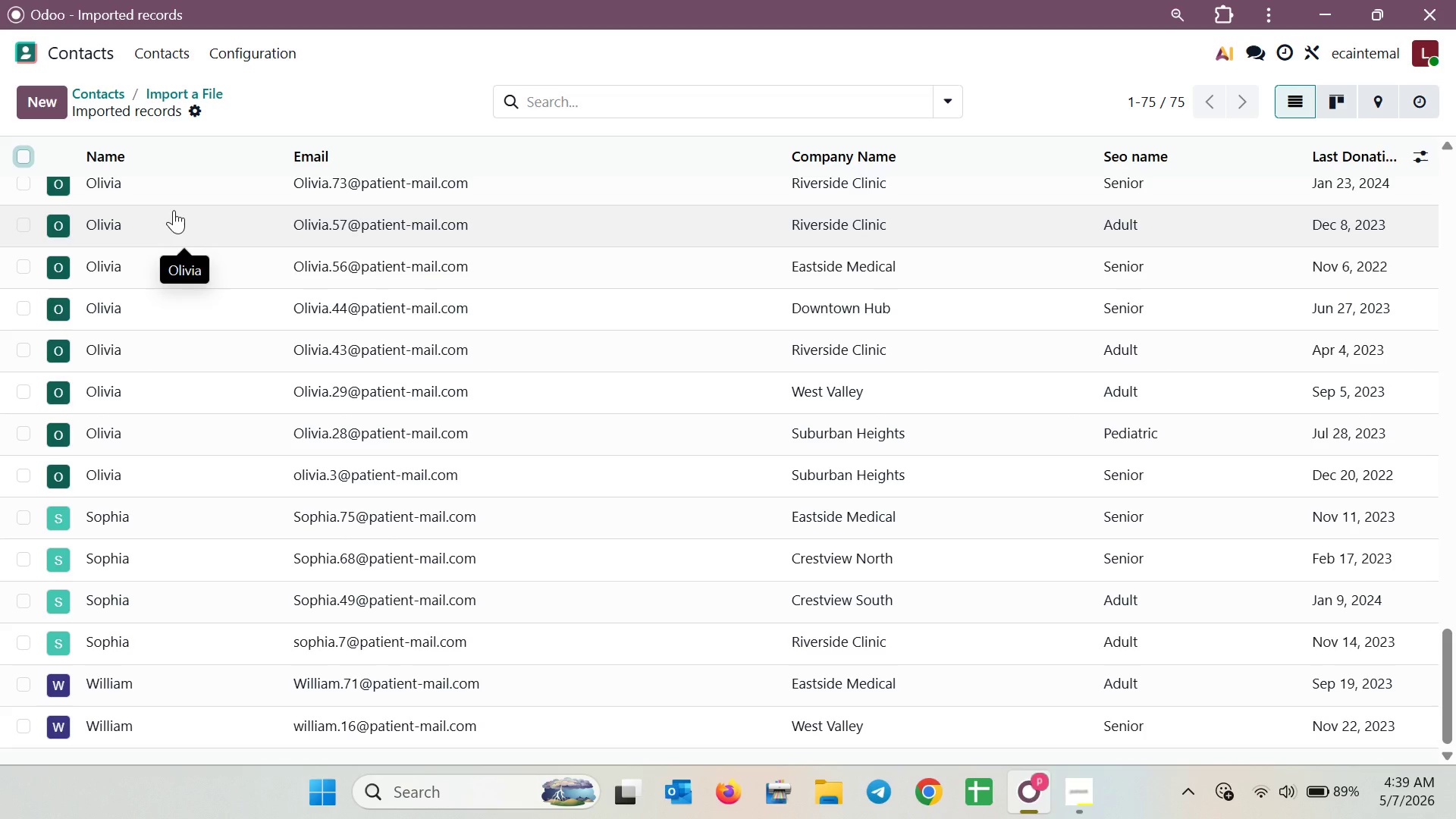 
left_click([85, 64])
 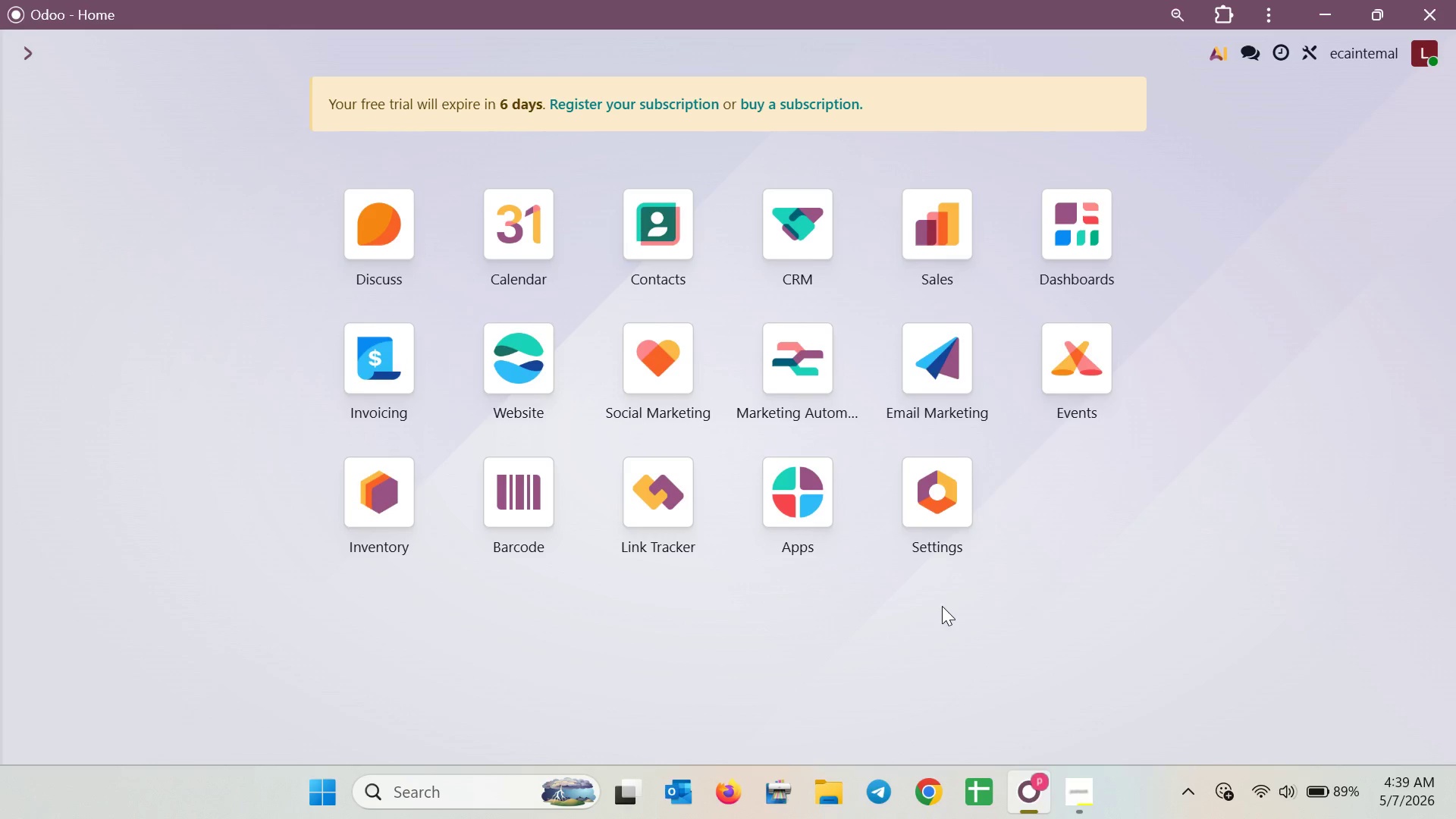 
left_click([948, 388])
 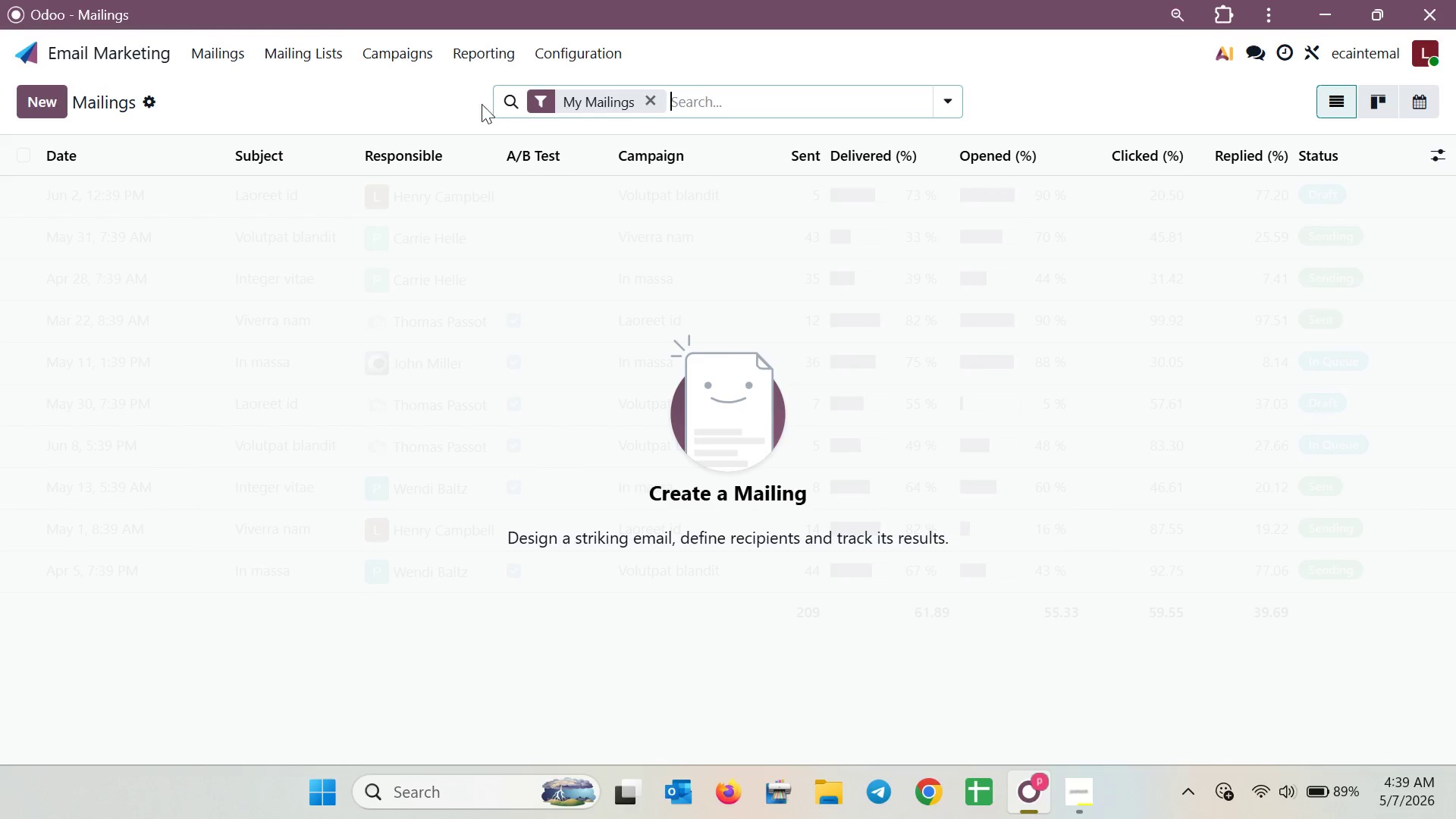 
left_click([309, 53])
 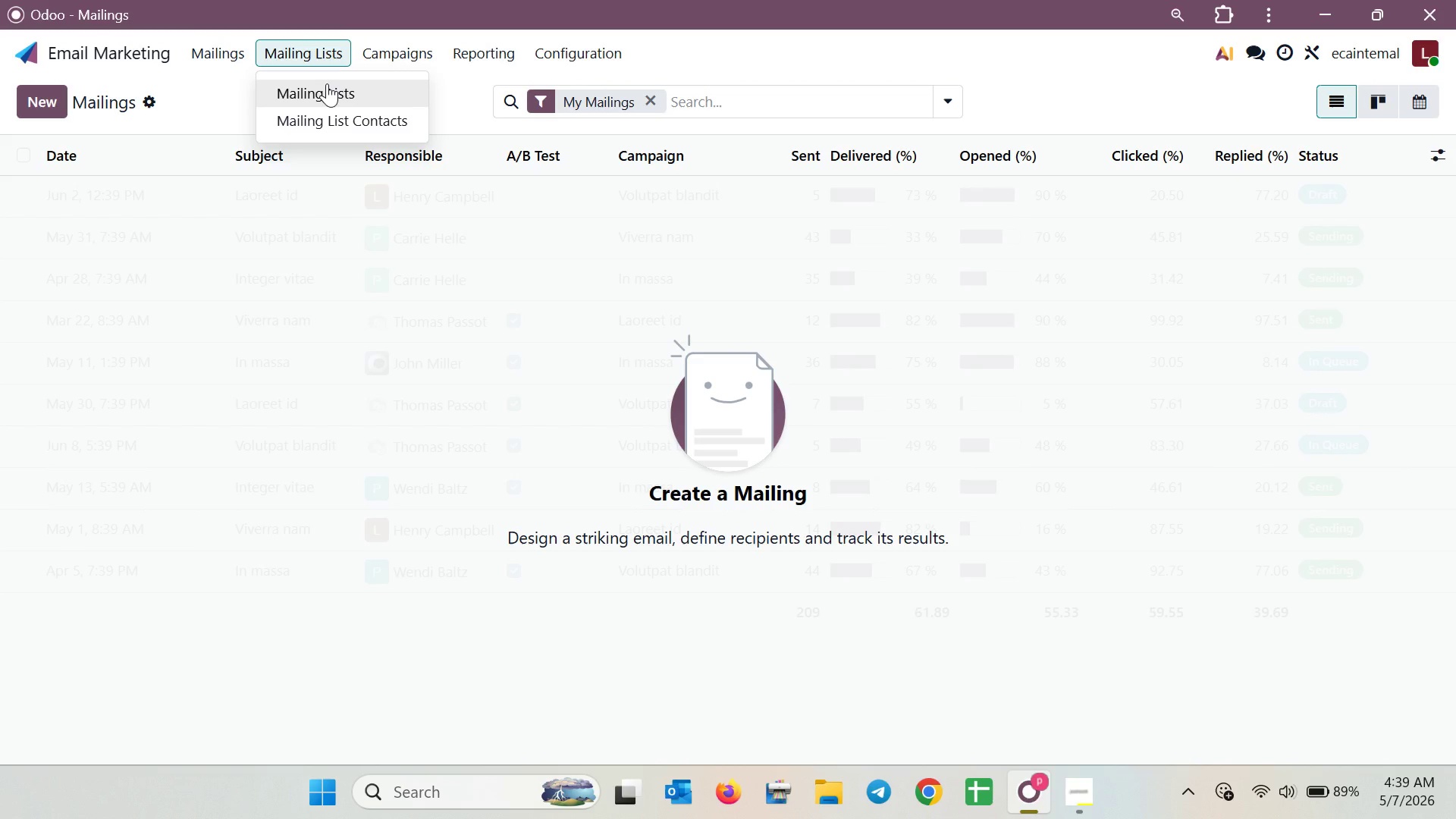 
left_click([327, 83])
 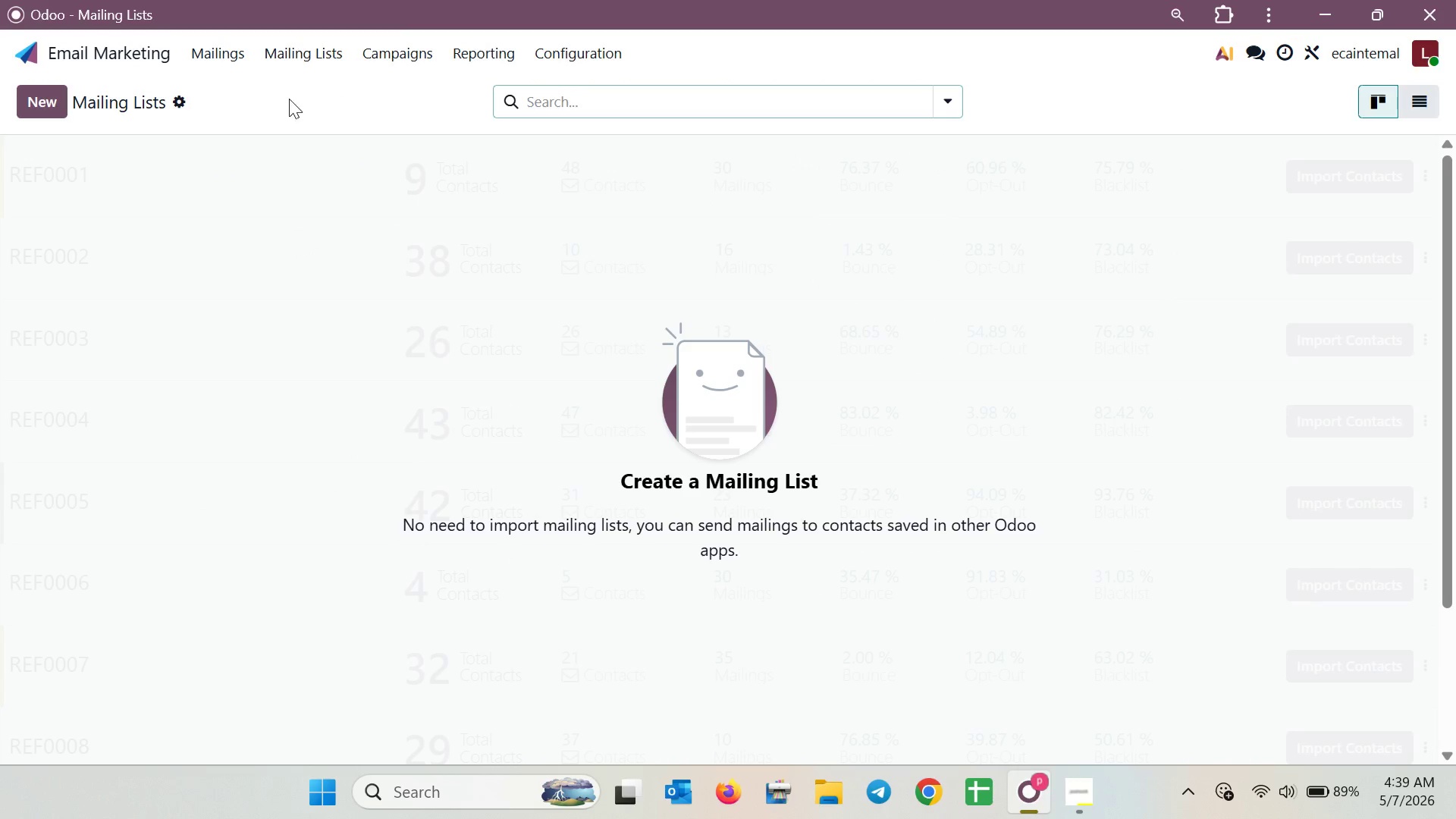 
left_click([33, 104])
 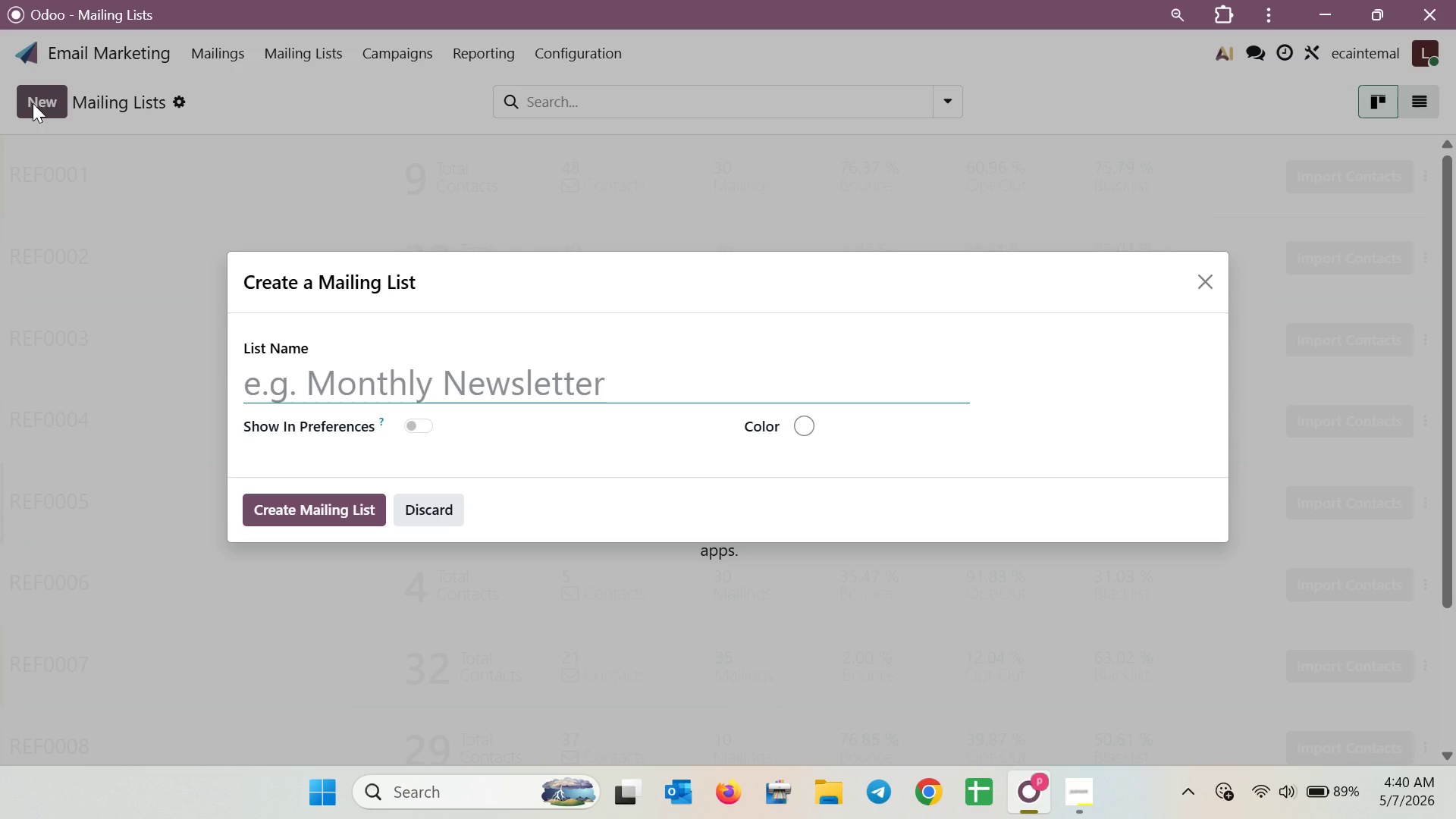 
wait(14.31)
 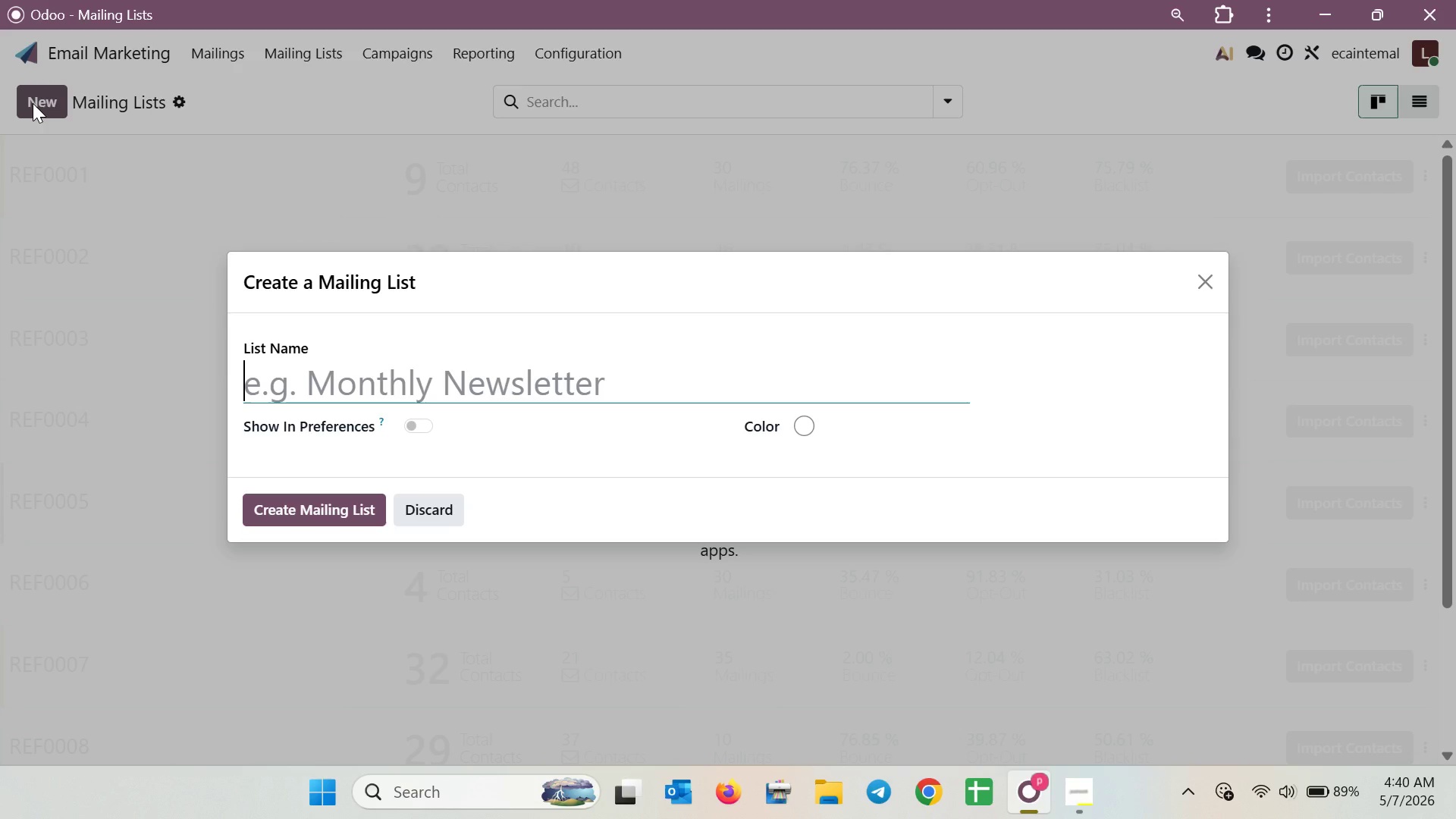 
key(Shift+P)
 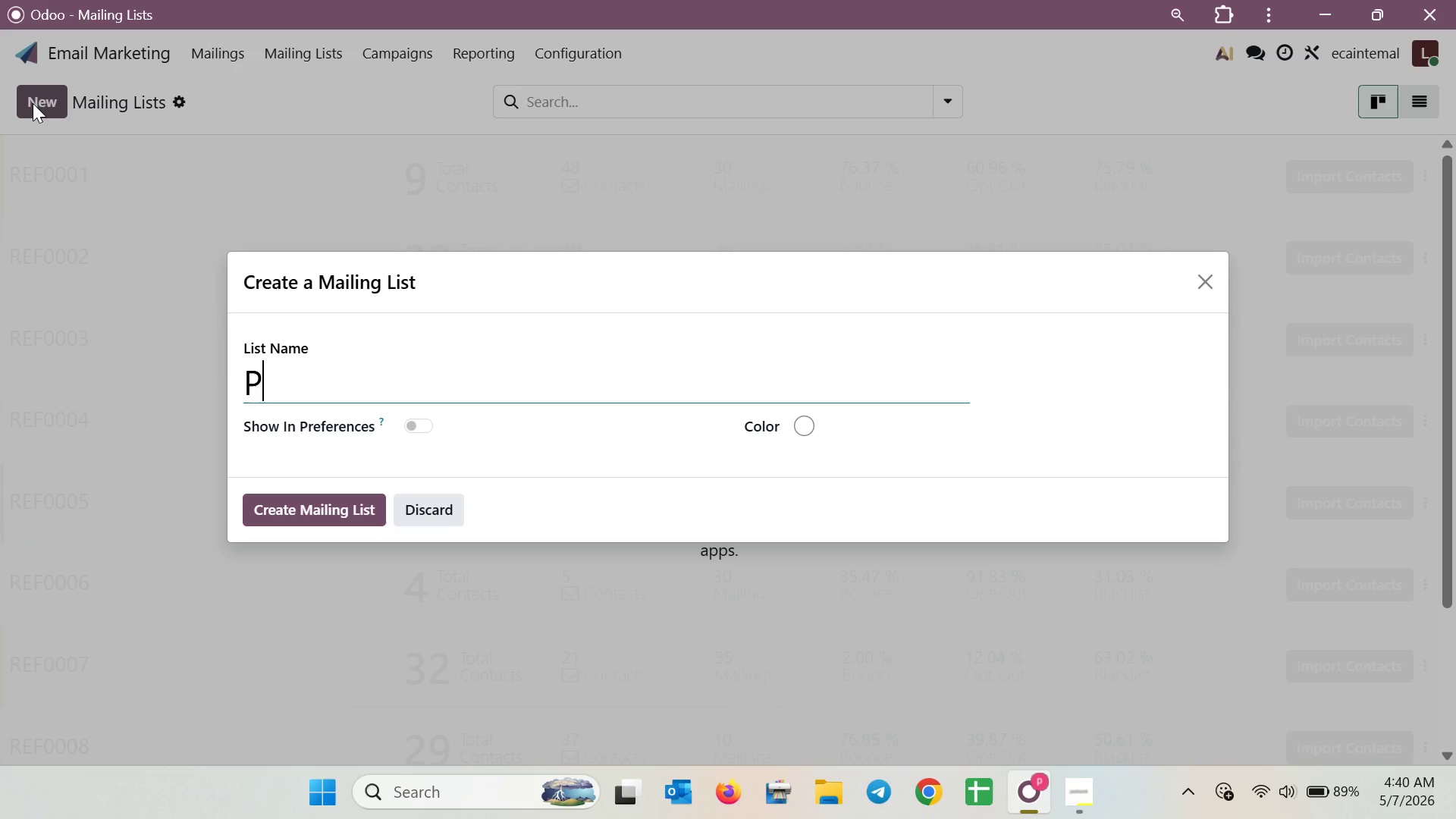 
key(R)
 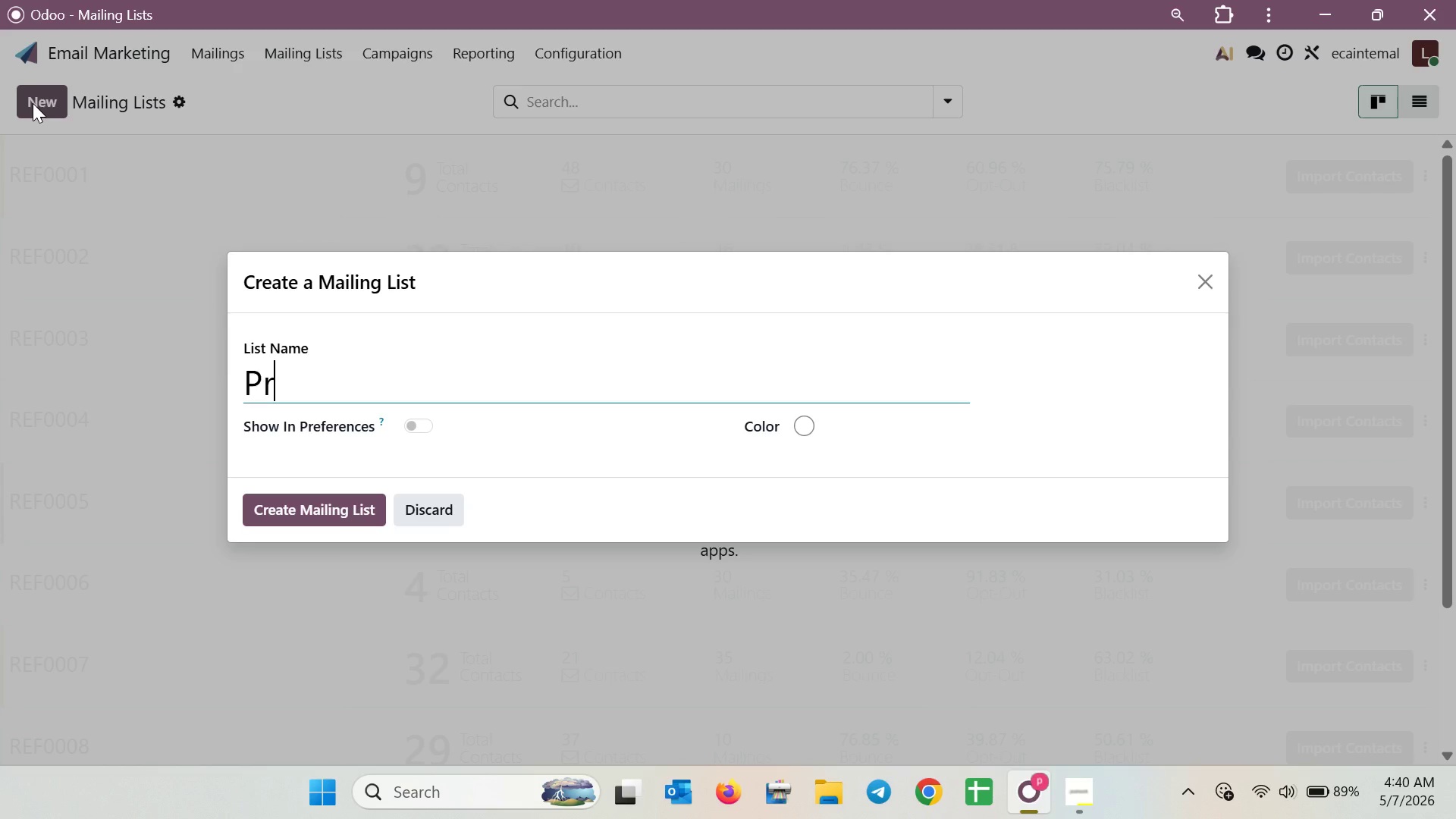 
type(iority Outreach 2026)
 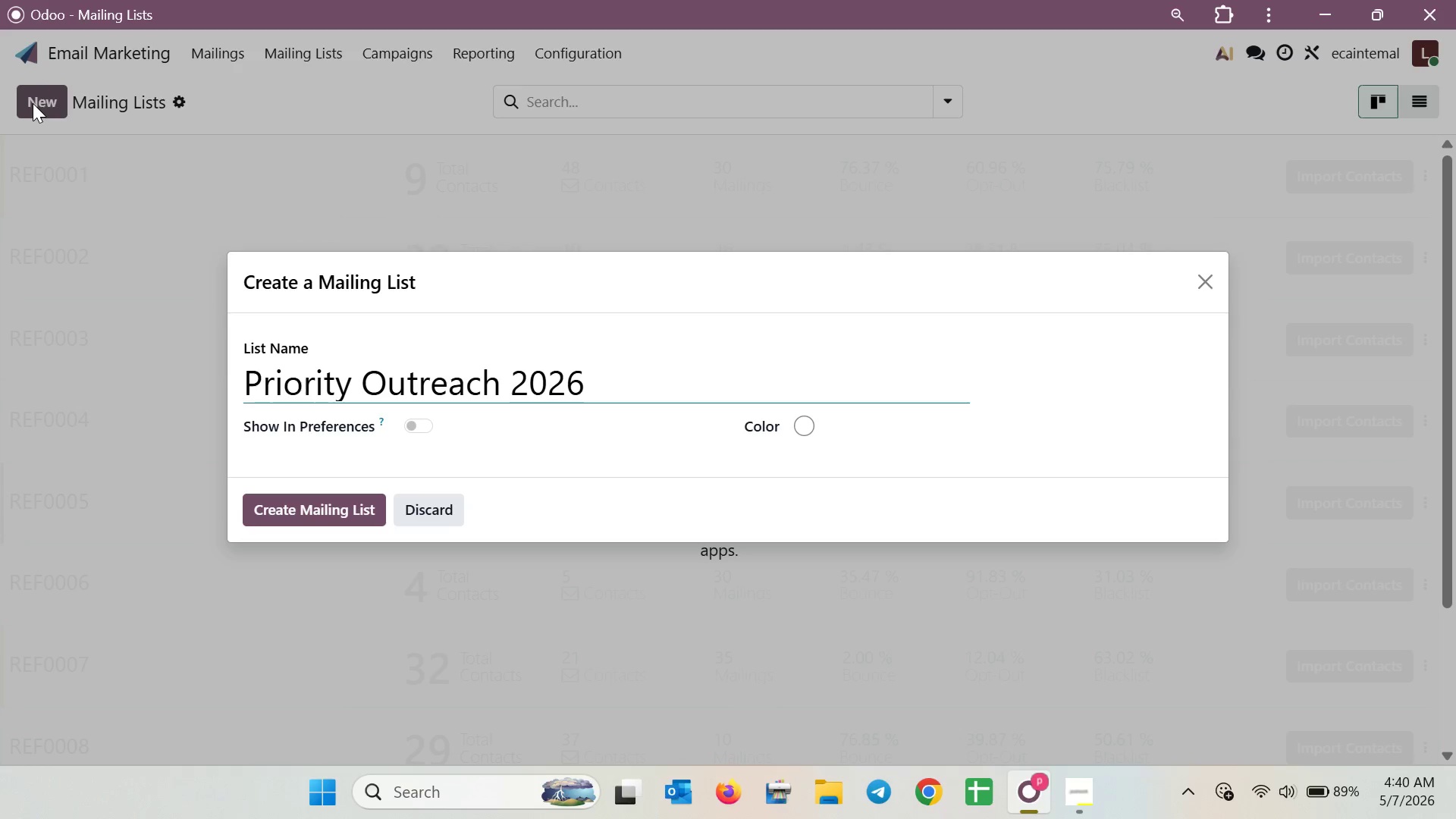 
wait(7.53)
 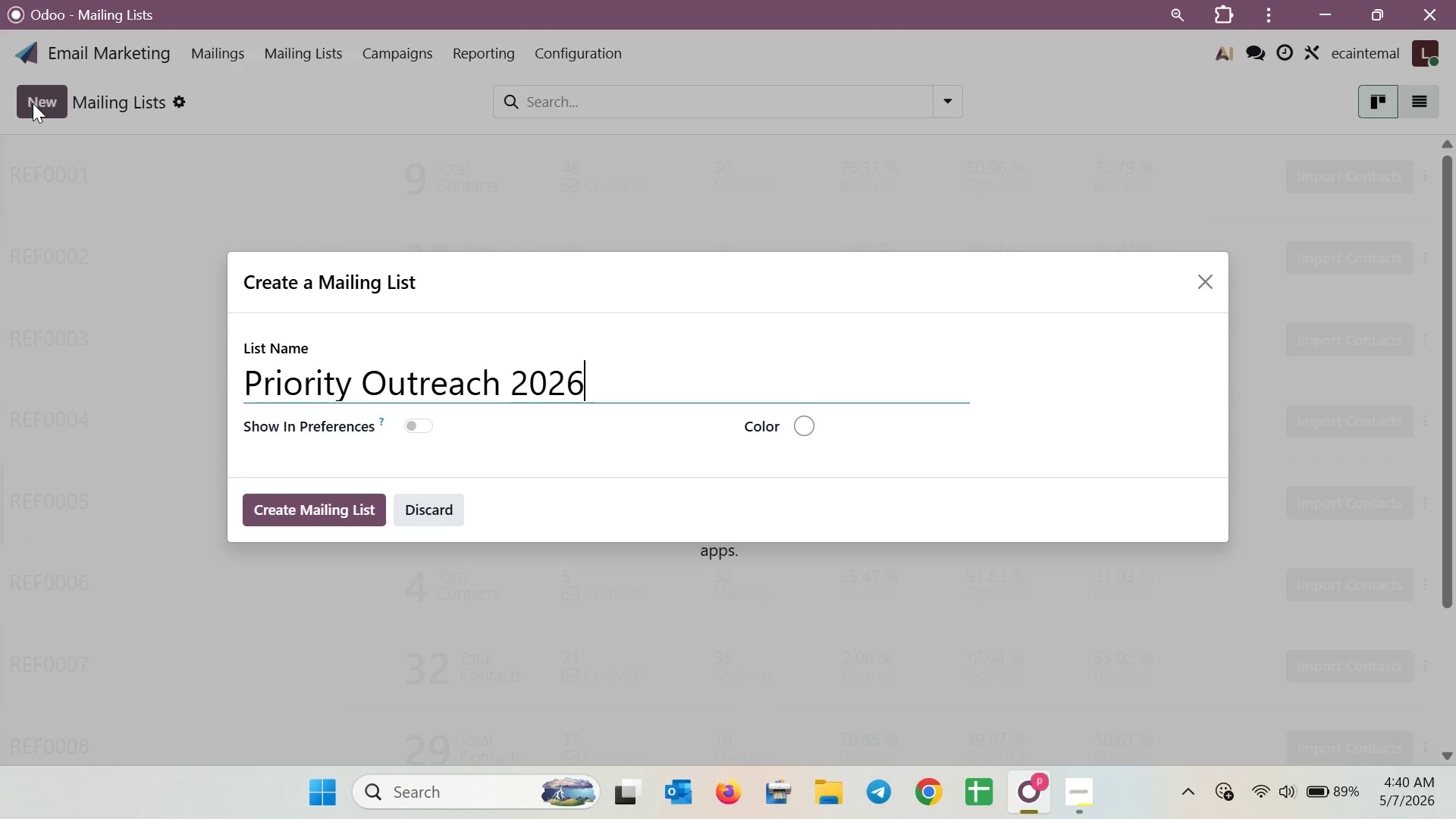 
left_click([805, 428])
 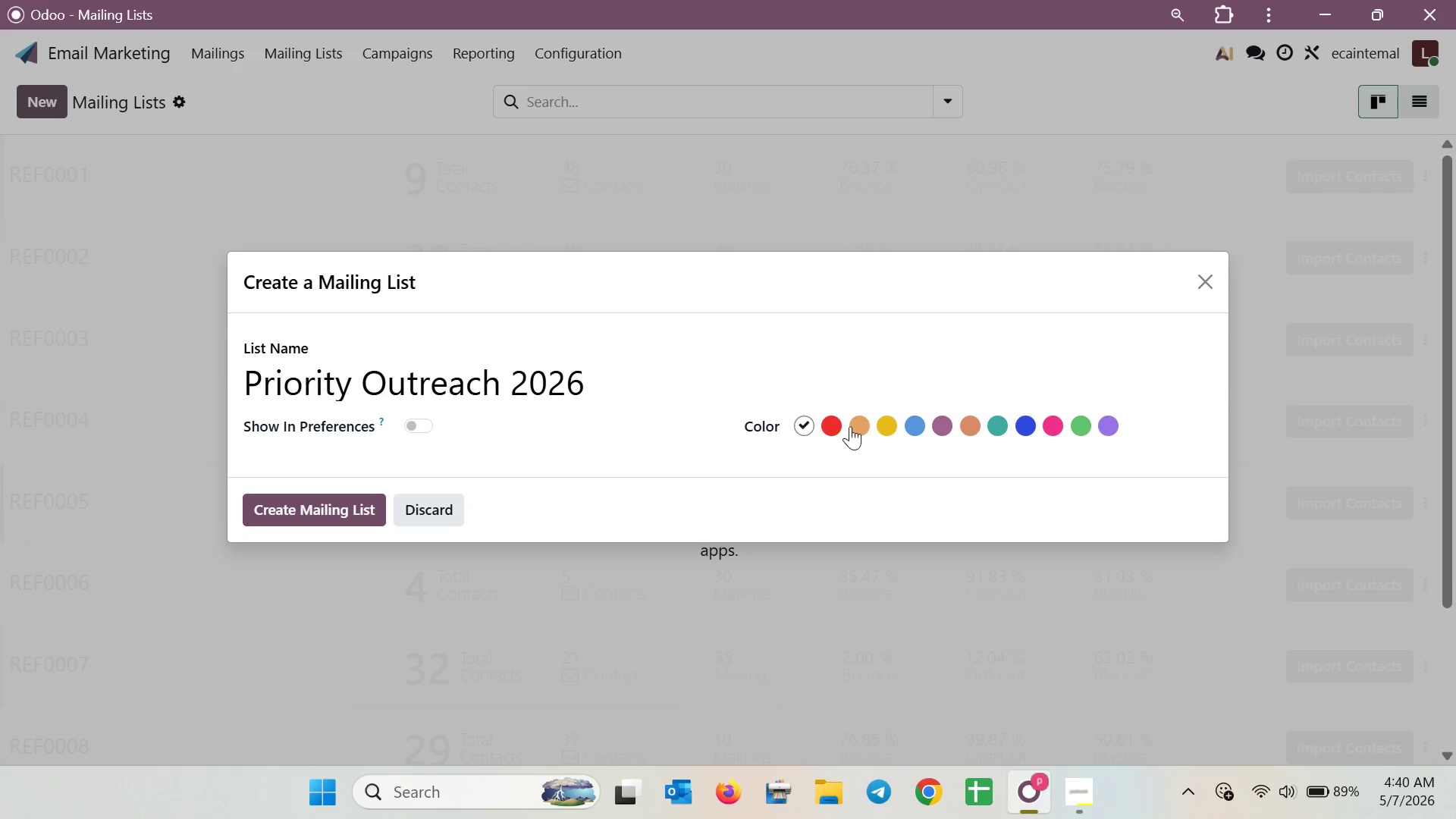 
left_click([830, 426])
 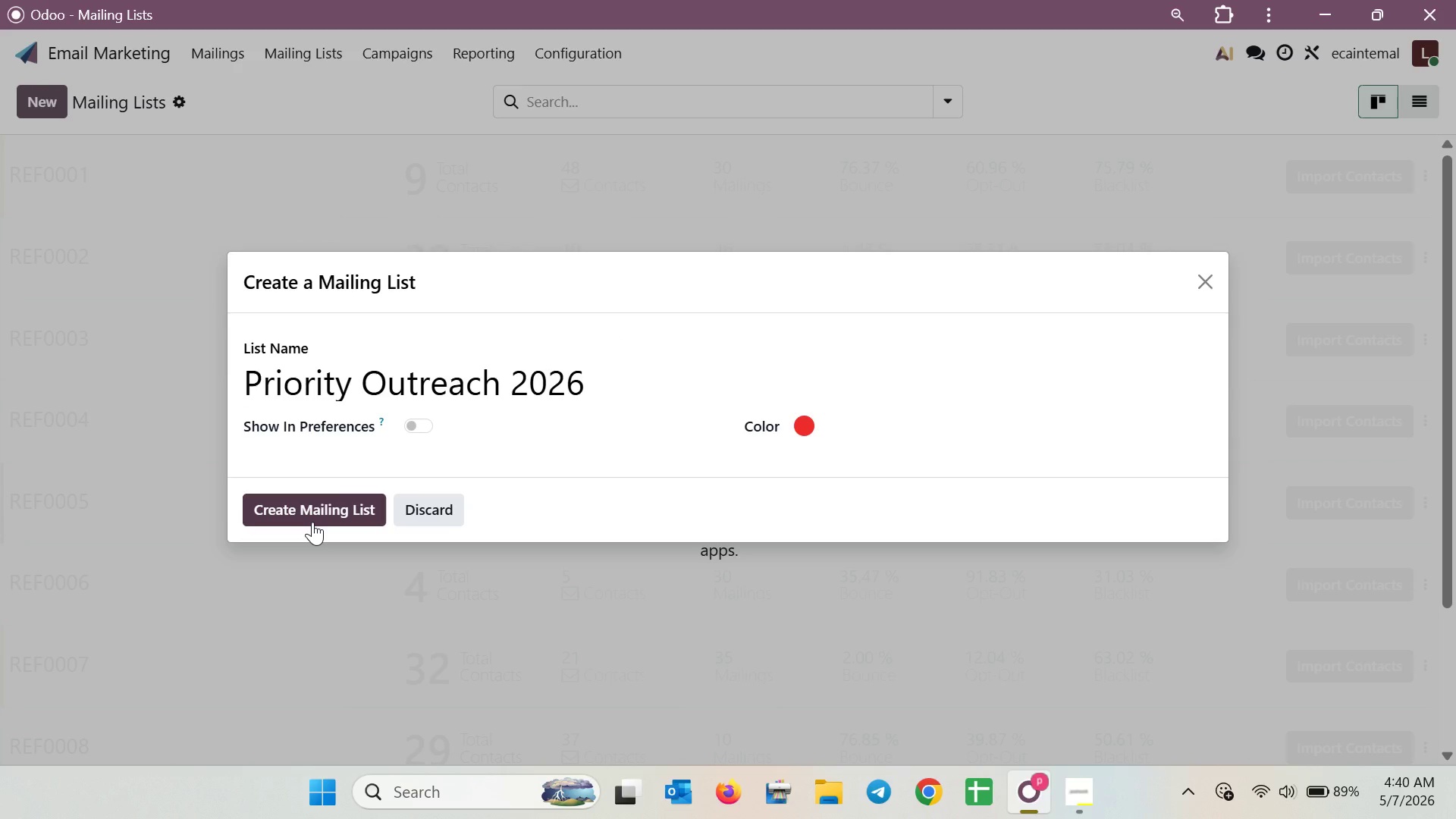 
left_click([312, 518])
 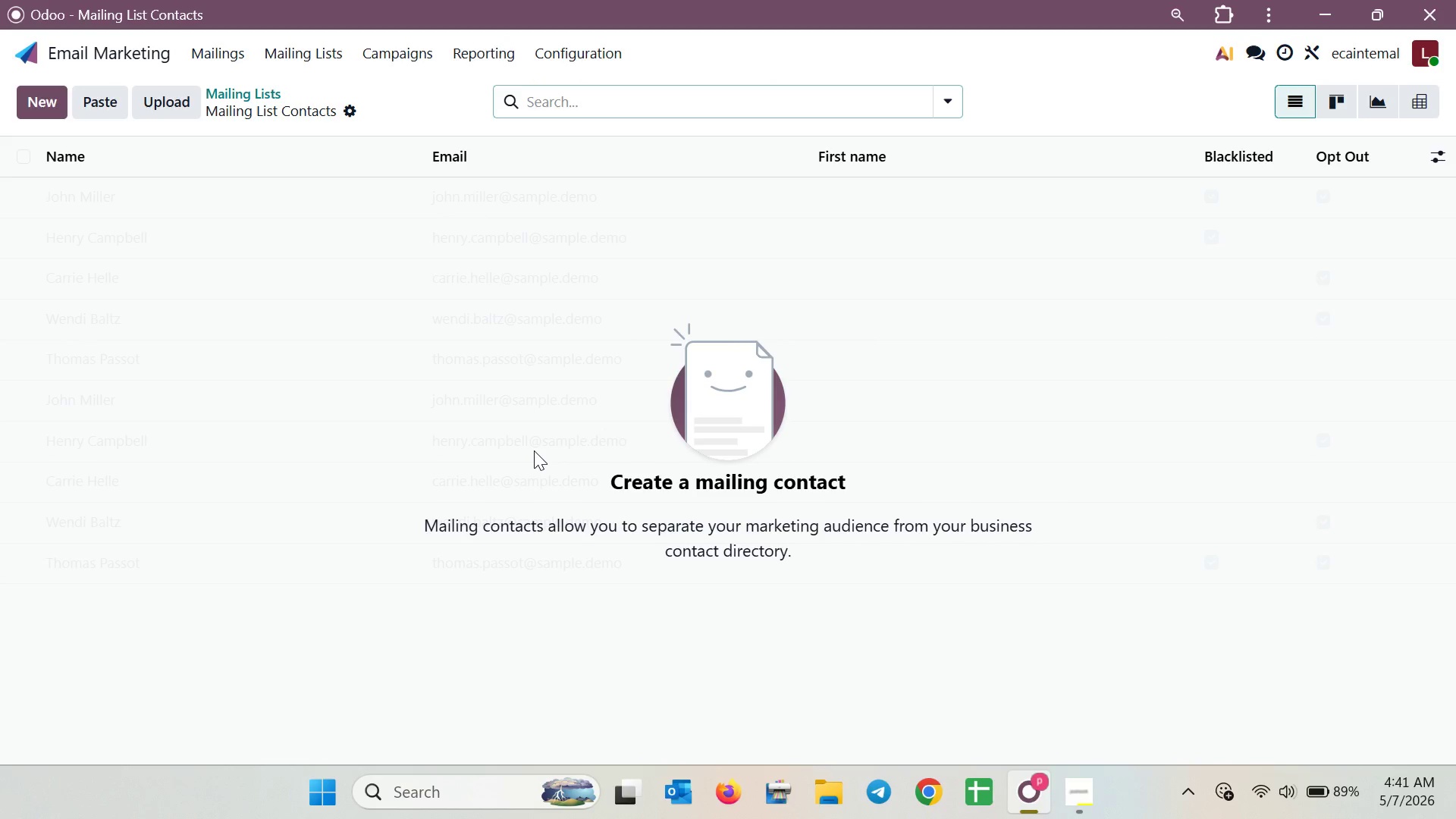 
wait(13.82)
 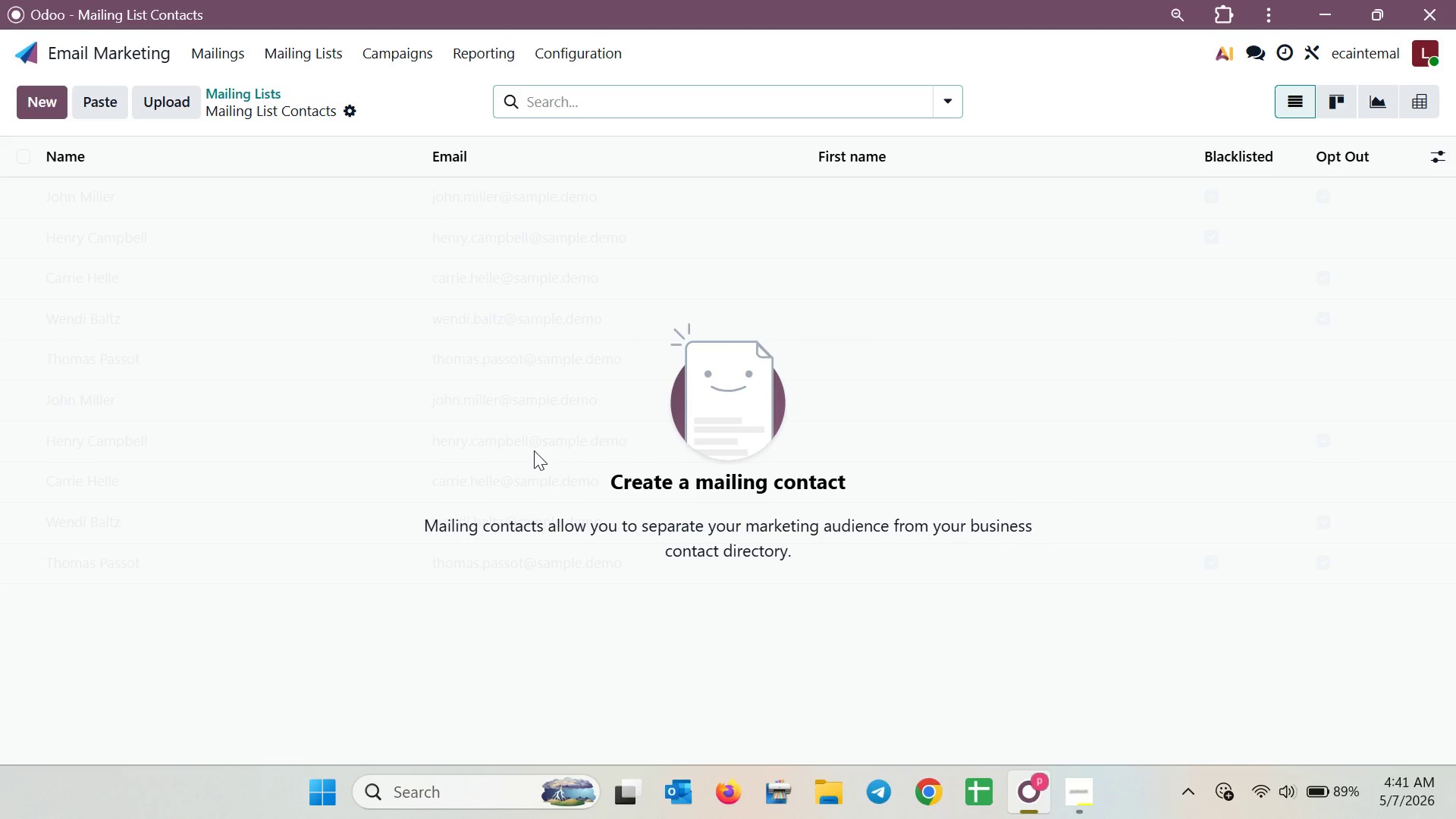 
mouse_move([152, 136])
 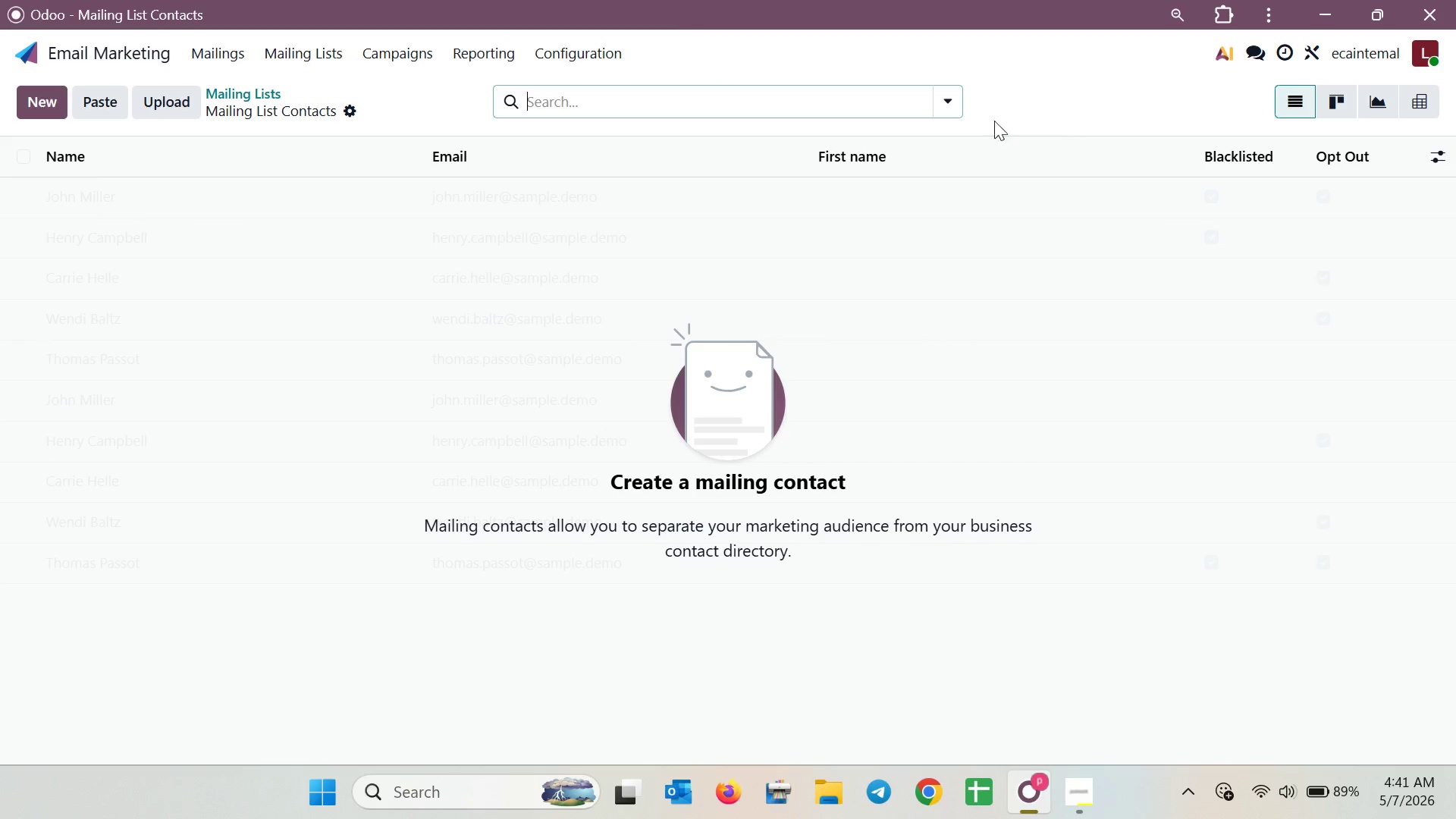 
left_click([944, 102])
 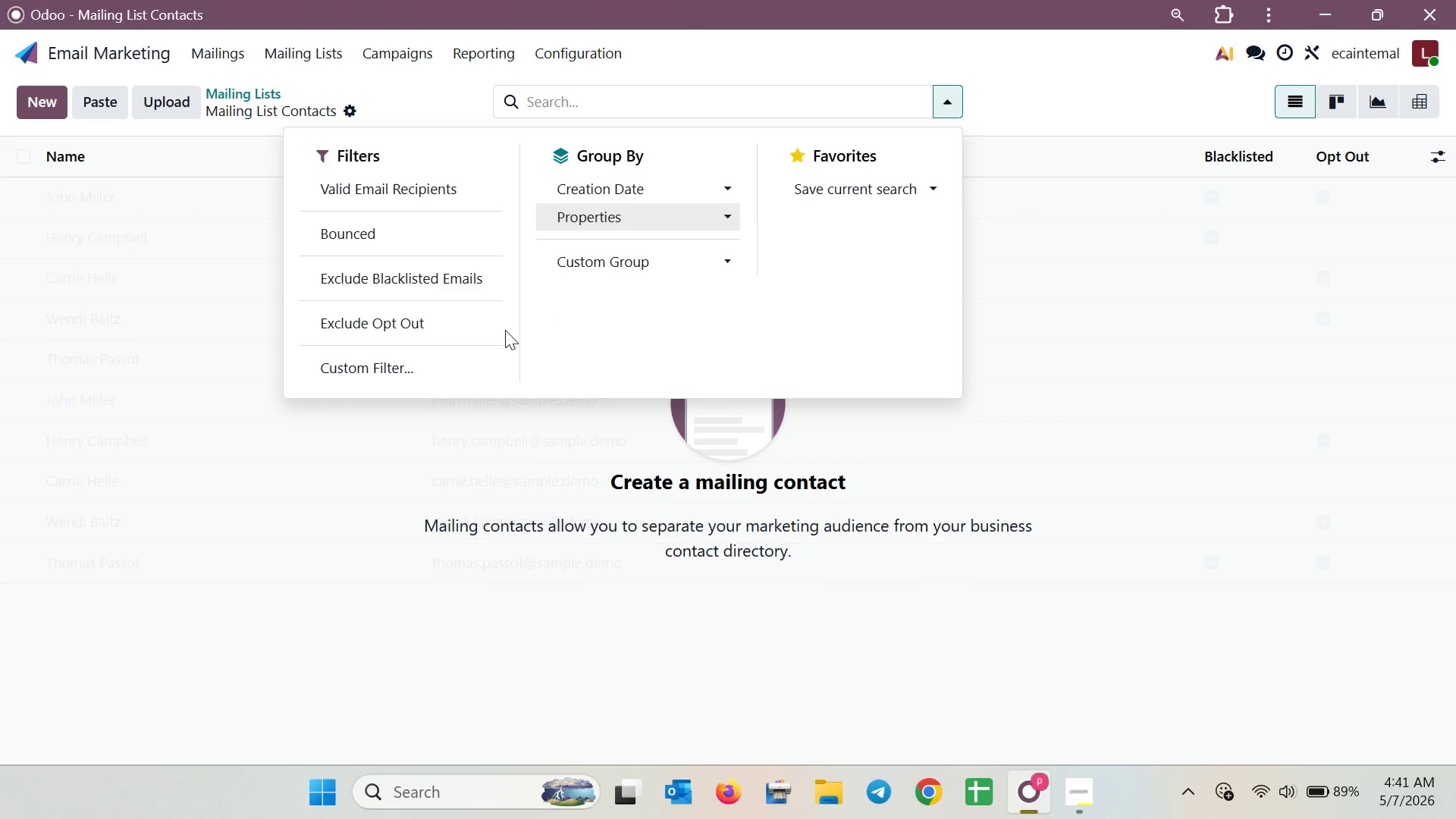 
left_click([435, 359])
 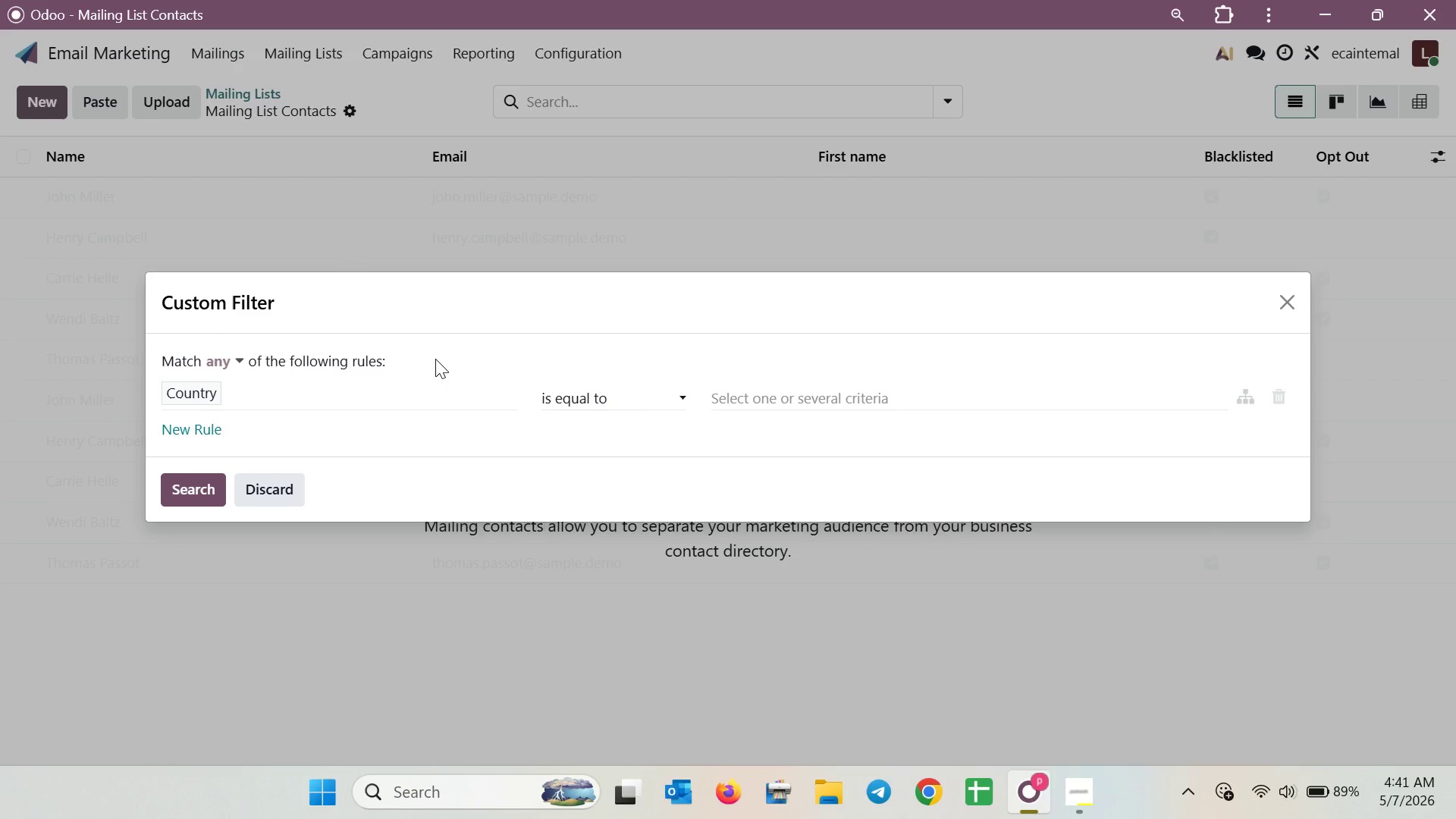 
wait(7.98)
 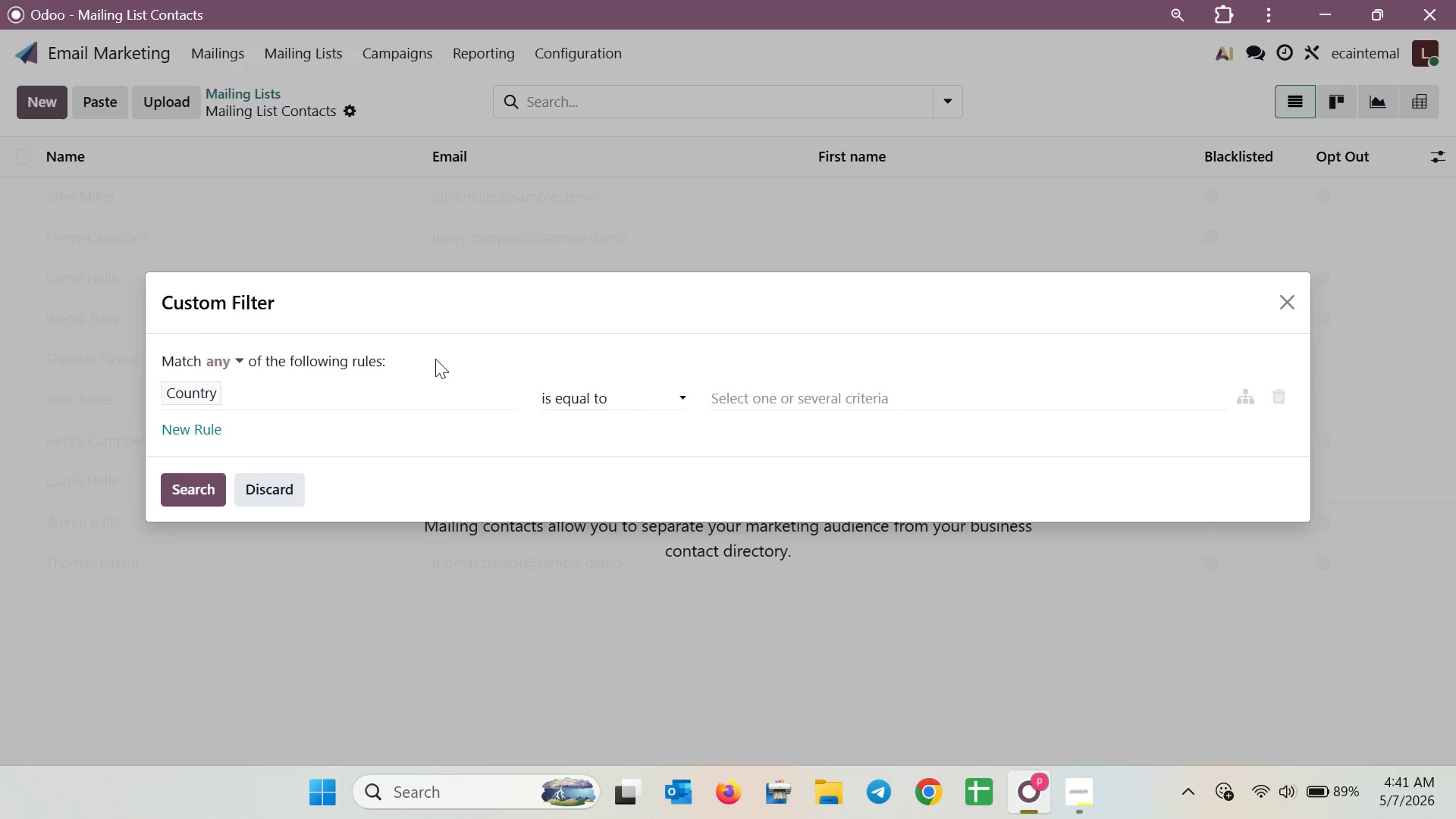 
left_click([388, 198])
 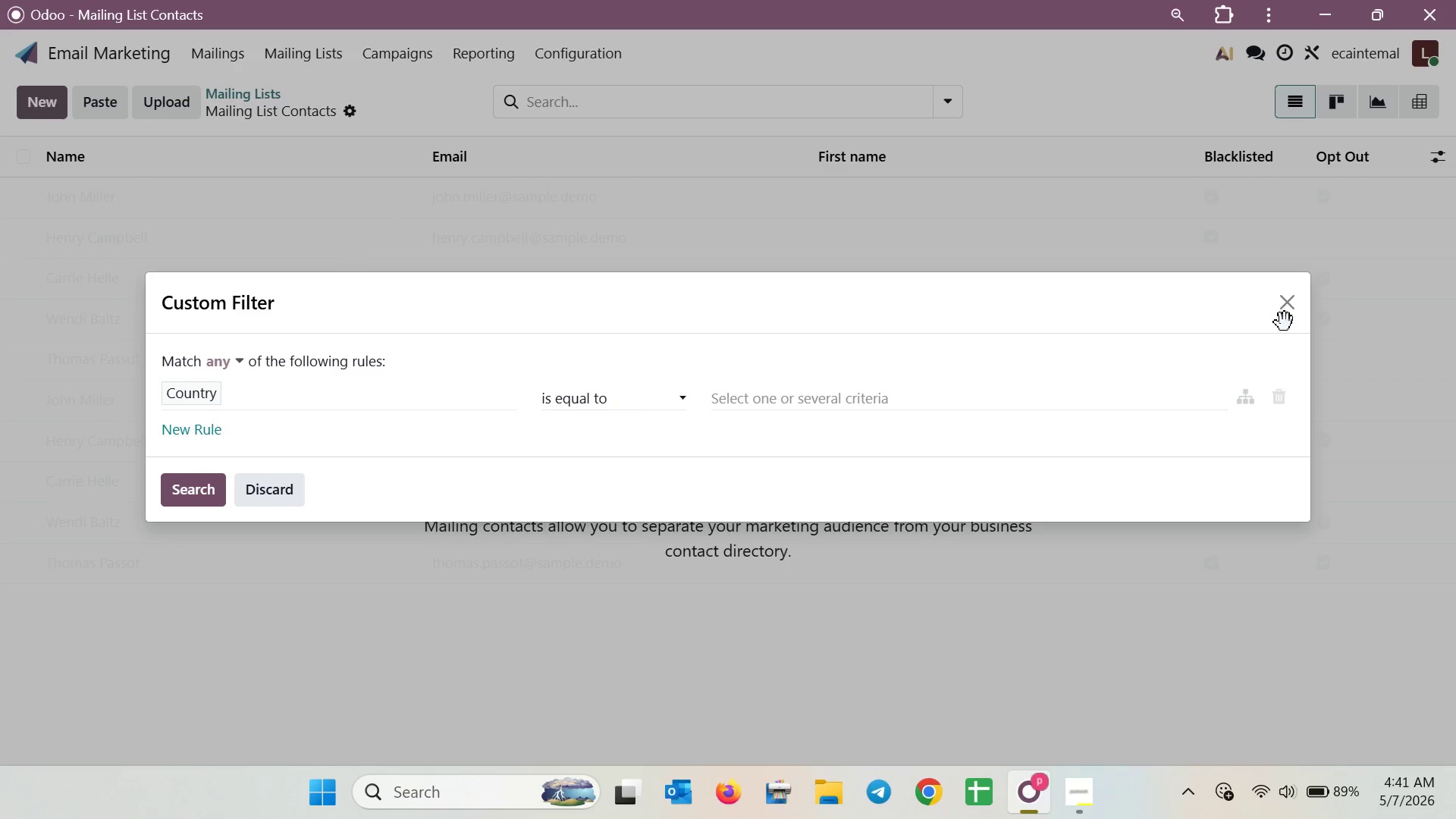 
double_click([1289, 307])
 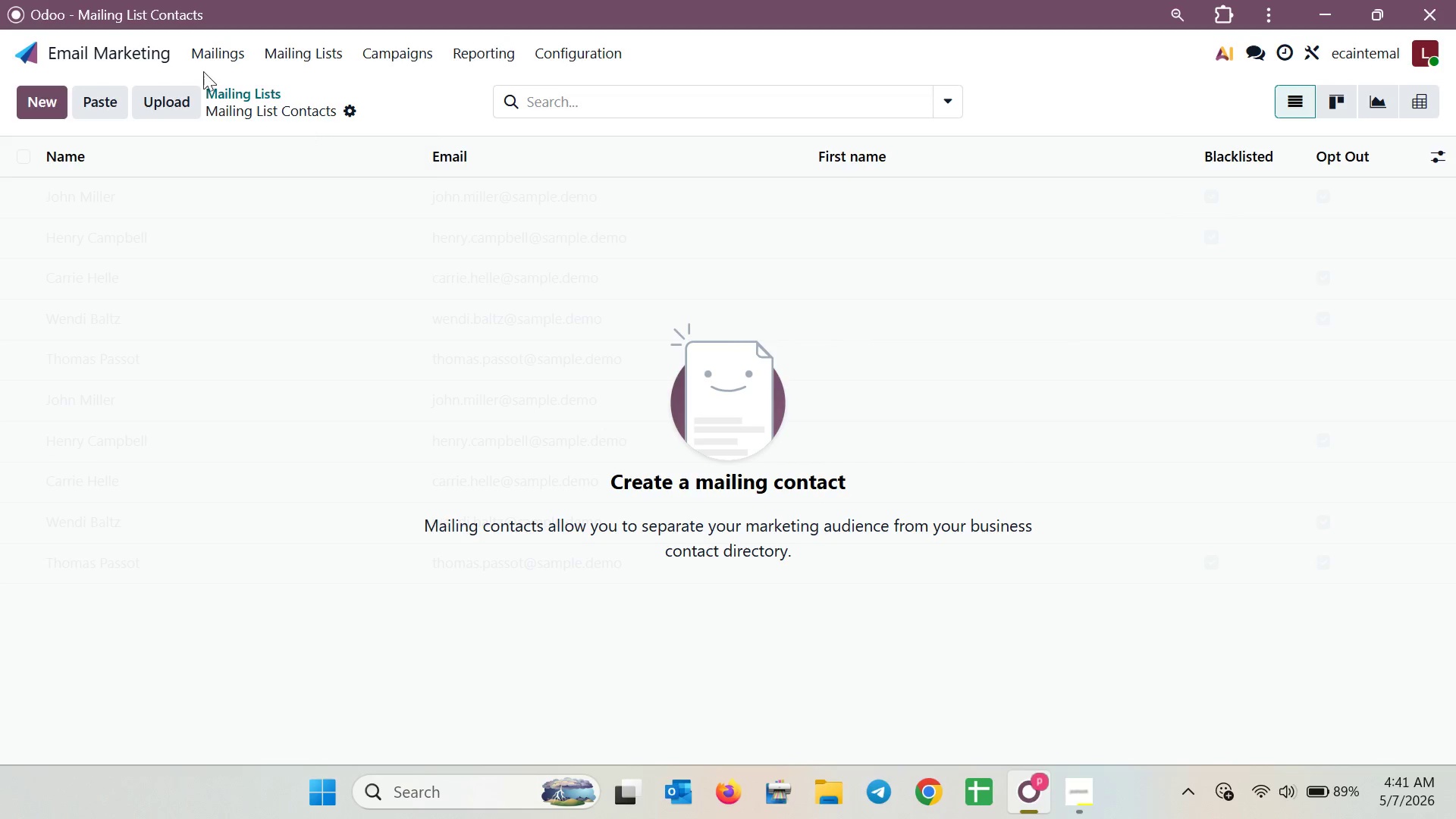 
left_click([147, 49])
 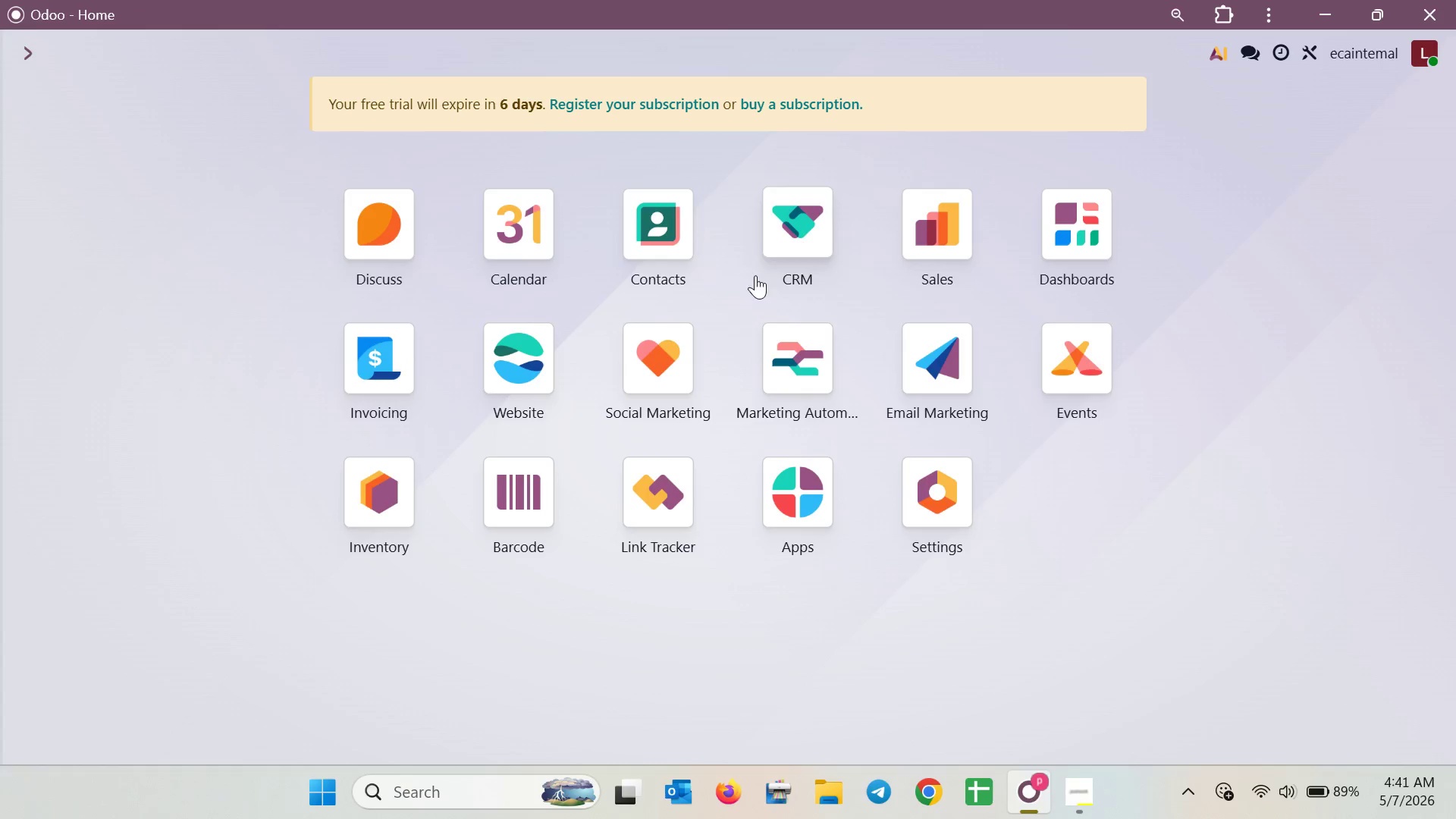 
left_click([675, 244])
 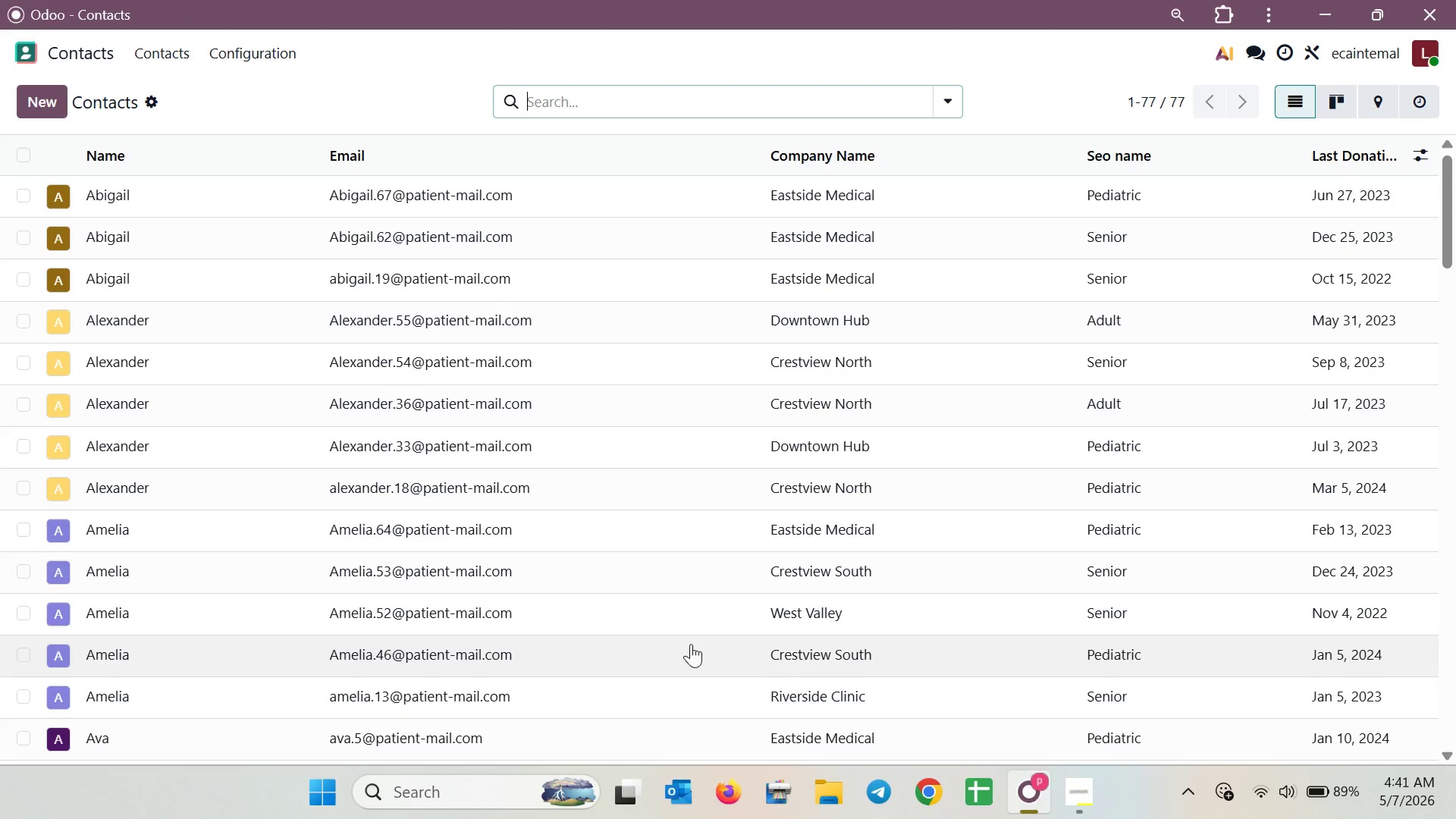 
scroll: coordinate [977, 636], scroll_direction: down, amount: 2.0
 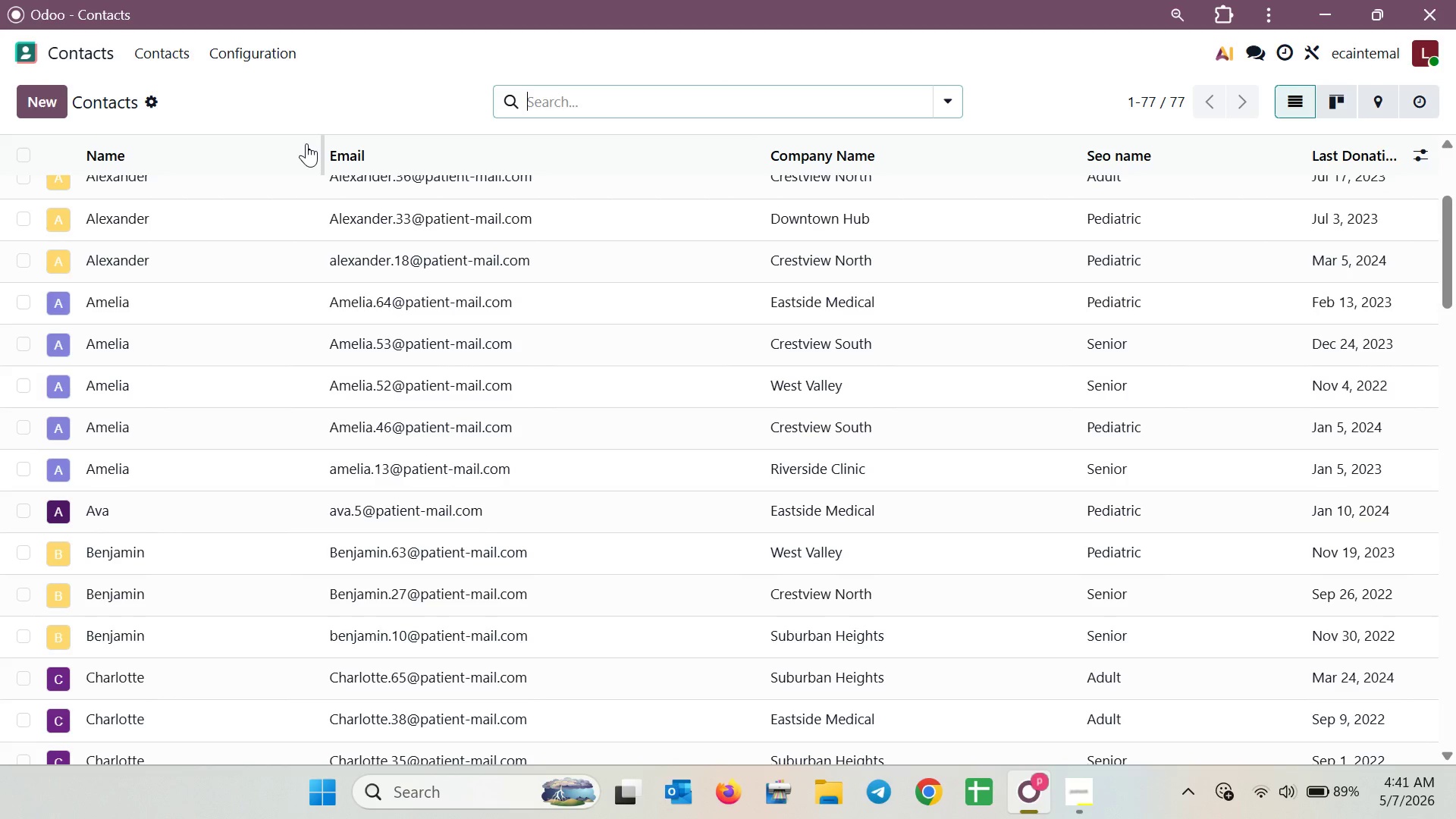 
left_click_drag(start_coordinate=[321, 143], to_coordinate=[182, 144])
 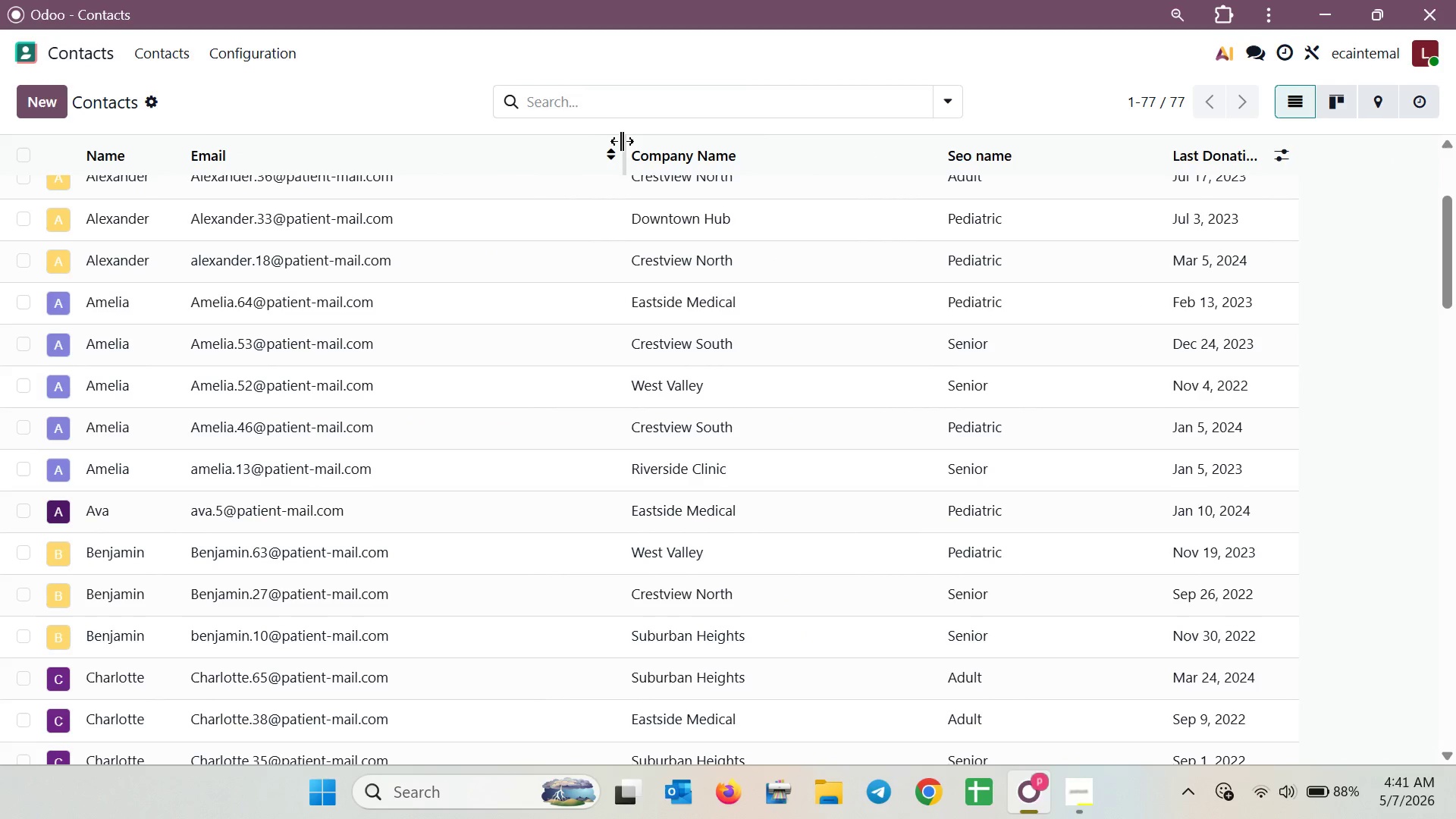 
left_click_drag(start_coordinate=[623, 141], to_coordinate=[450, 160])
 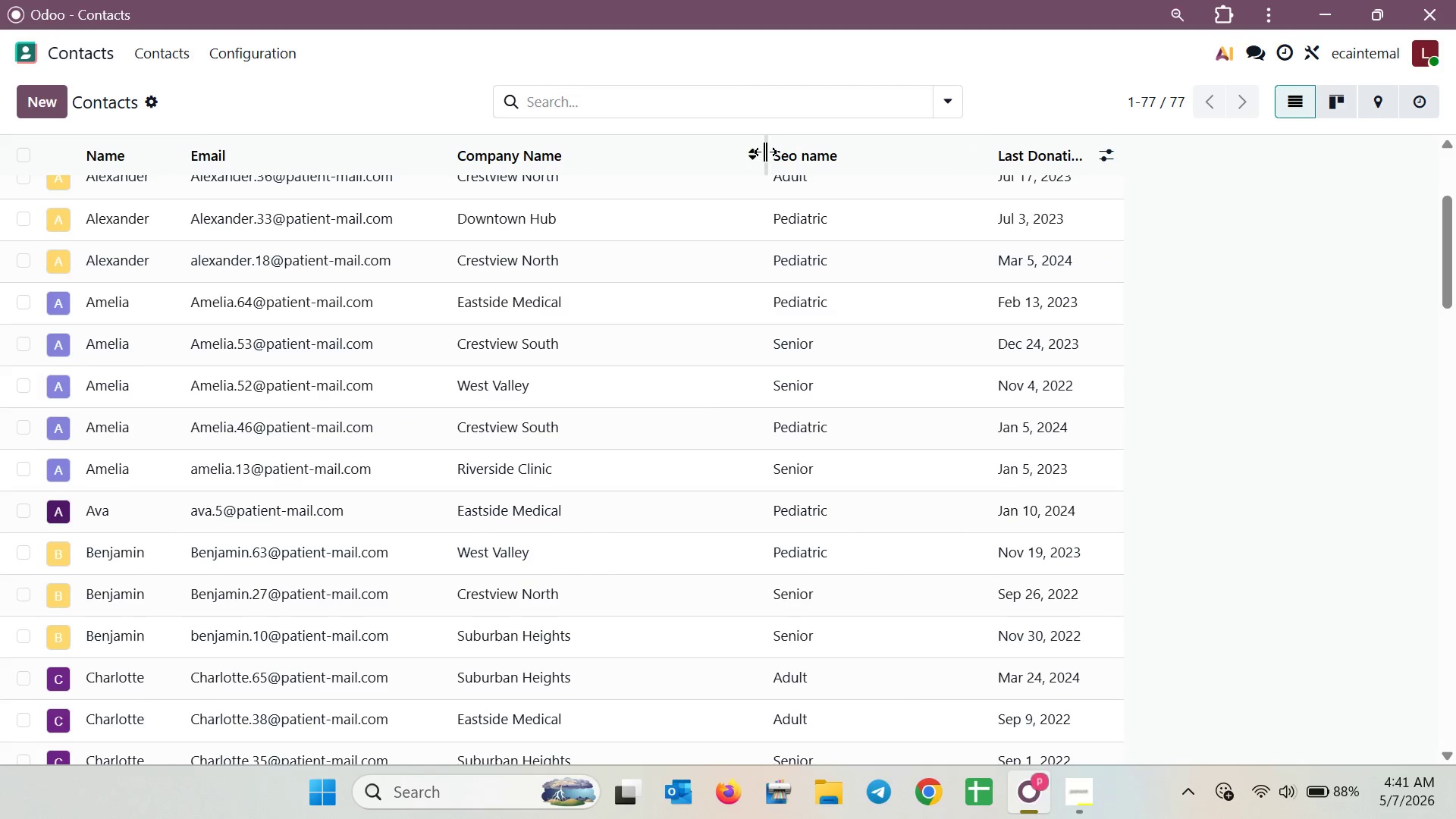 
left_click_drag(start_coordinate=[765, 152], to_coordinate=[601, 158])
 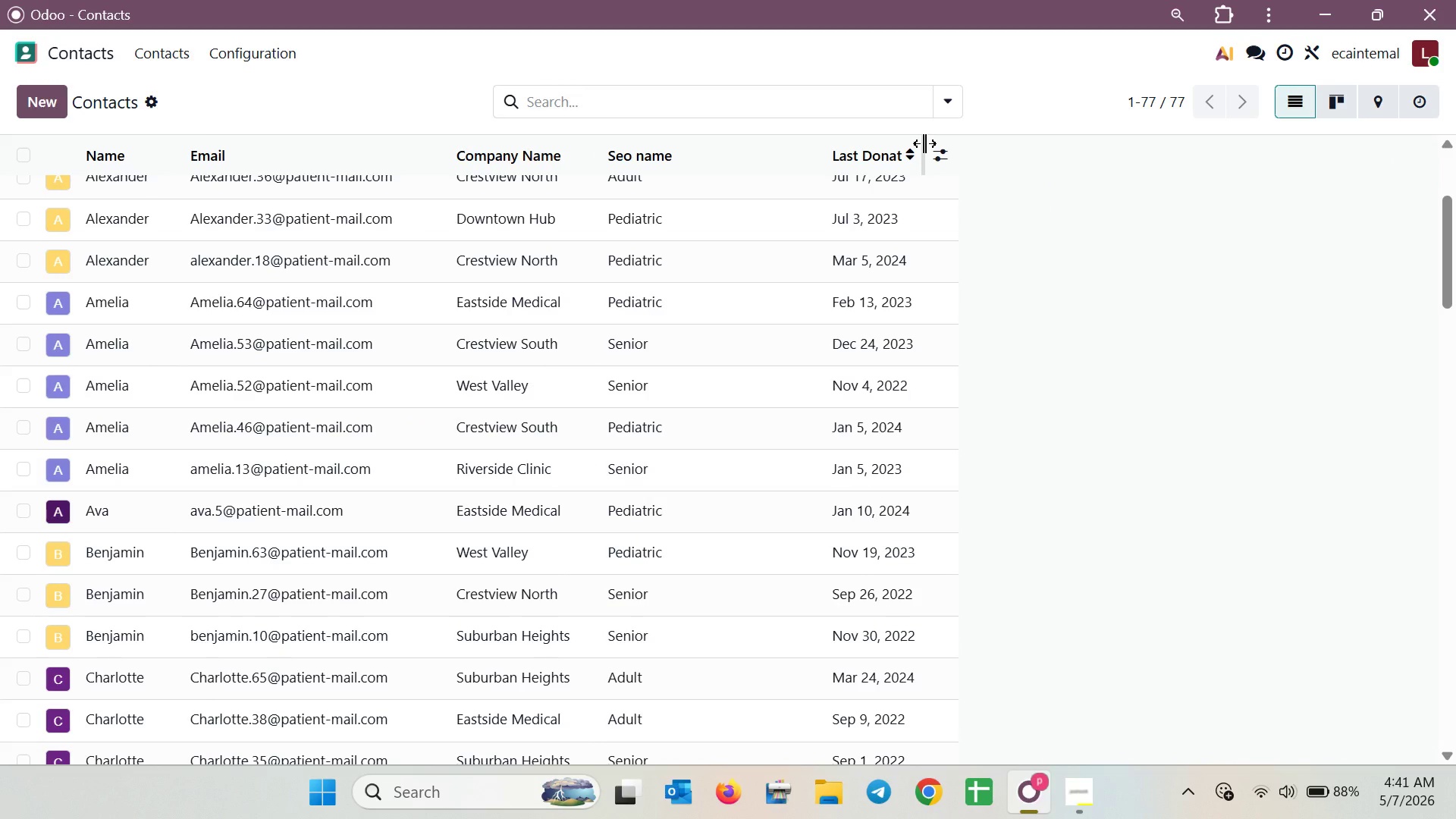 
left_click_drag(start_coordinate=[924, 143], to_coordinate=[1020, 138])
 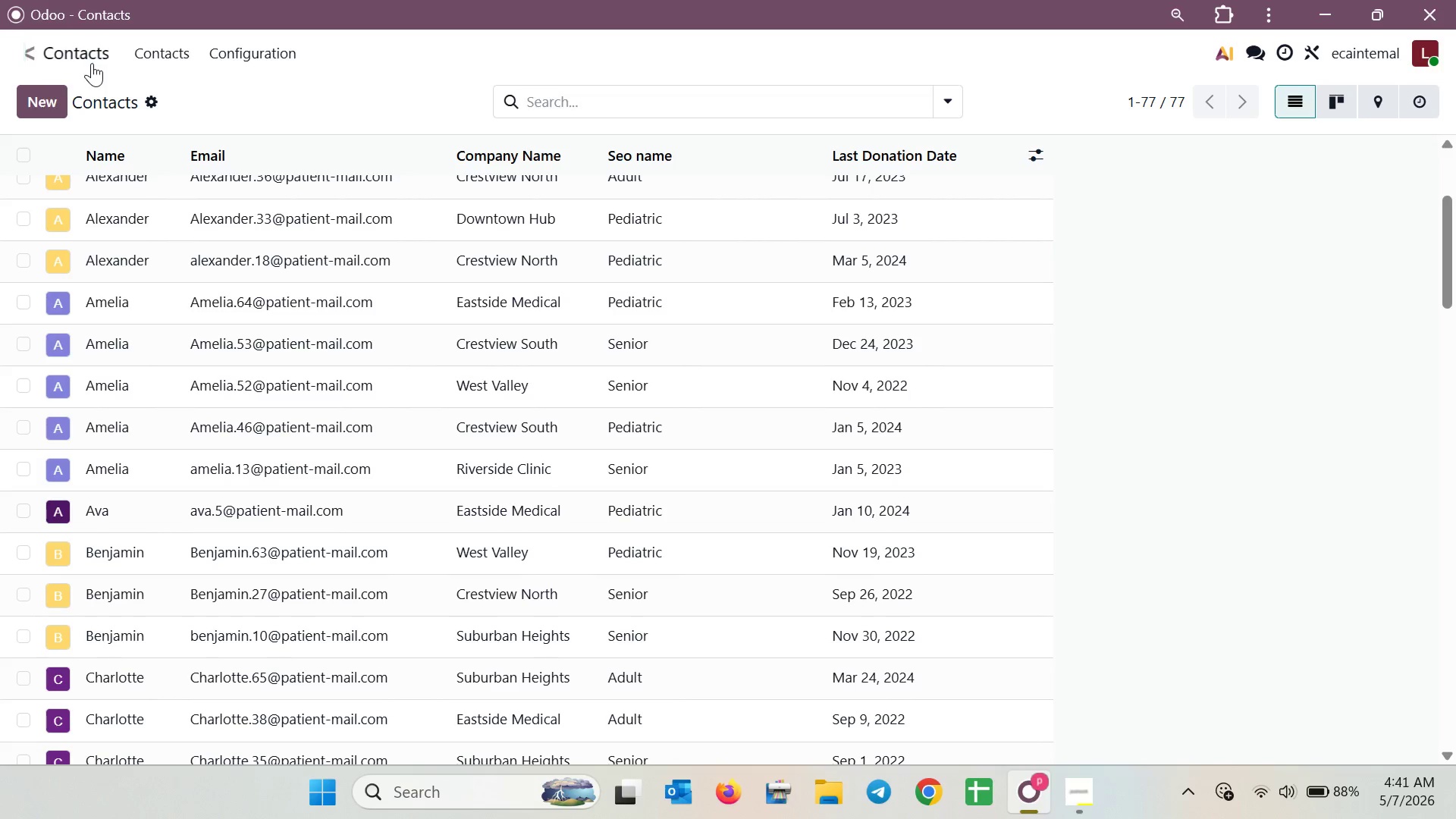 
left_click([92, 63])
 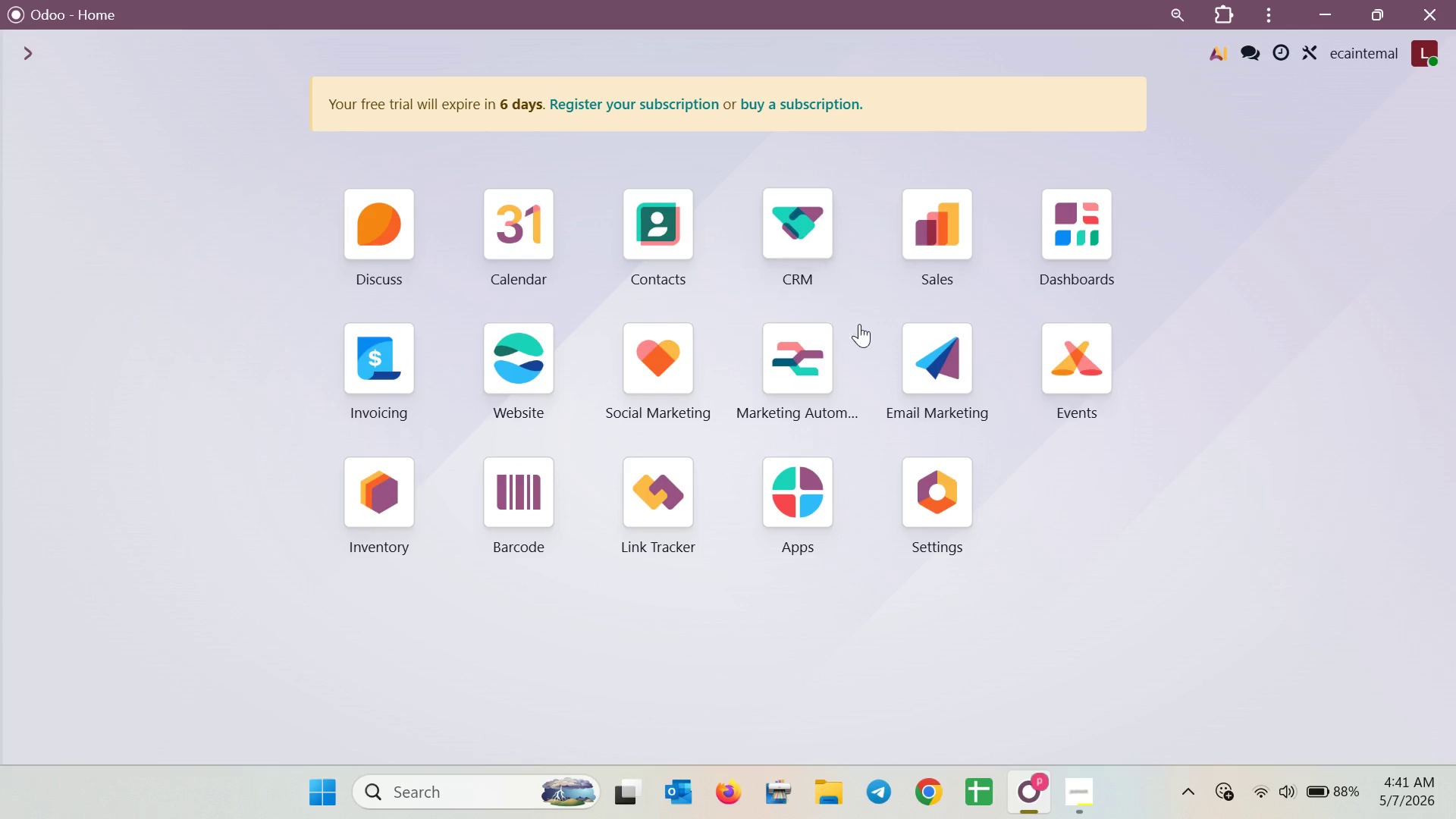 
left_click([912, 352])
 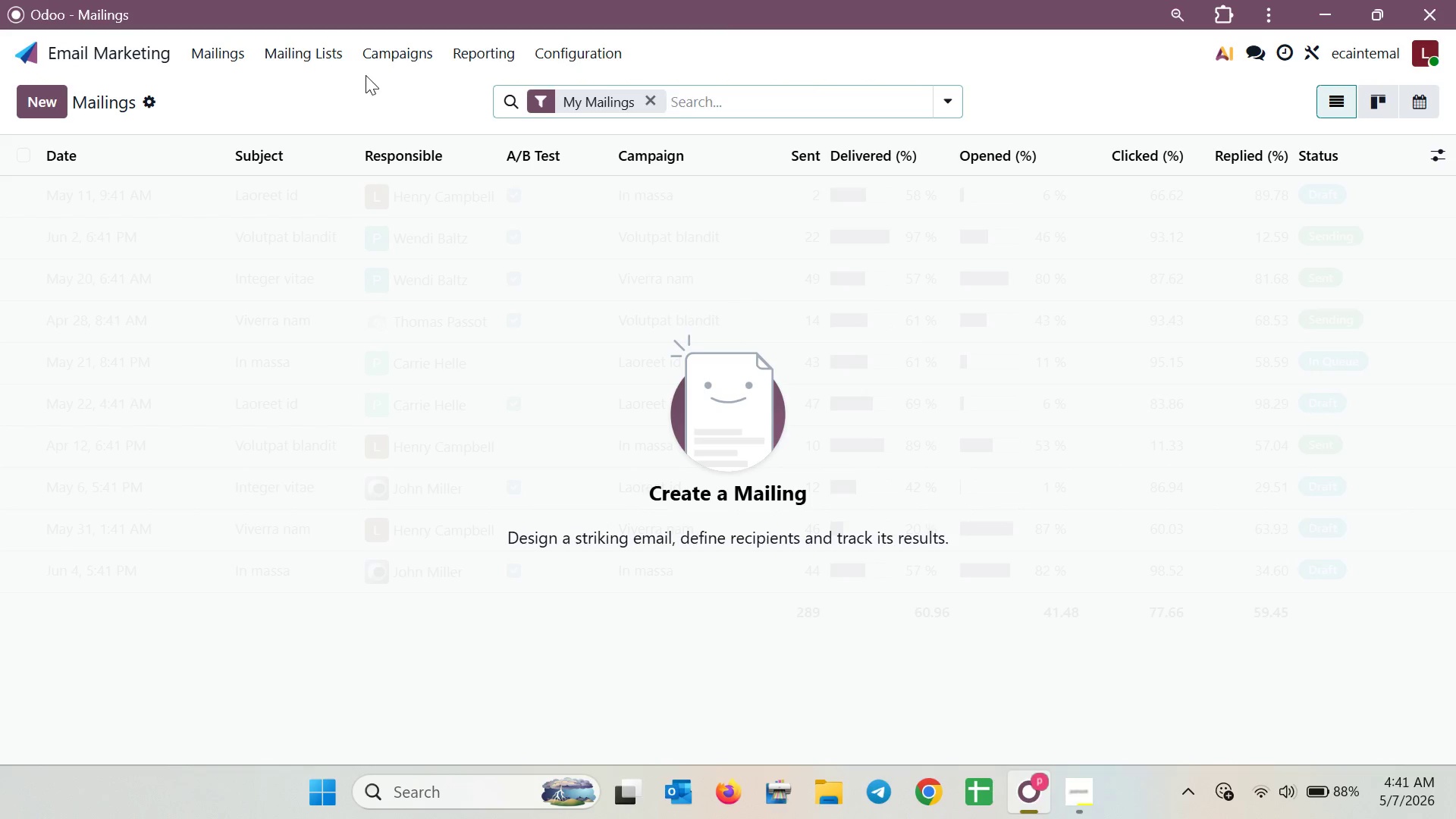 
left_click([306, 54])
 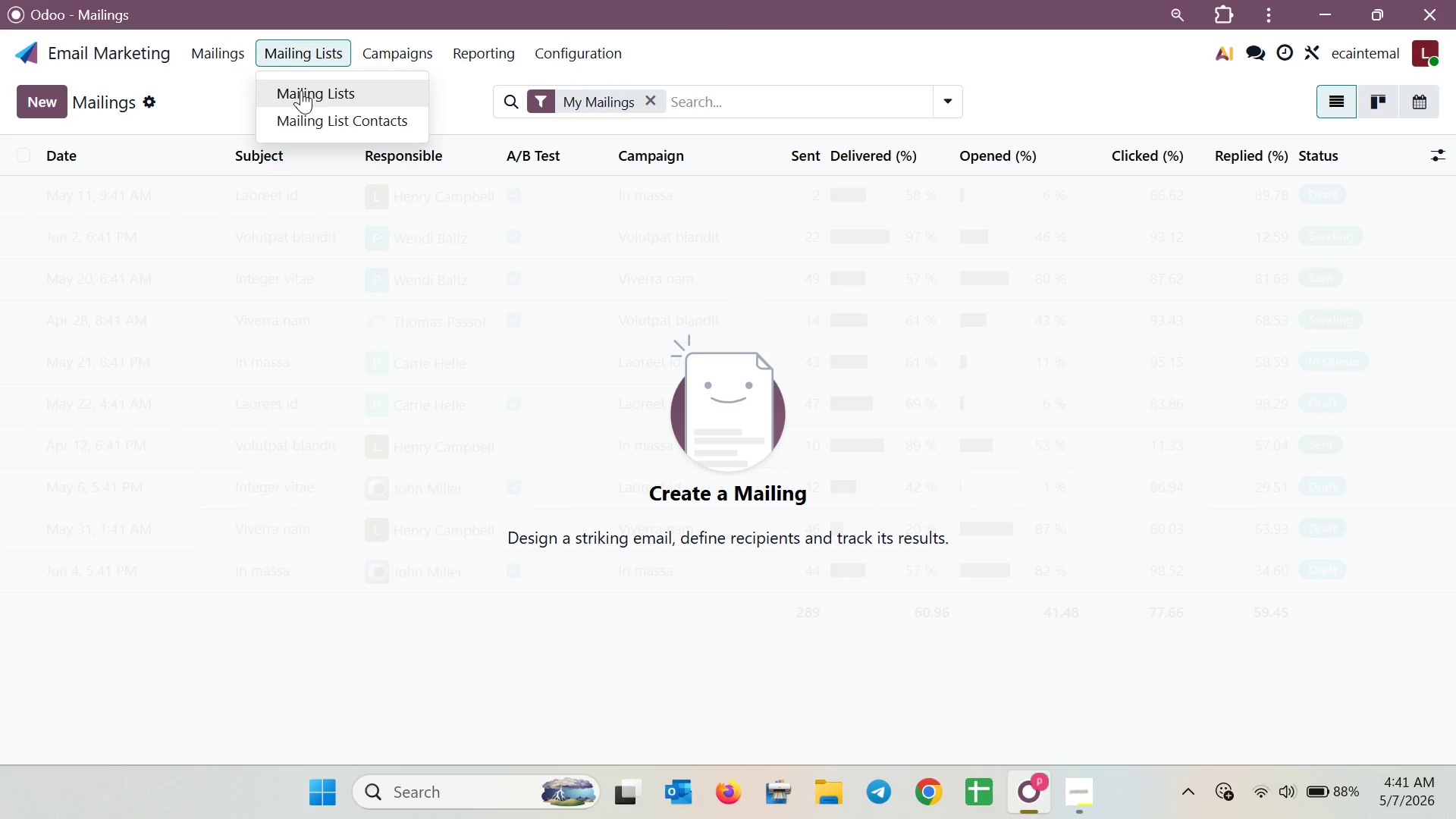 
left_click([301, 90])
 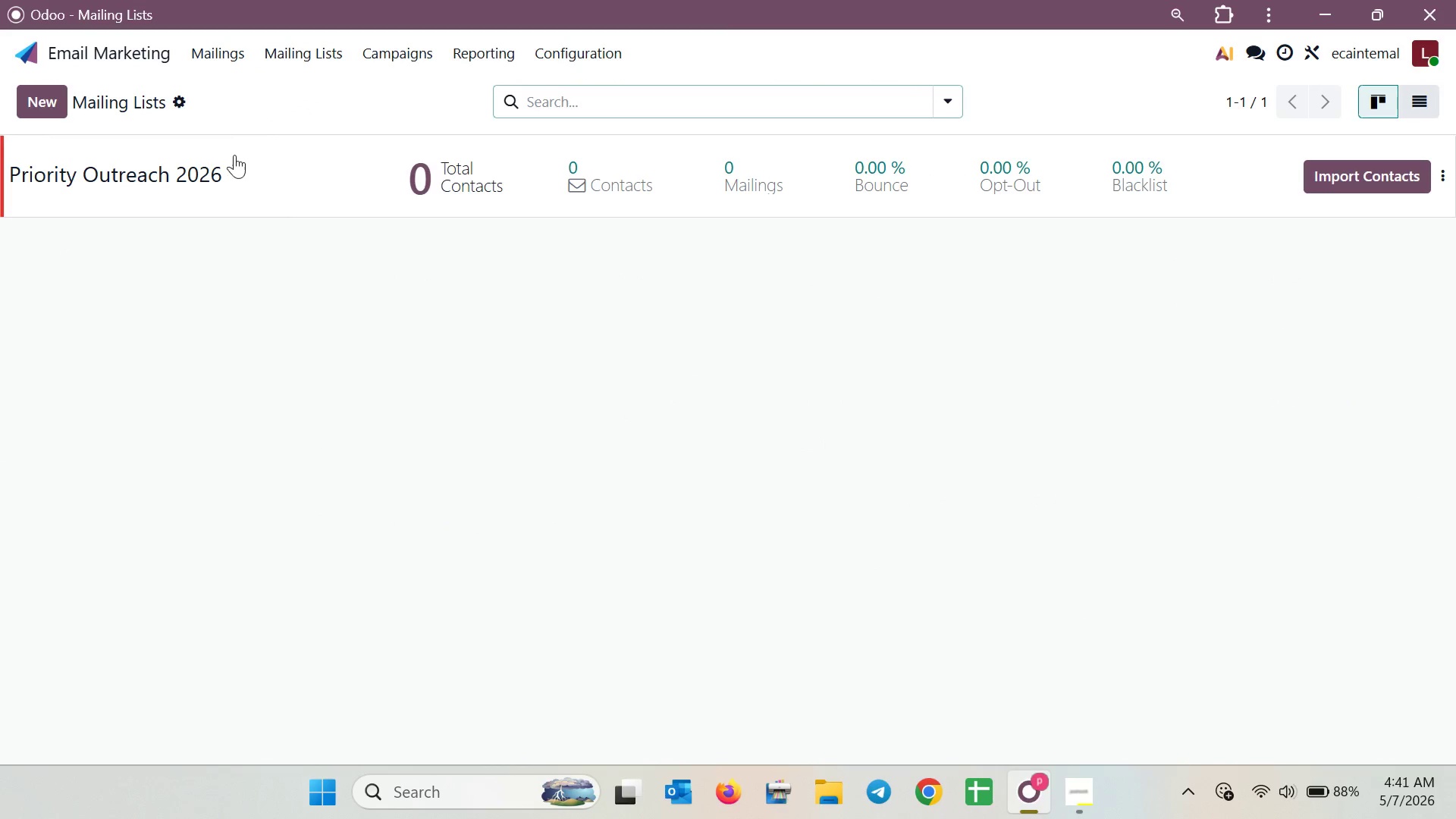 
left_click([234, 156])
 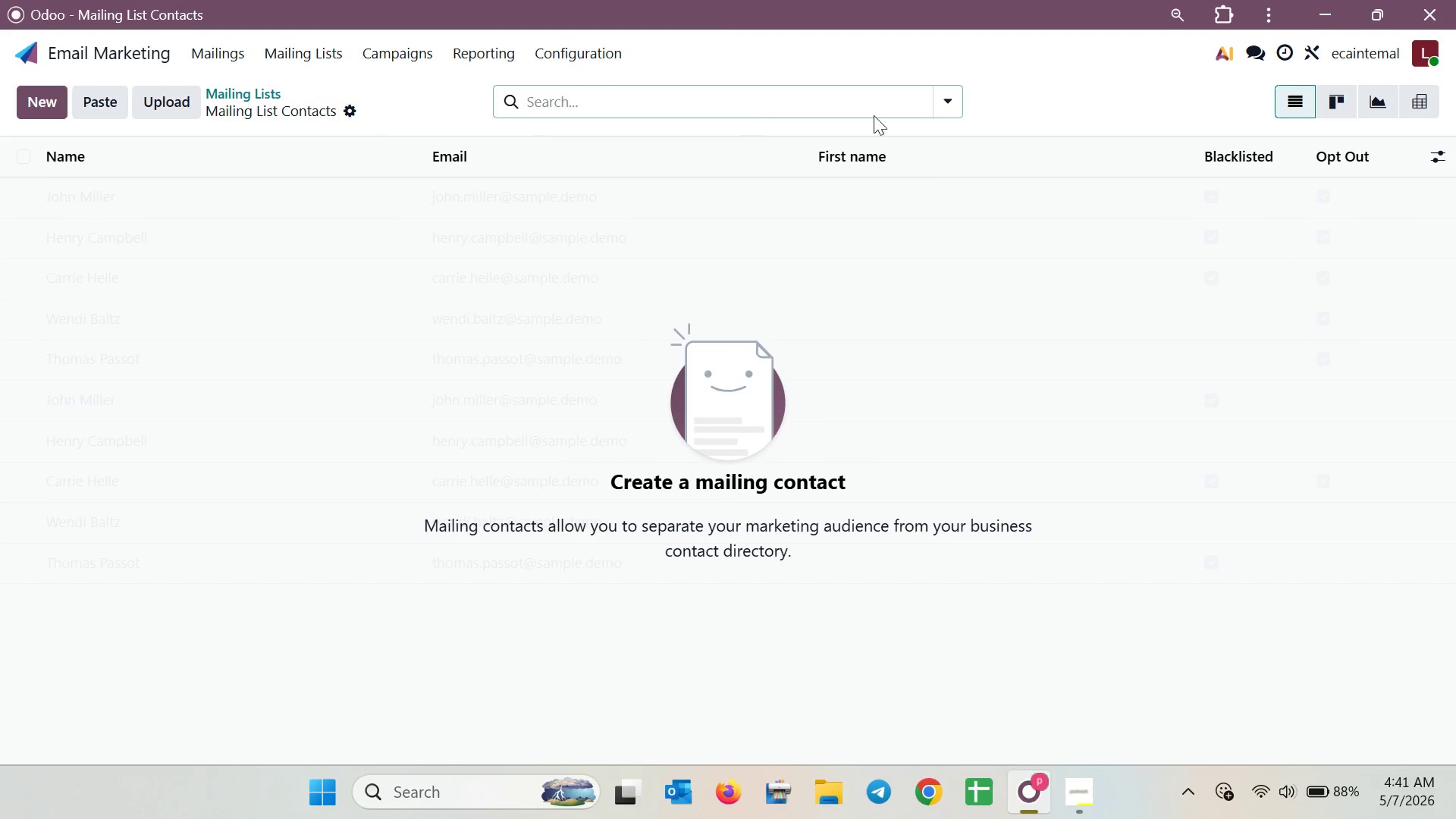 
left_click([949, 105])
 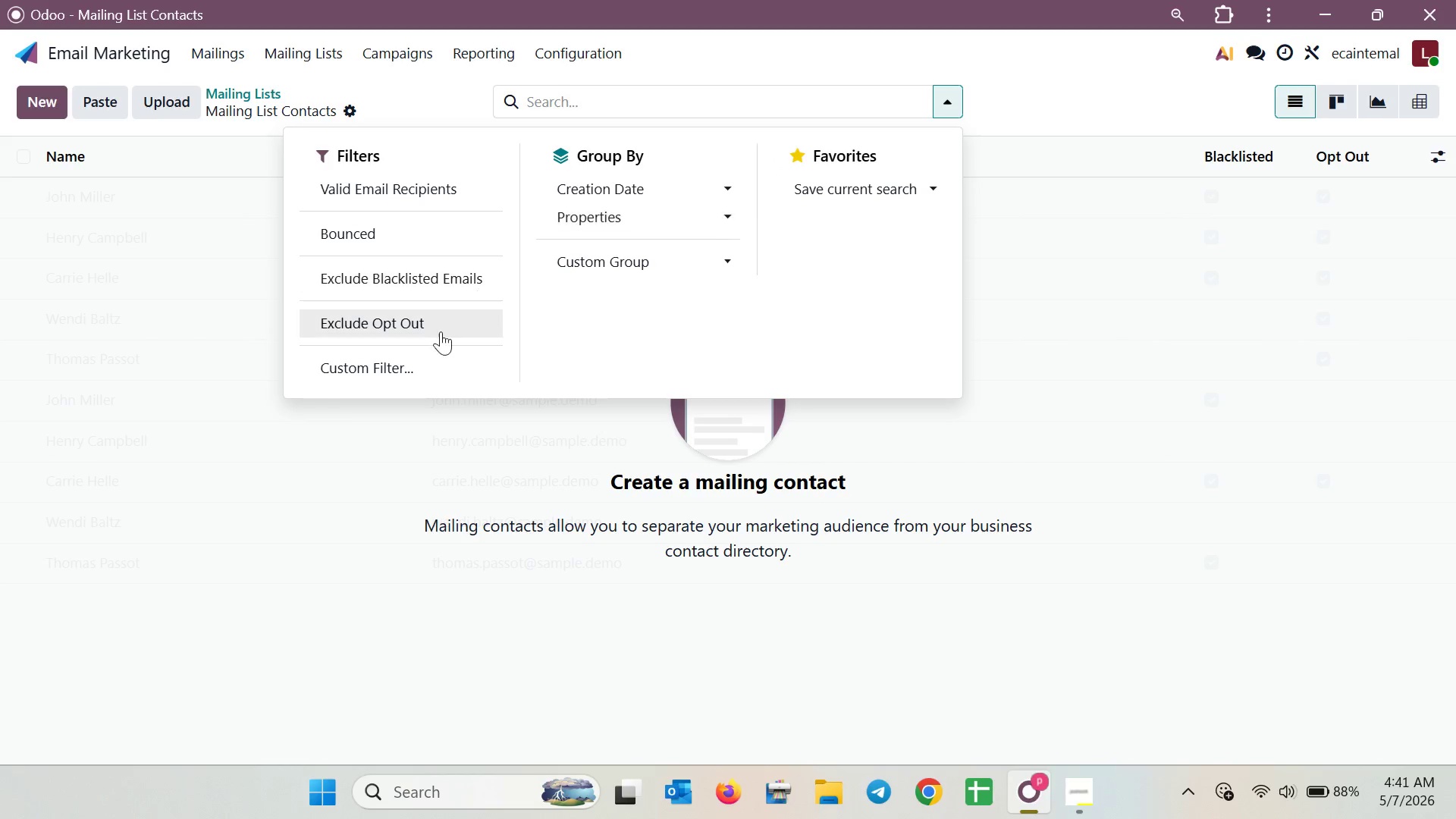 
left_click([435, 365])
 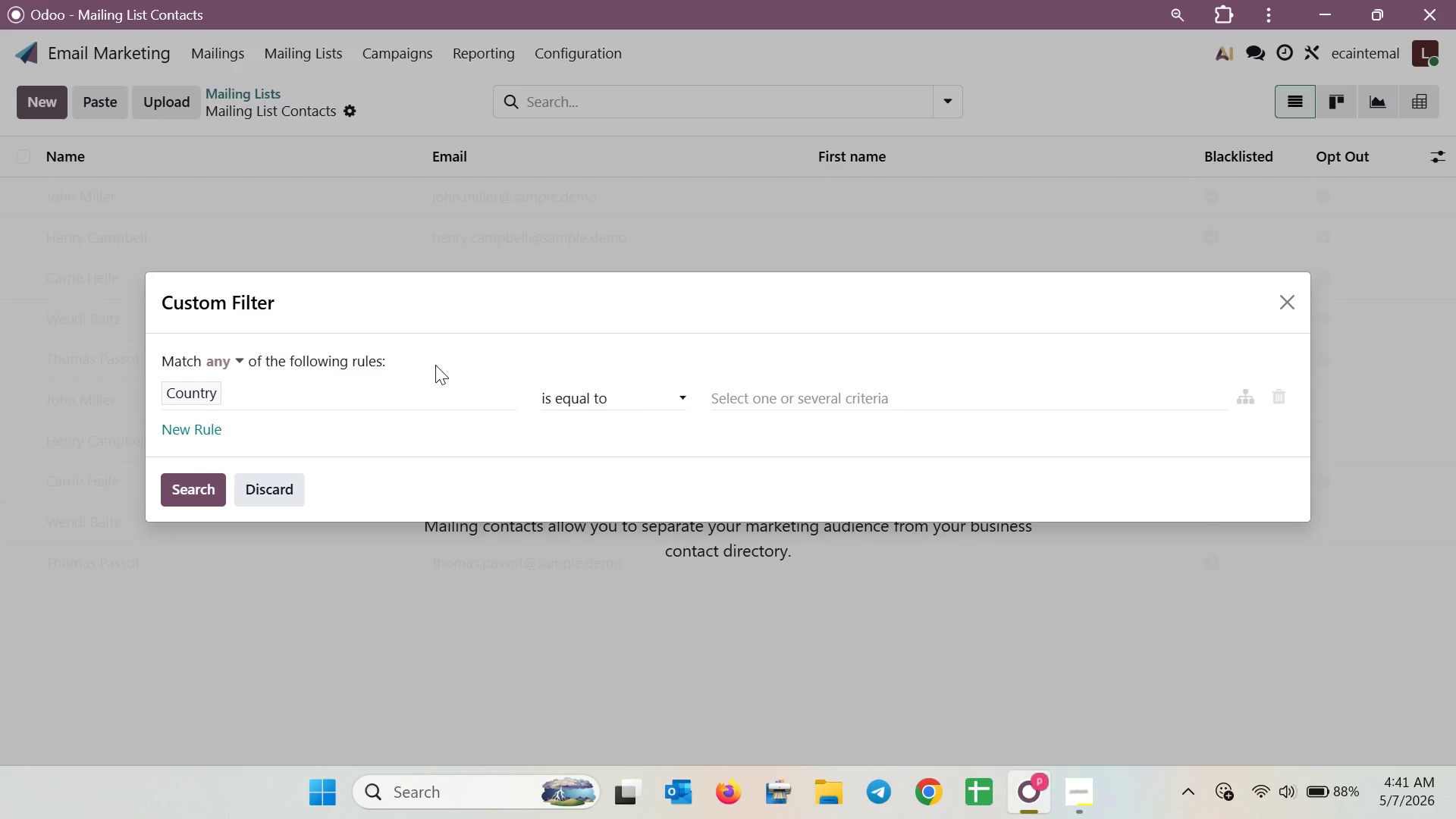 
left_click([177, 388])
 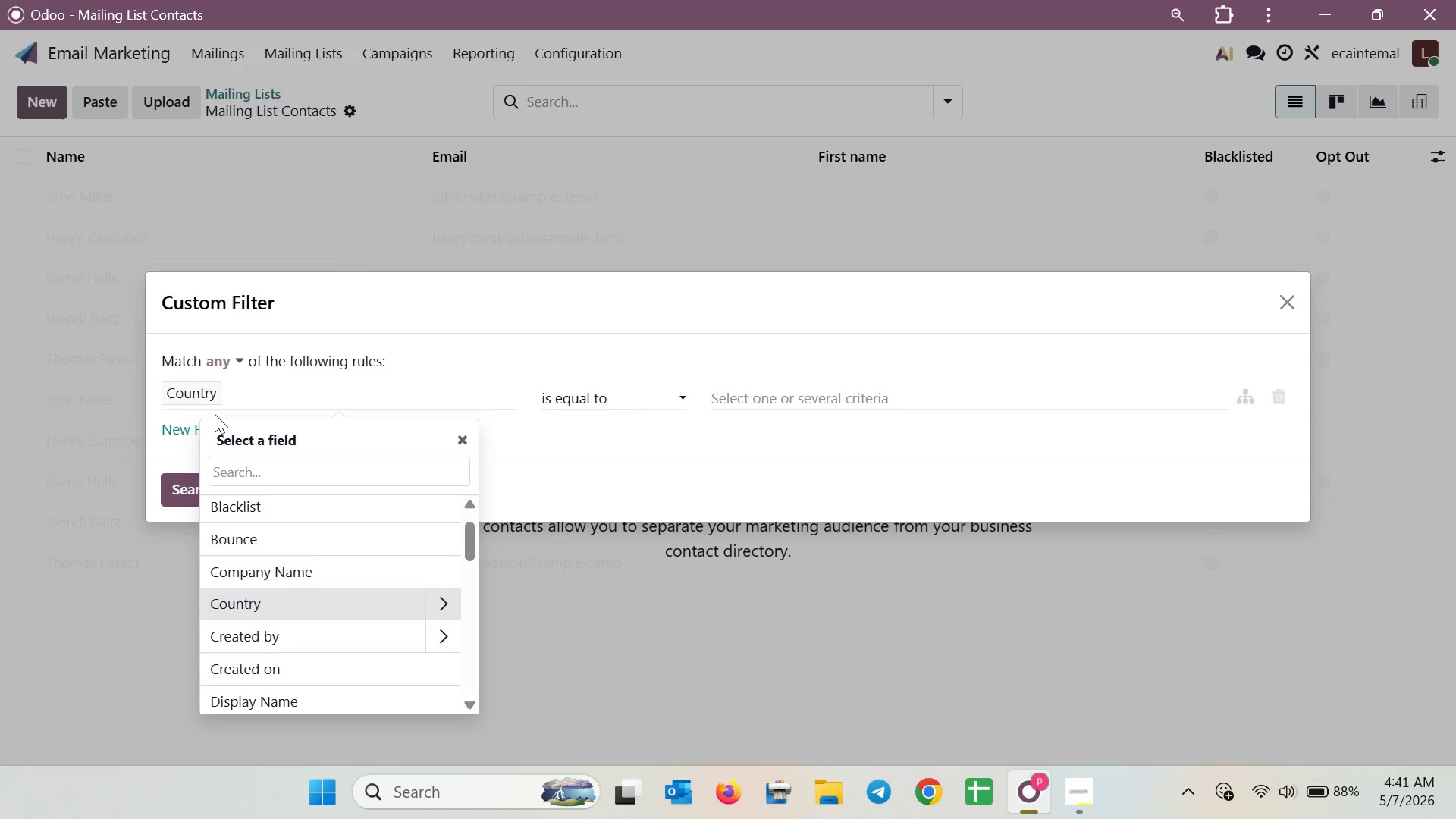 
type(last dona)
 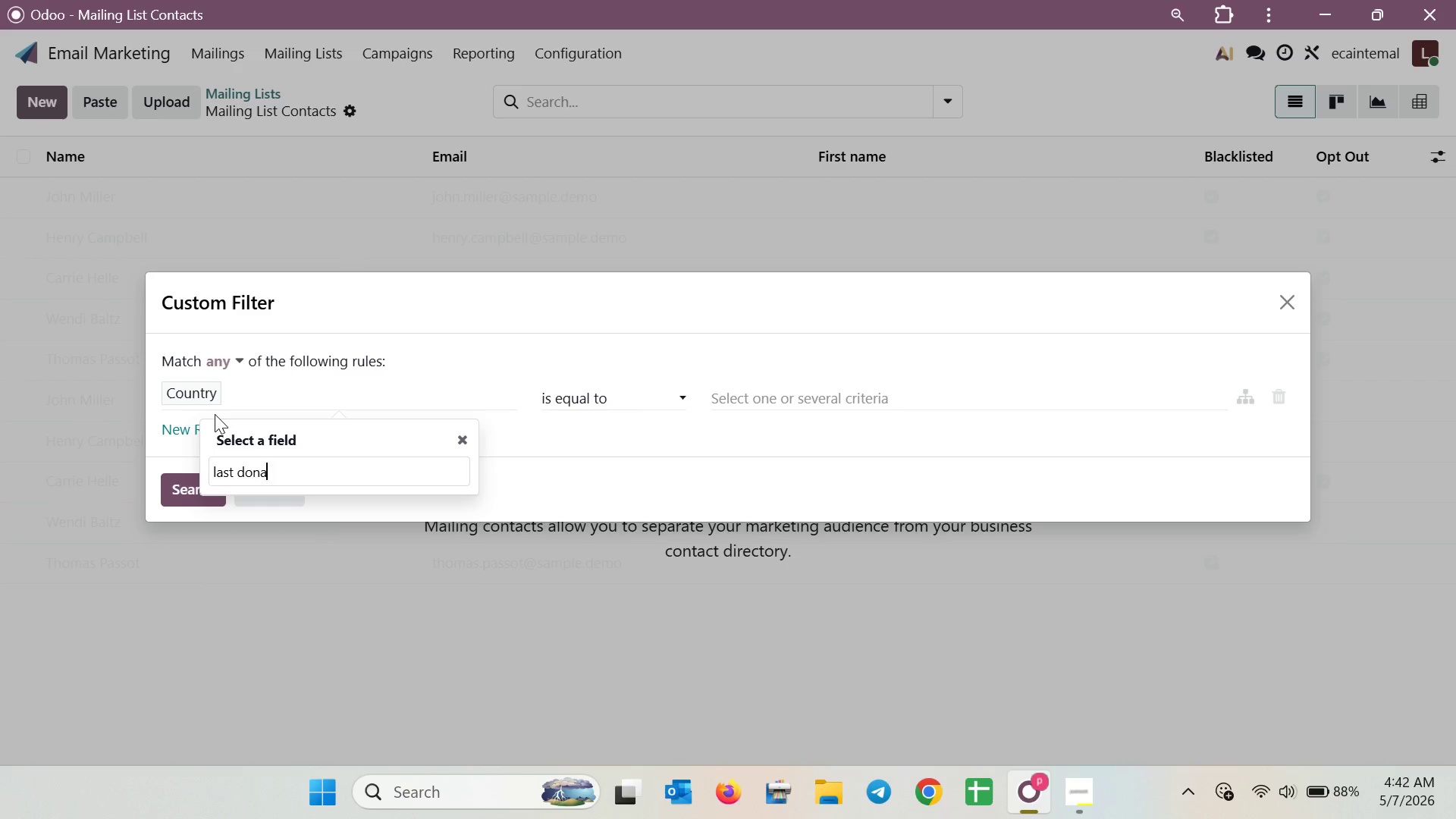 
hold_key(key=Backspace, duration=0.92)
 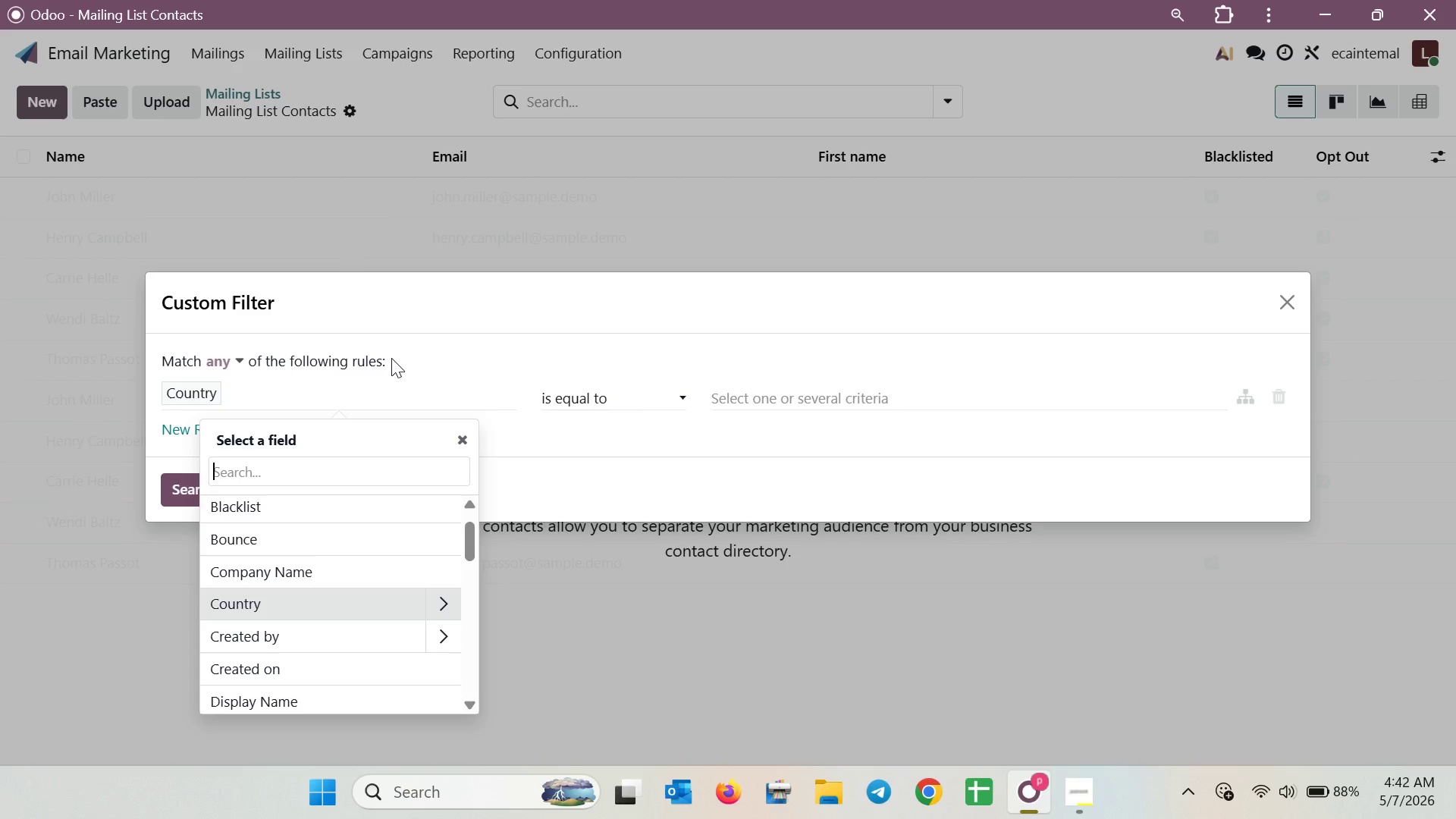 
wait(15.25)
 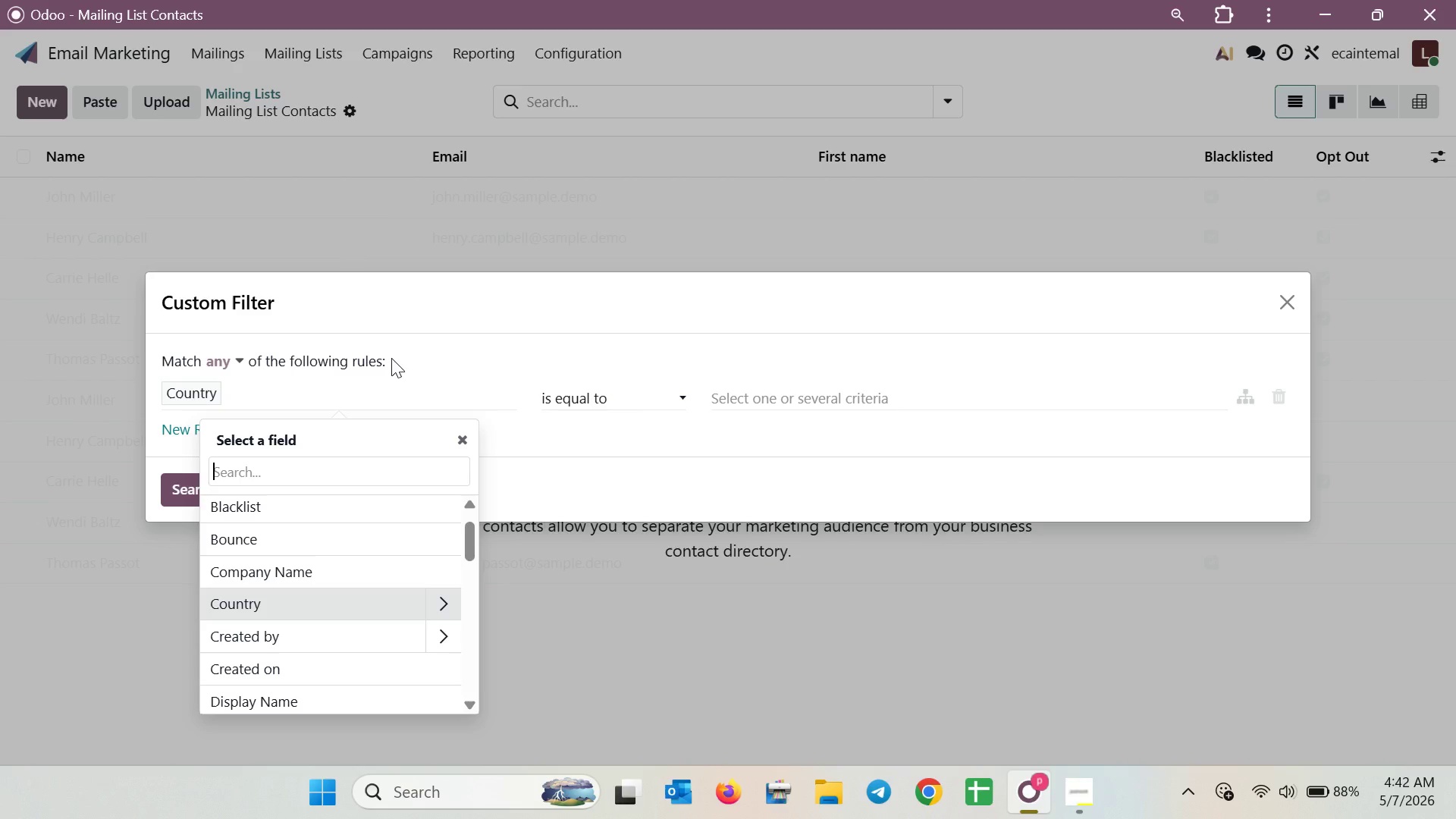 
left_click([1271, 329])
 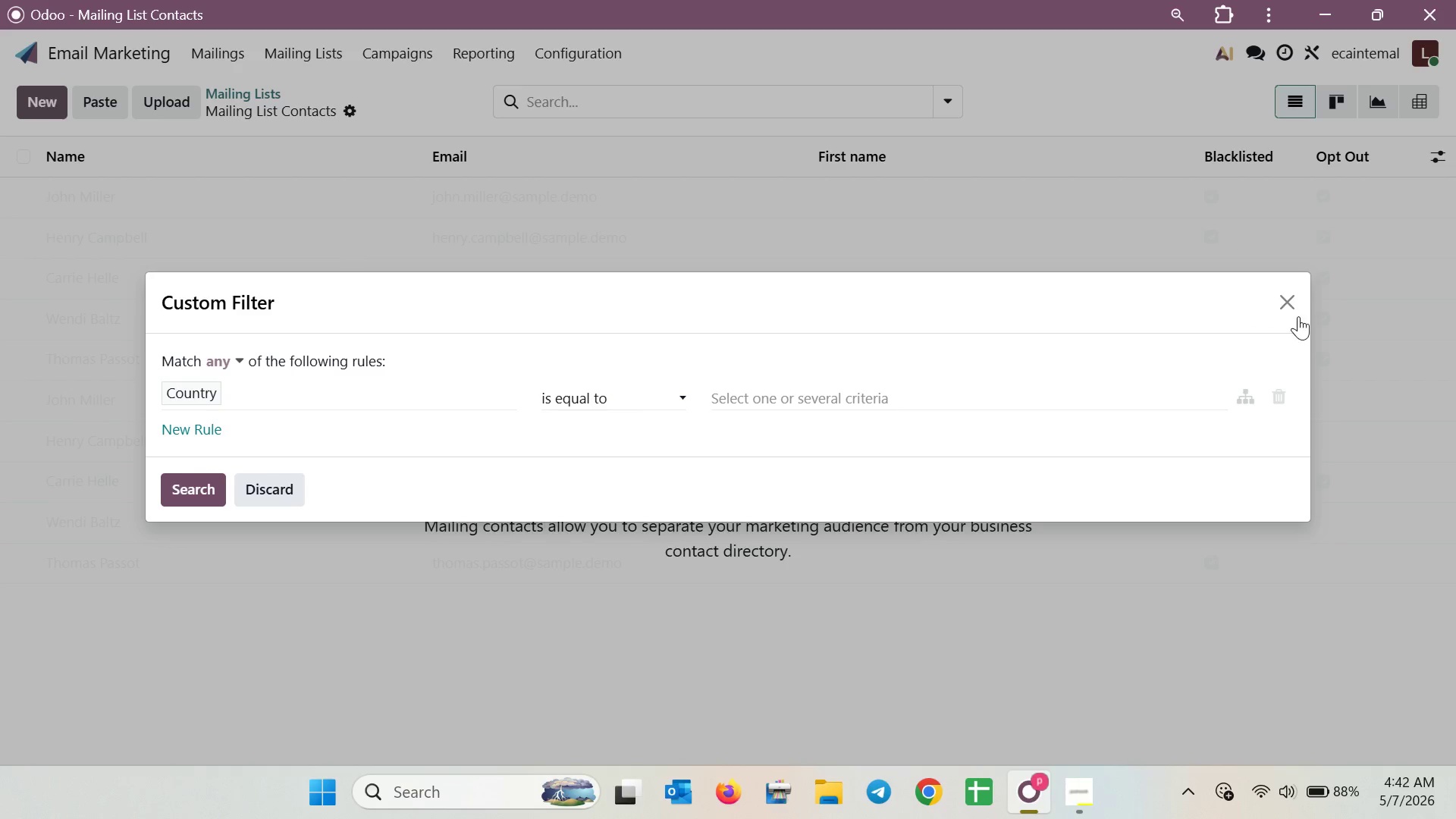 
left_click([1302, 312])
 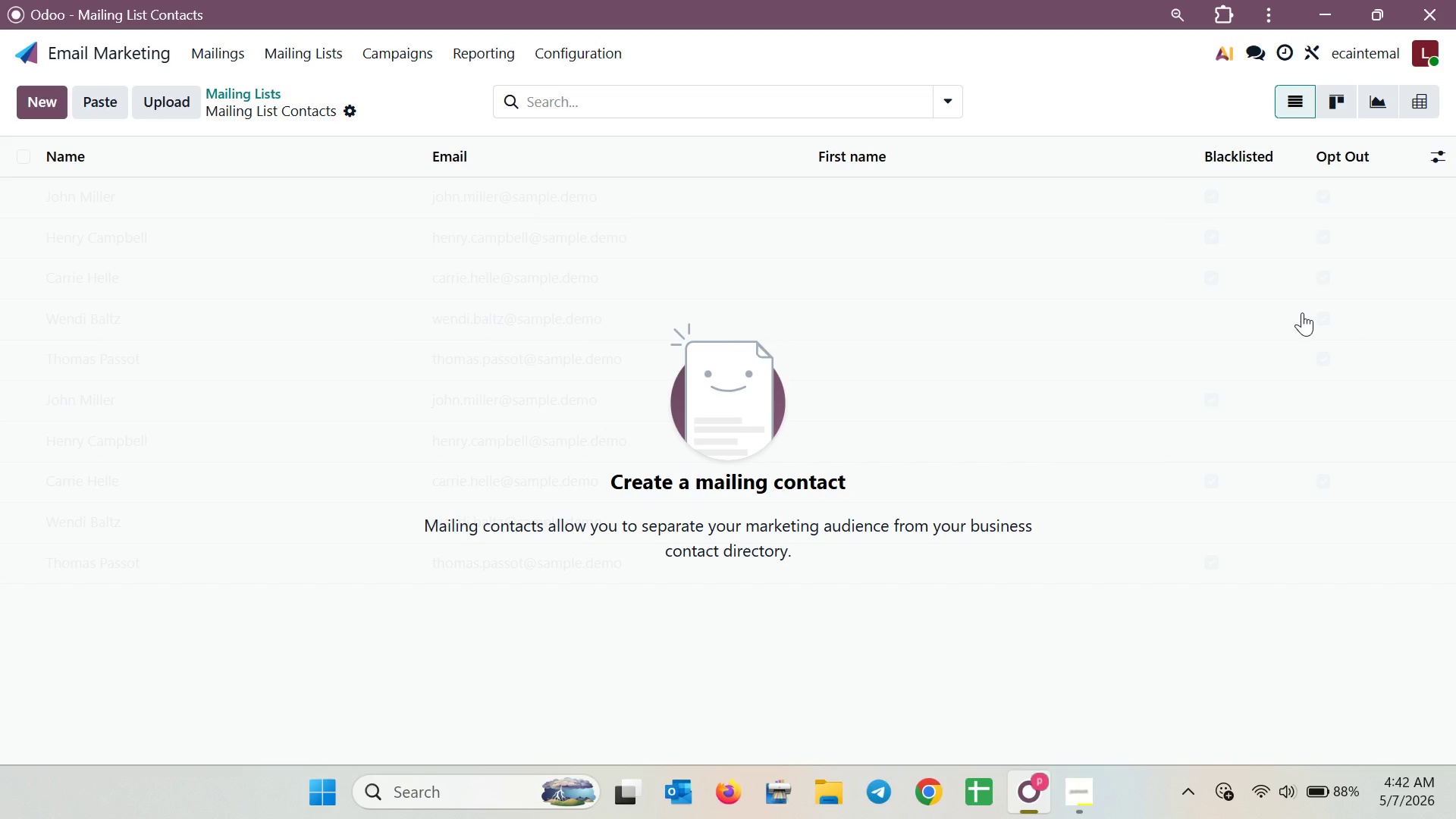 
wait(31.72)
 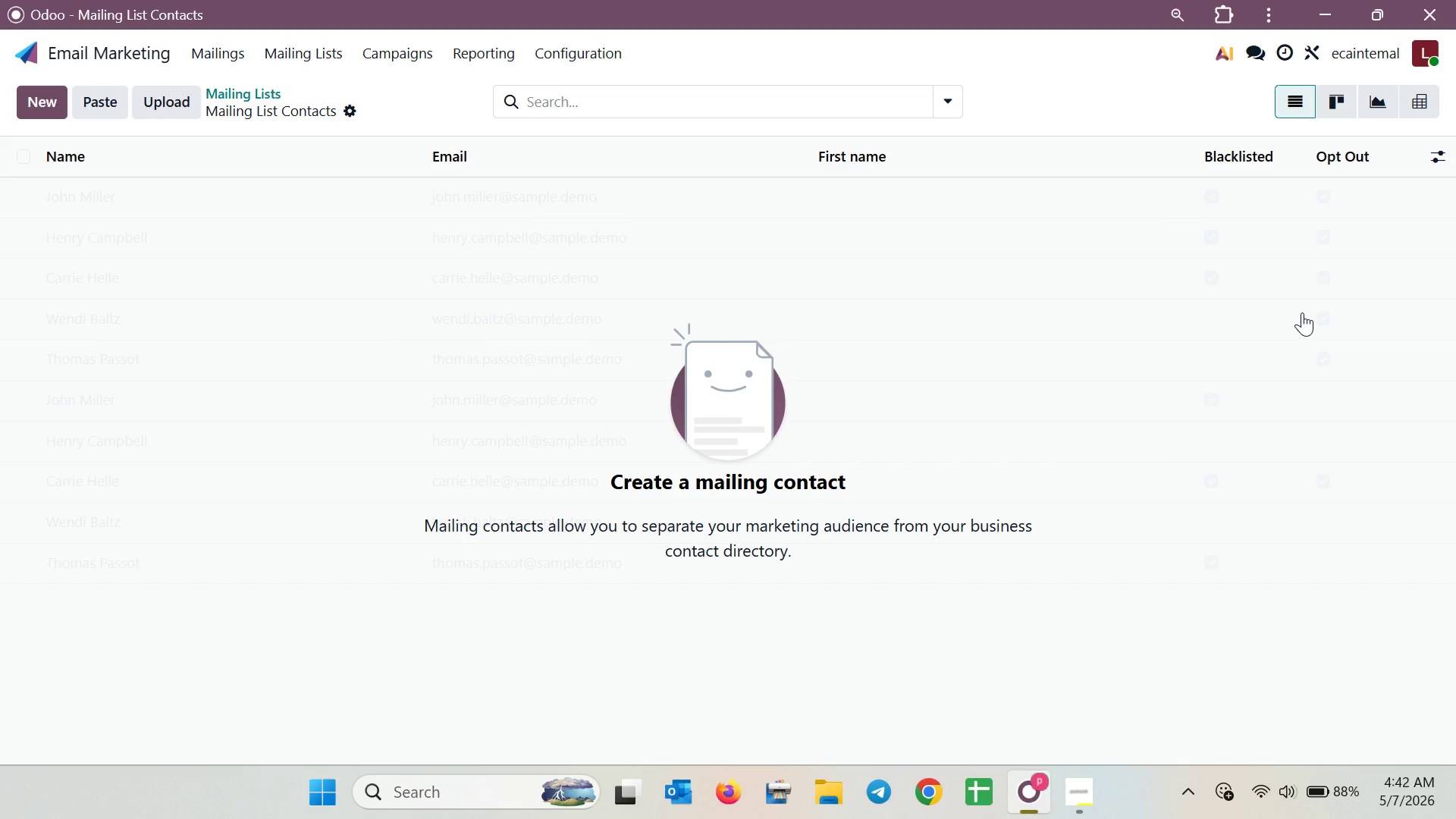 
left_click([68, 56])
 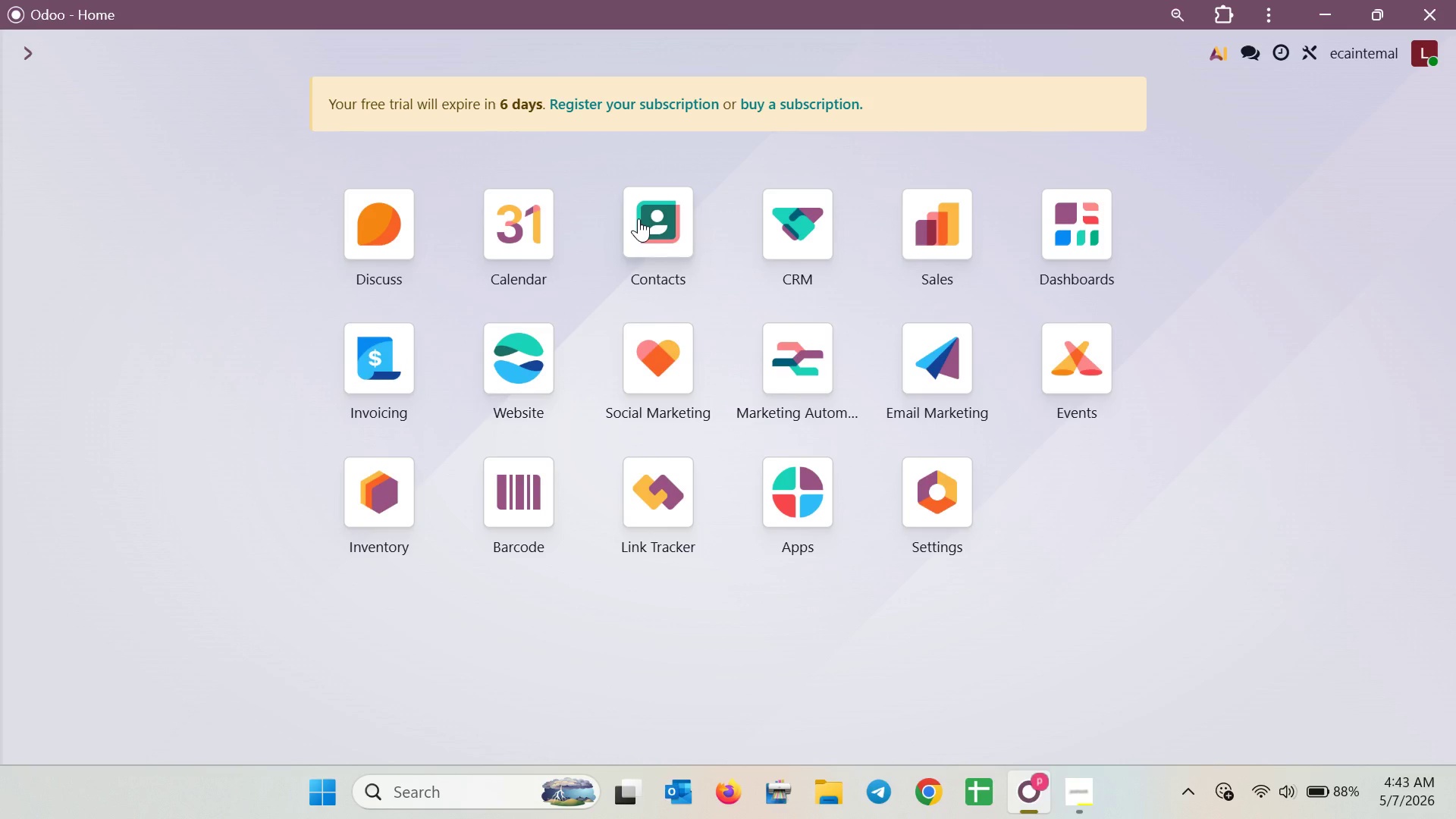 
left_click([639, 218])
 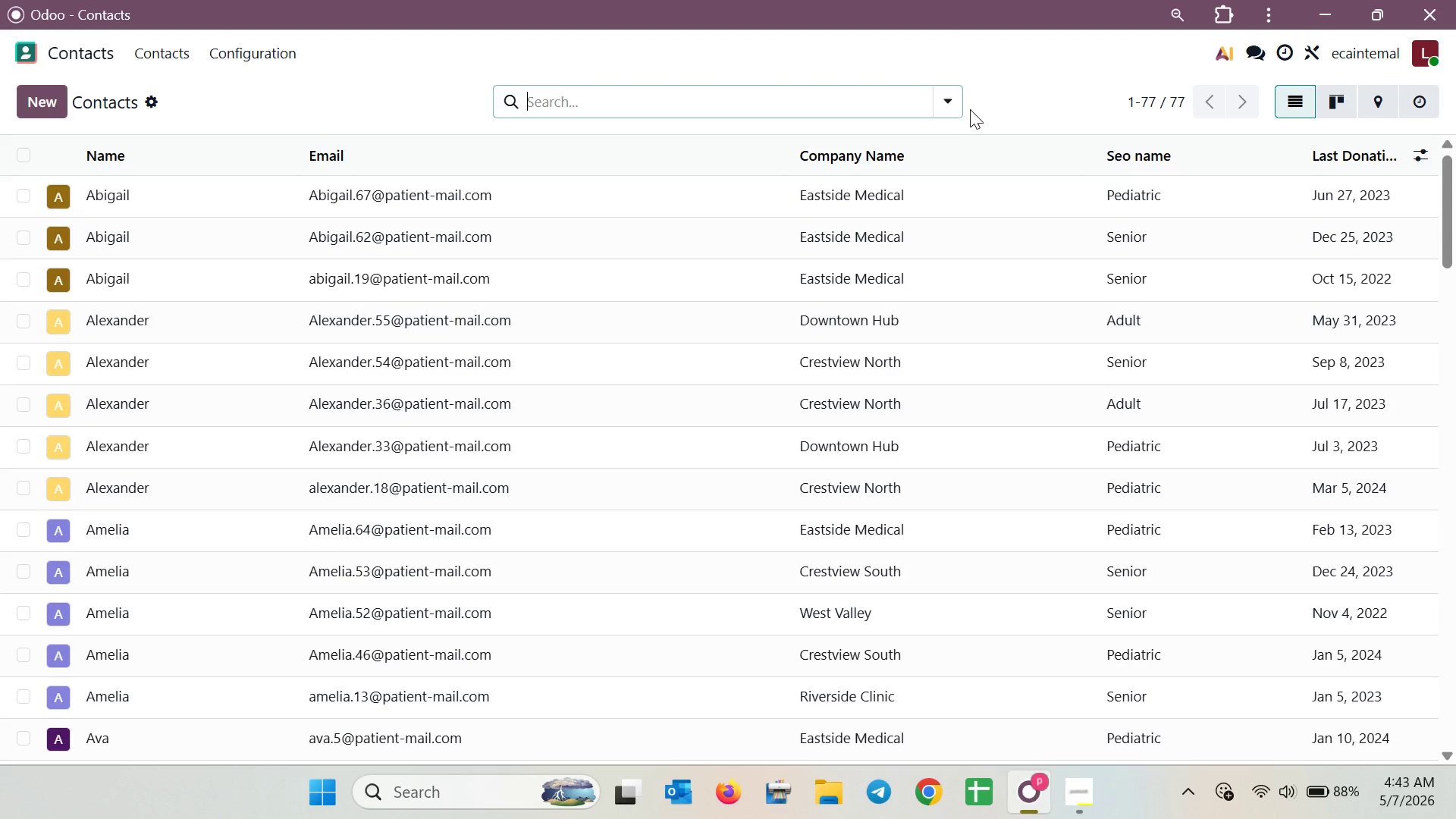 
left_click([952, 102])
 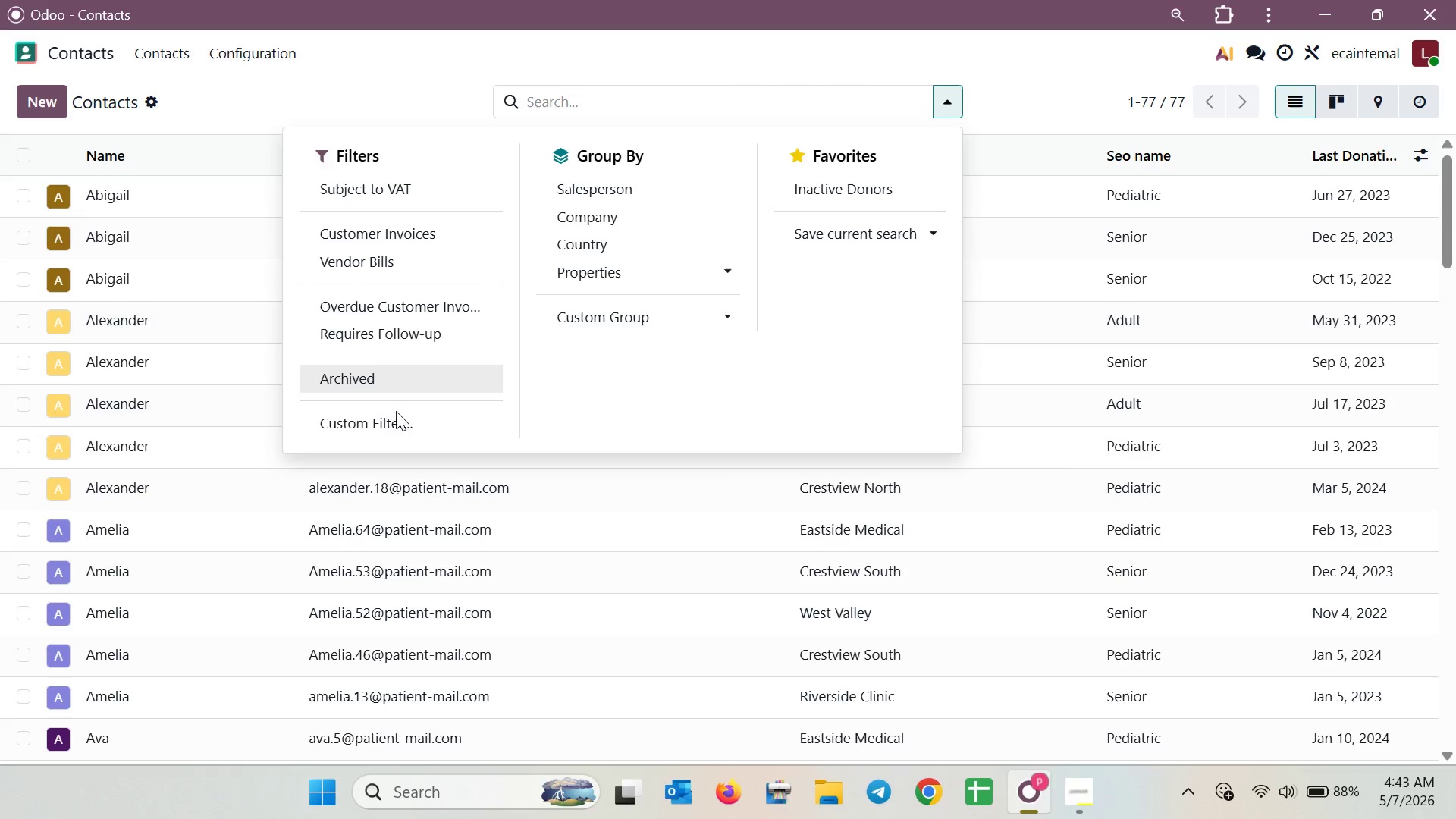 
left_click([391, 420])
 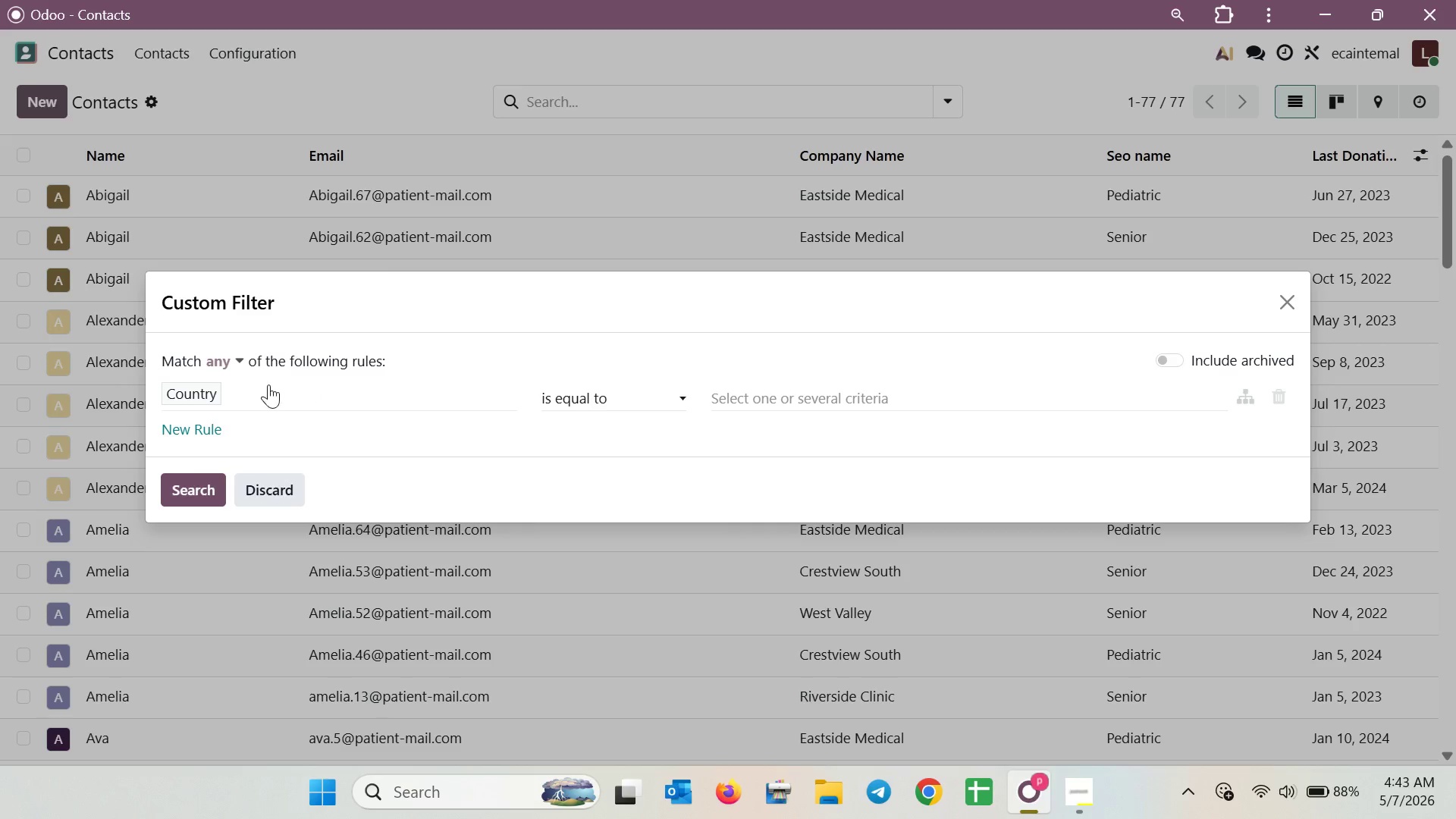 
left_click([228, 392])
 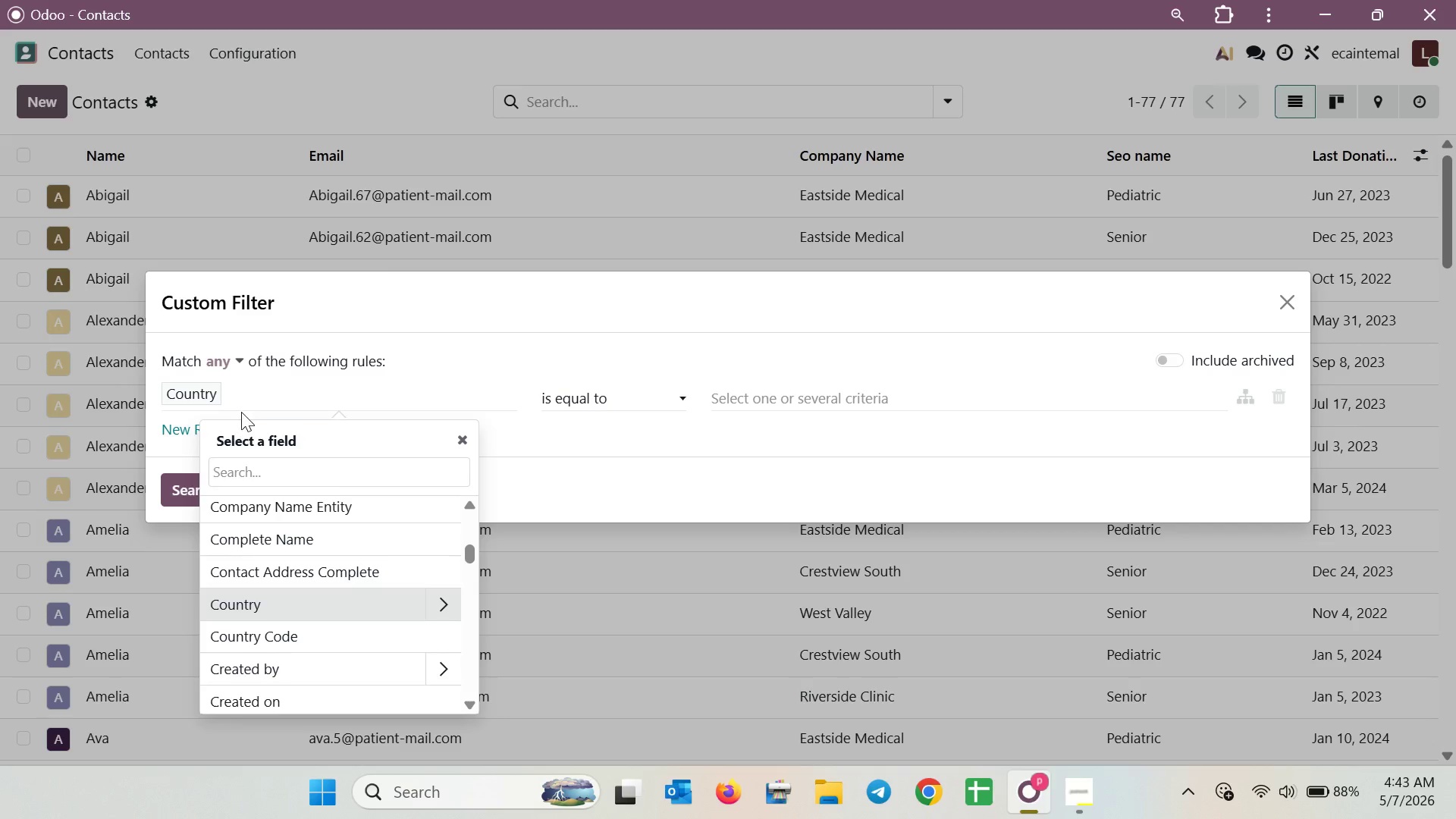 
key(Backspace)
type(las)
 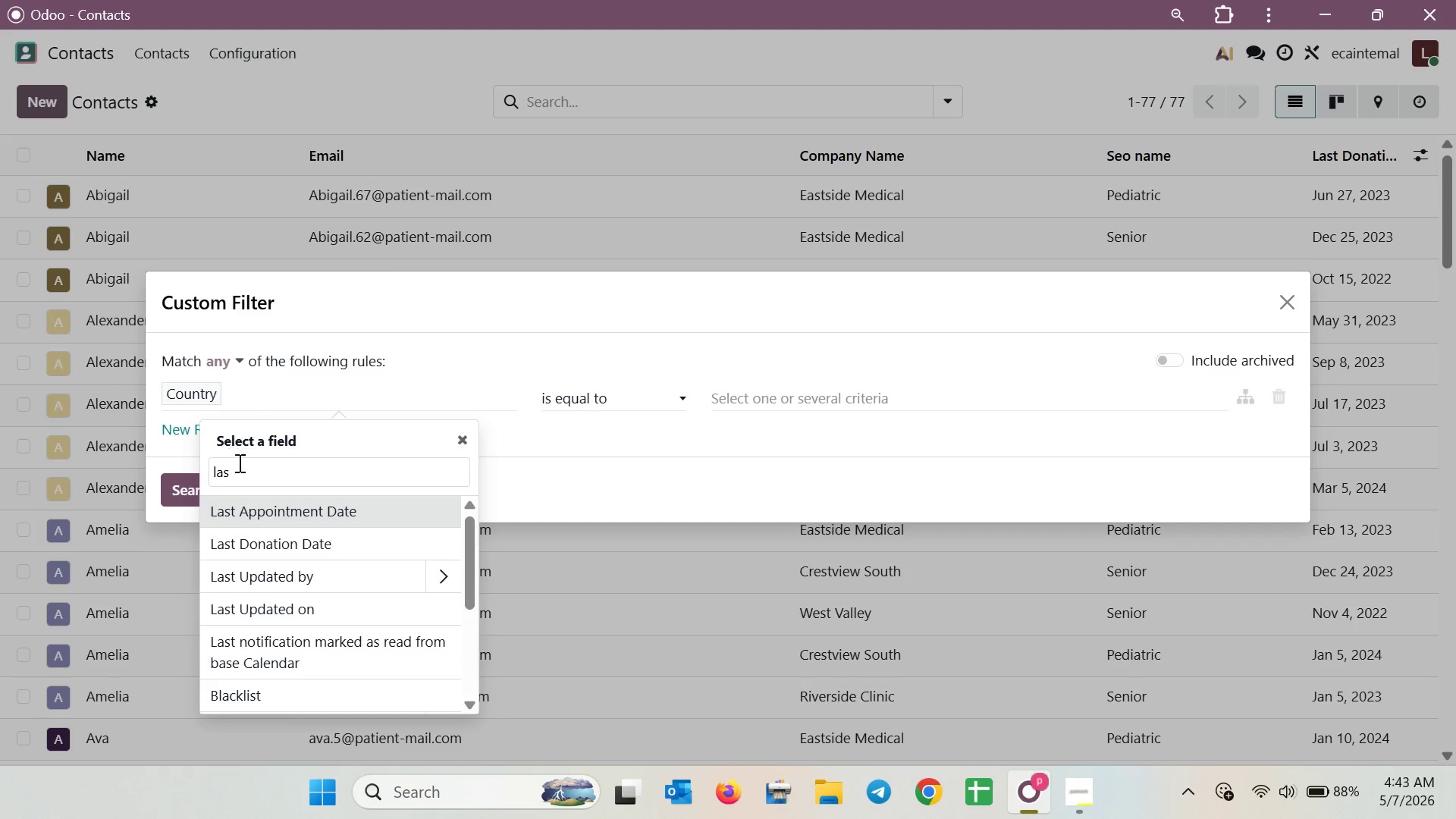 
left_click([281, 541])
 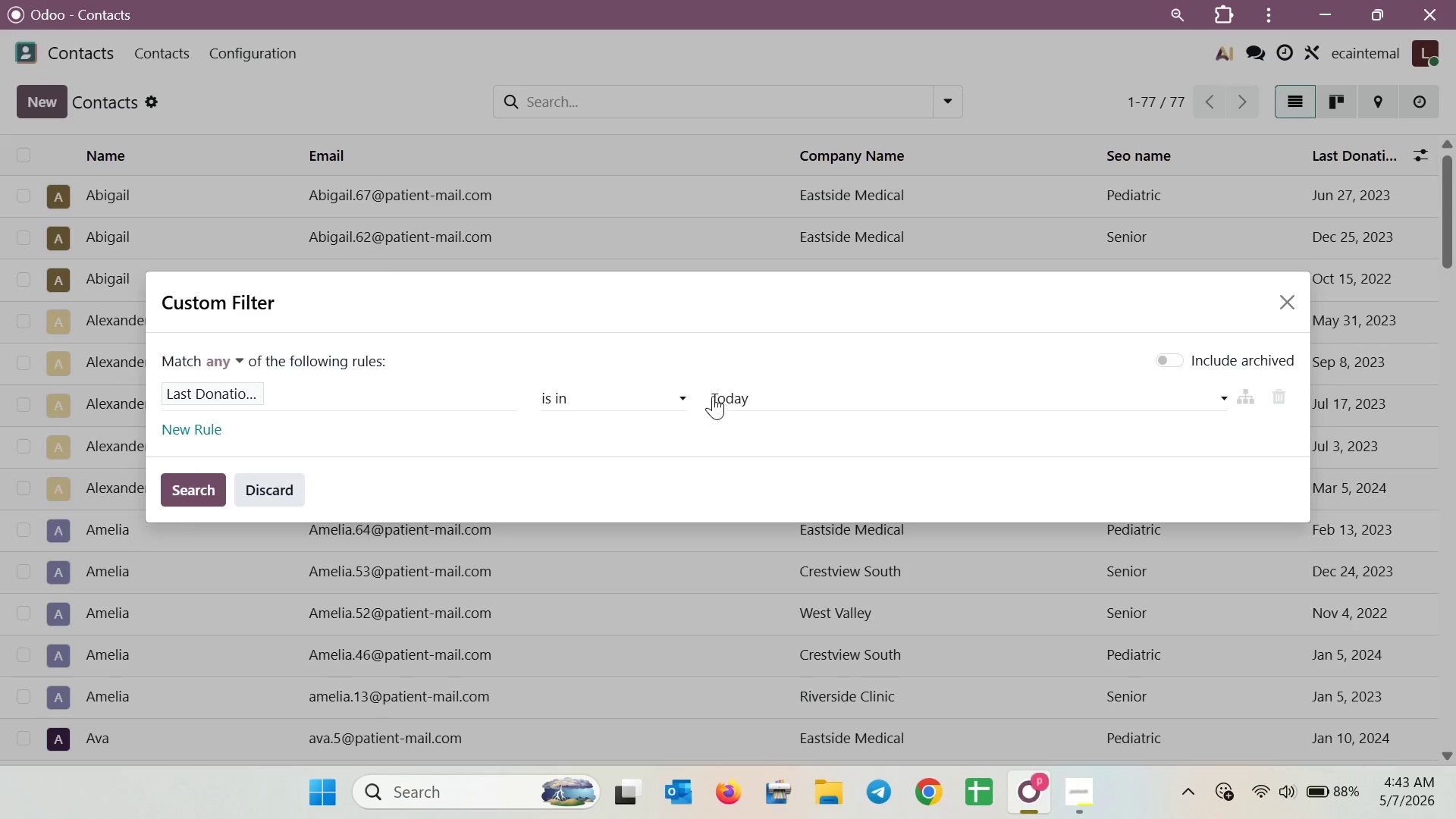 
left_click([680, 396])
 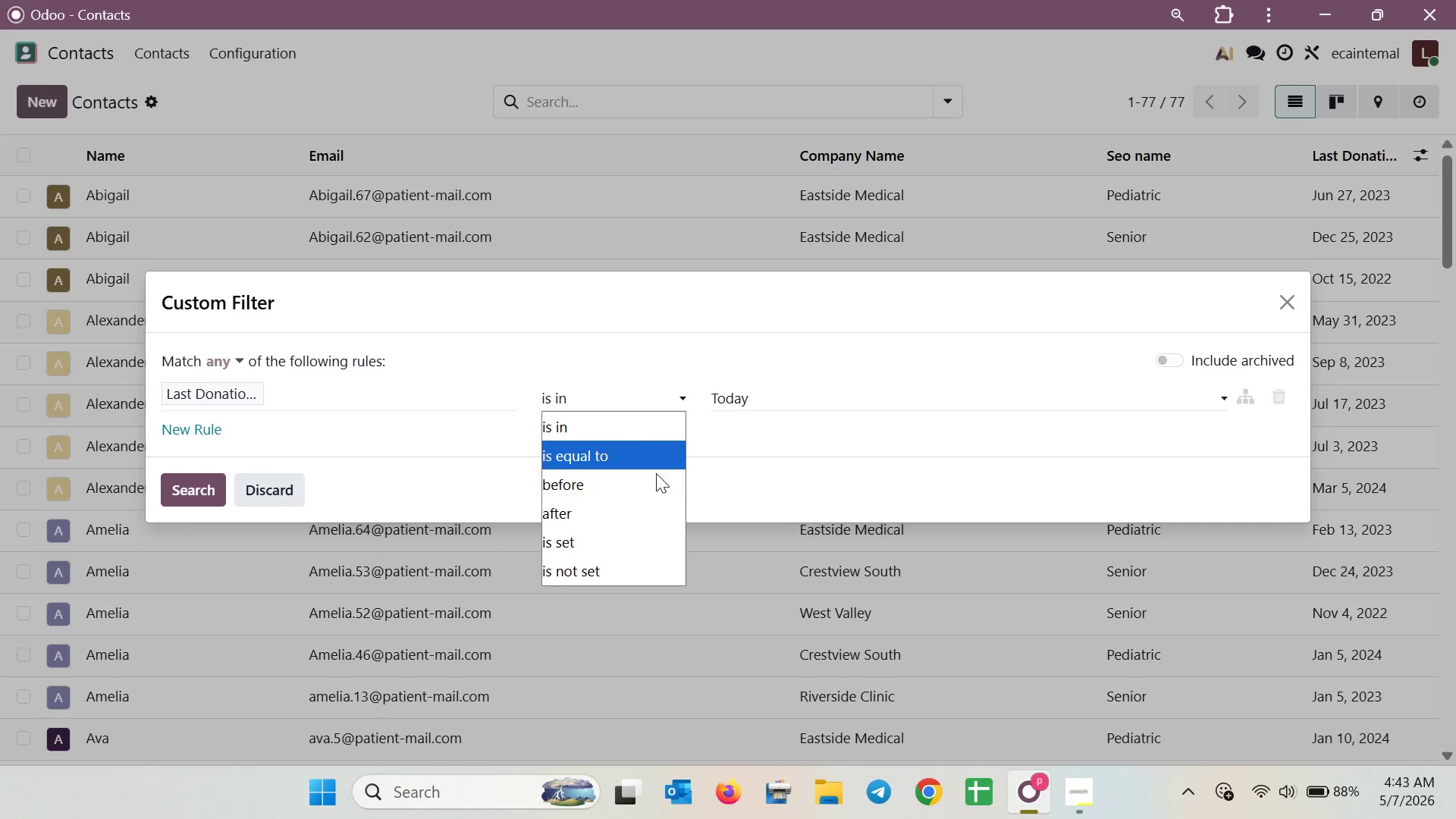 
left_click([637, 498])
 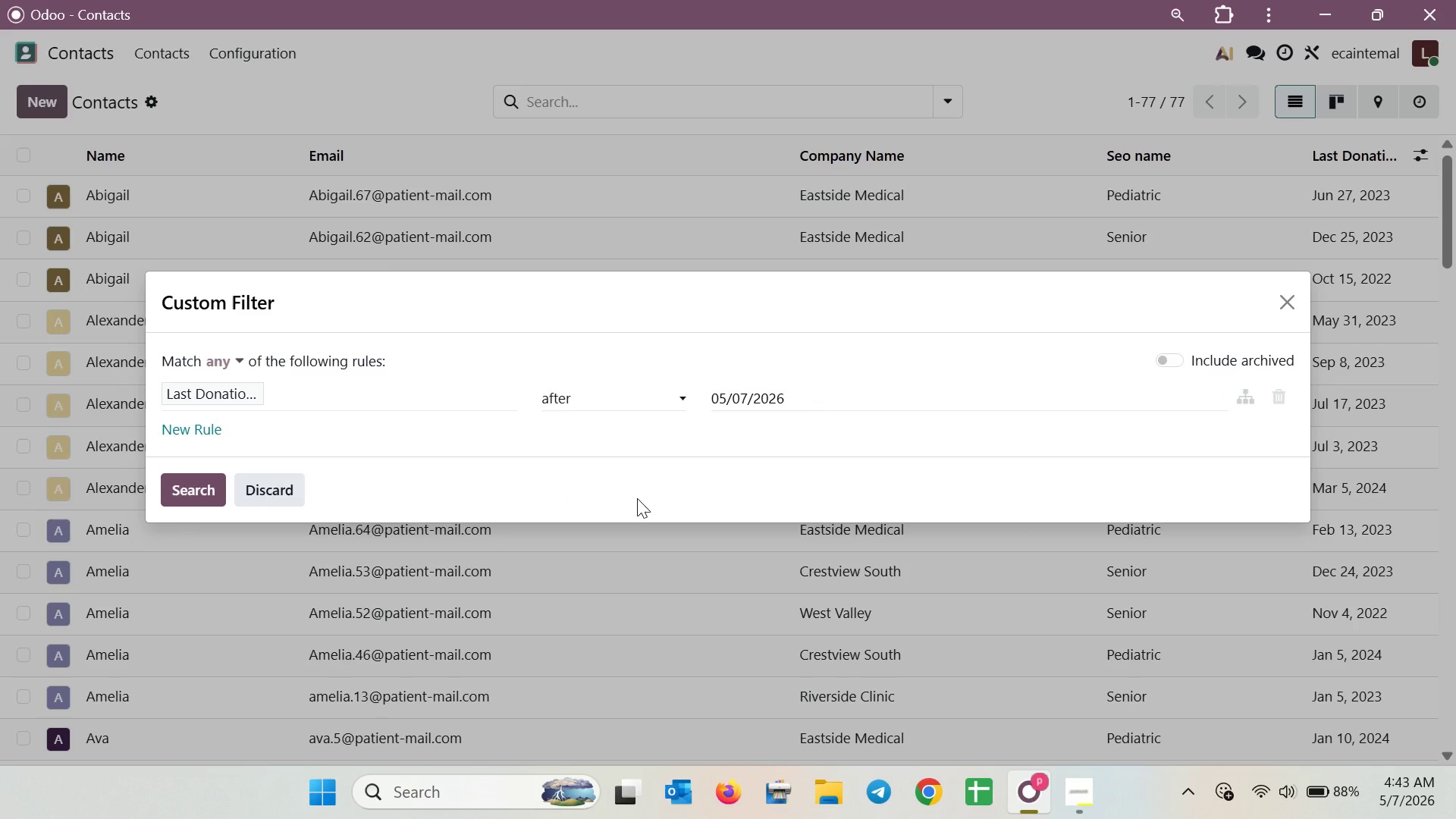 
wait(23.47)
 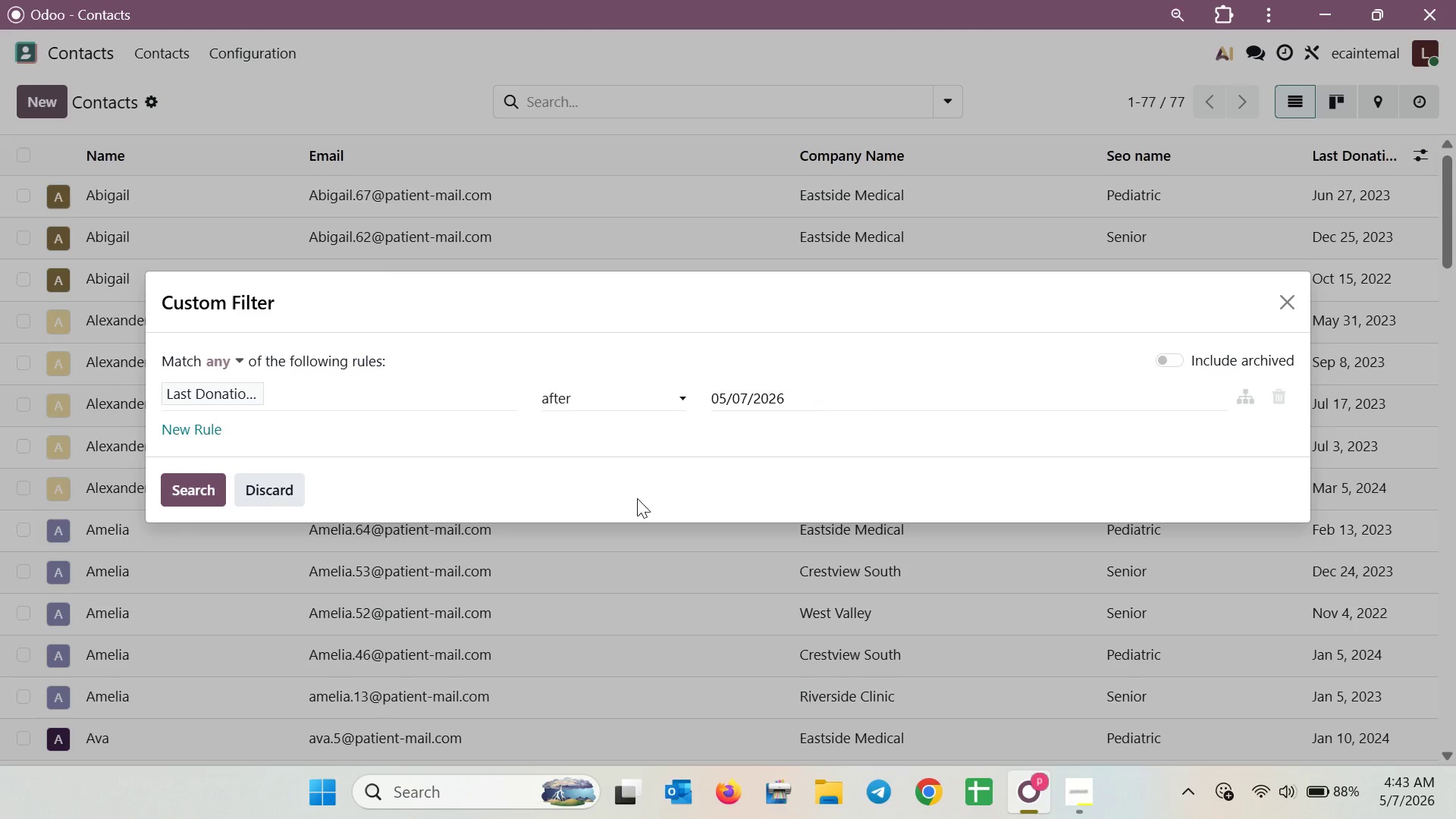 
left_click([831, 396])
 